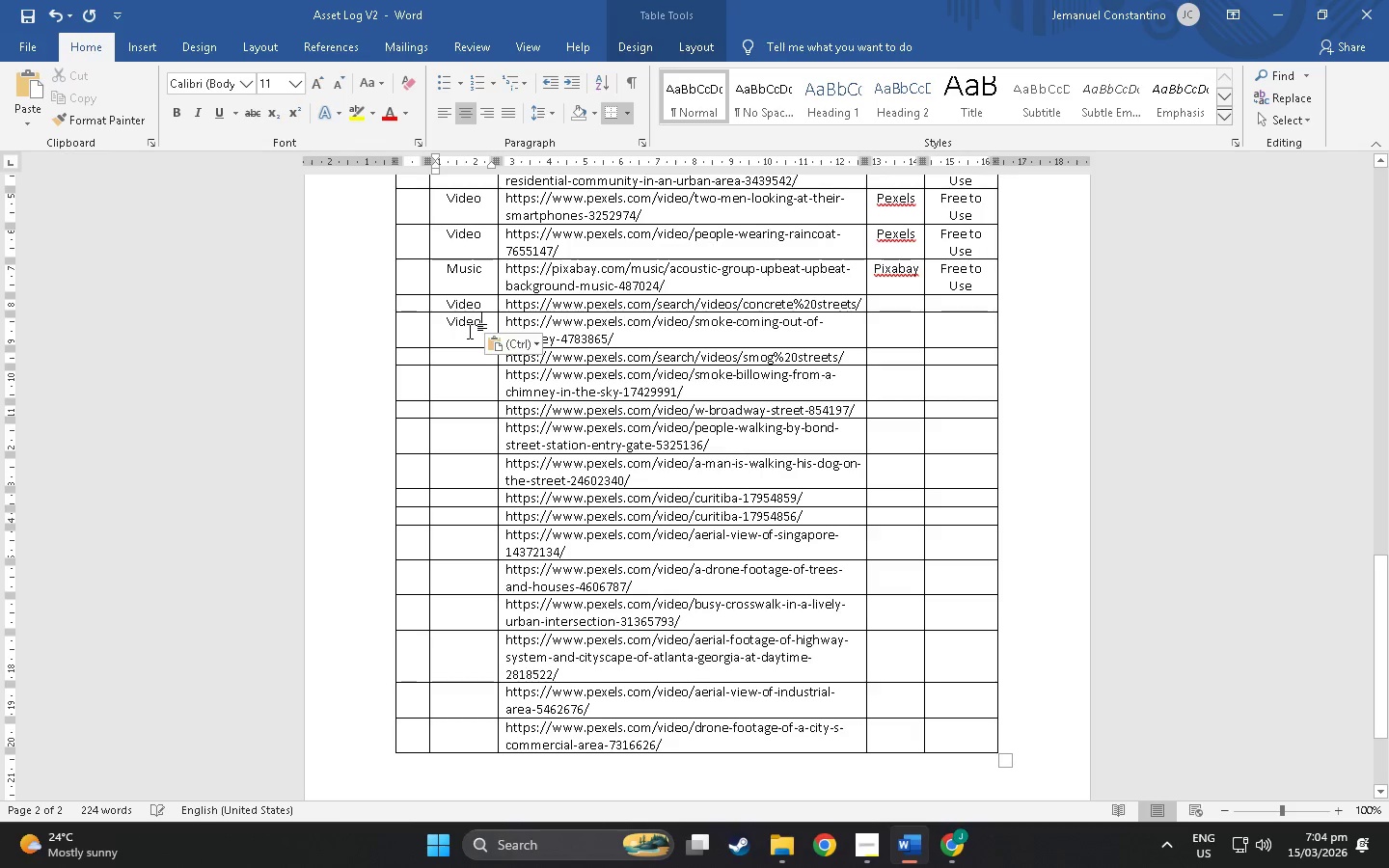 
key(ArrowDown)
 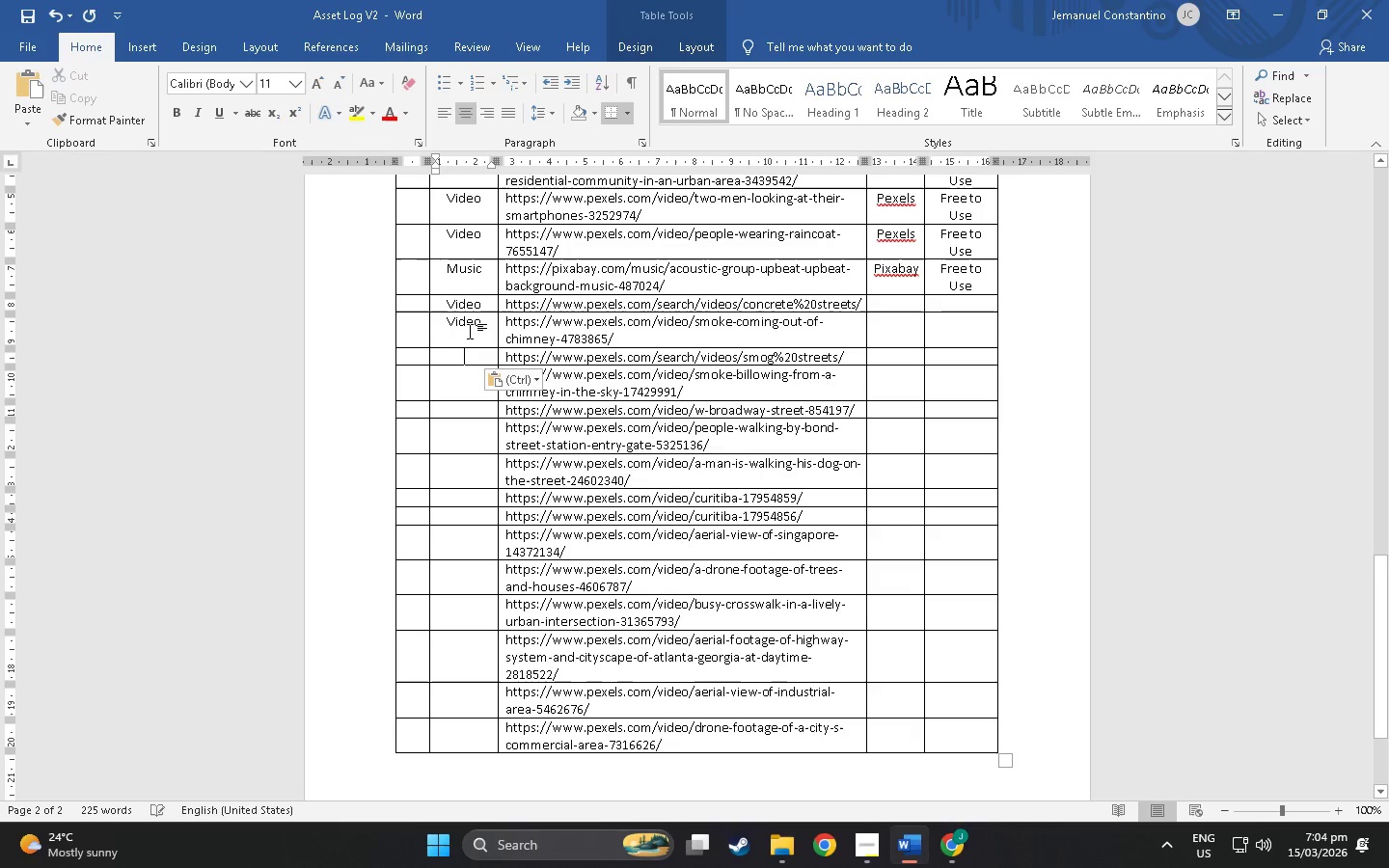 
key(Control+ControlLeft)
 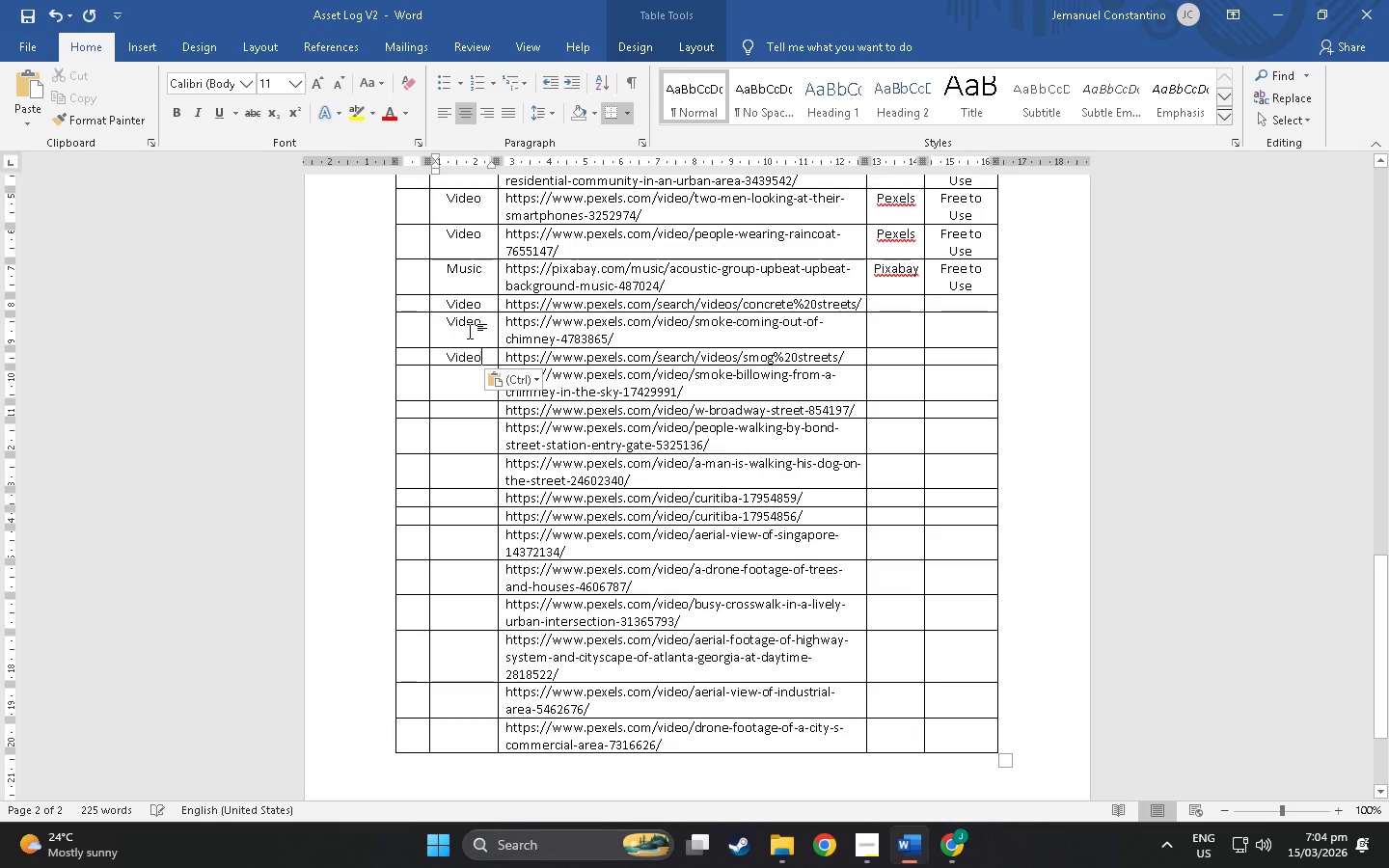 
key(Control+V)
 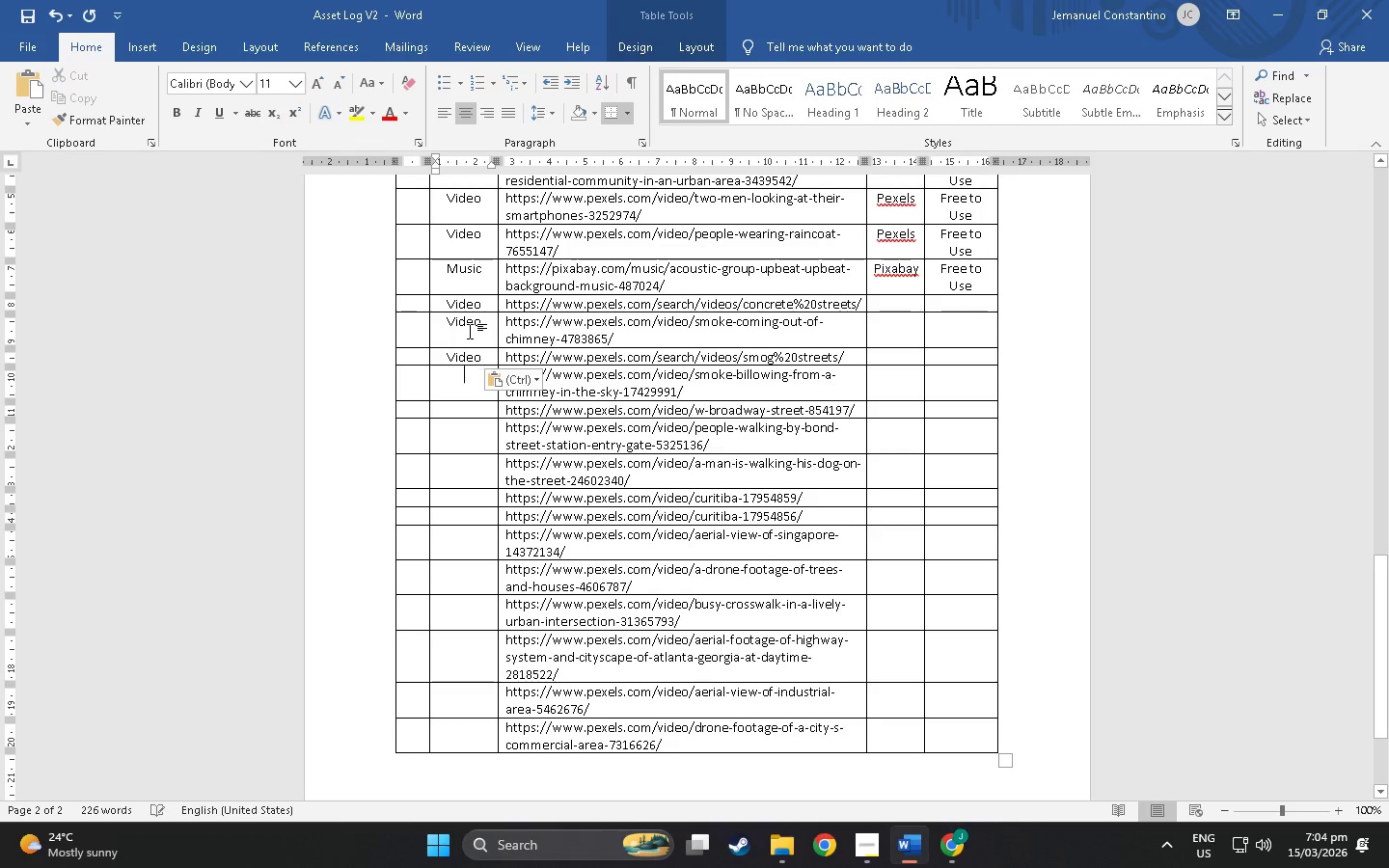 
key(ArrowDown)
 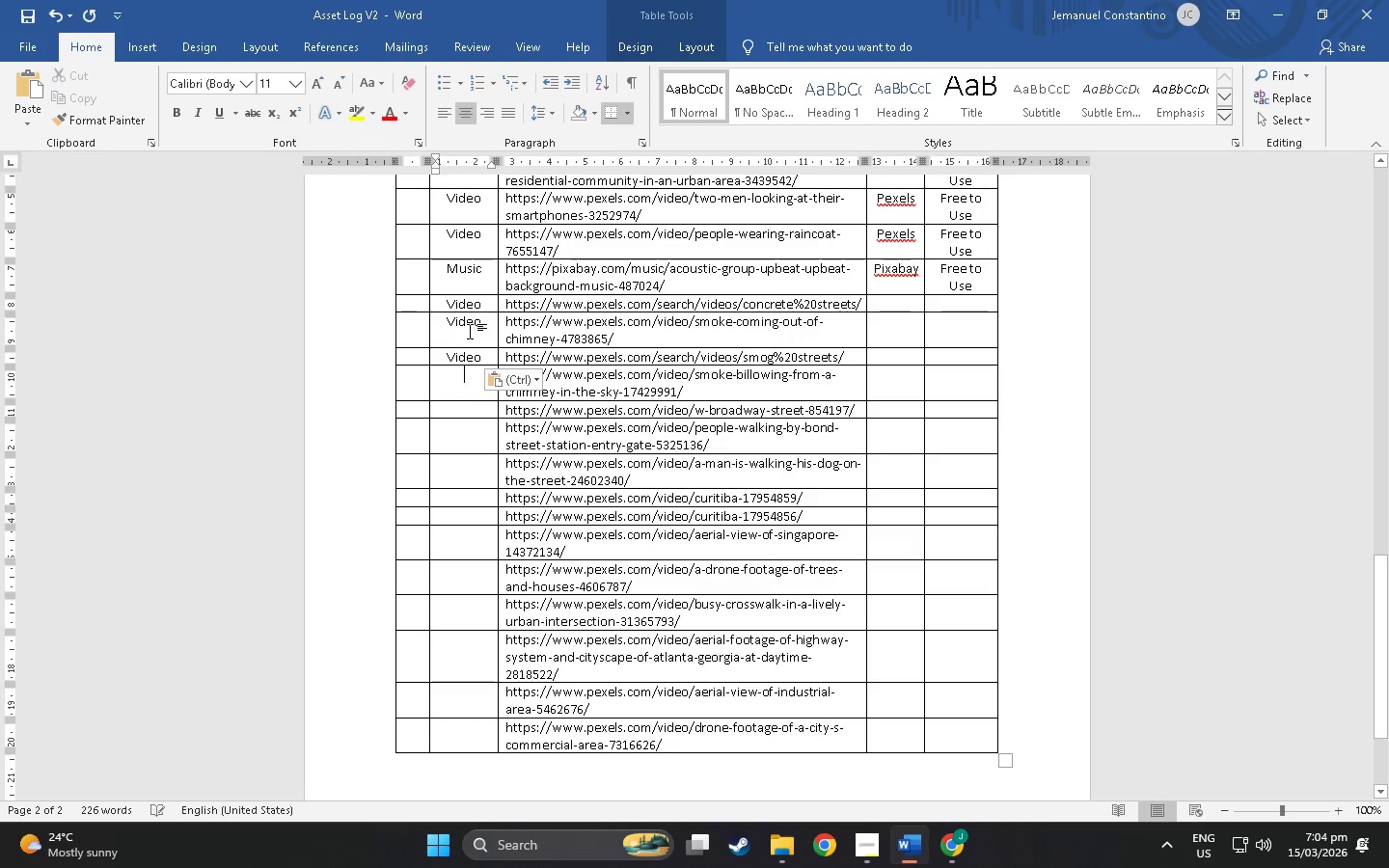 
key(Control+ControlLeft)
 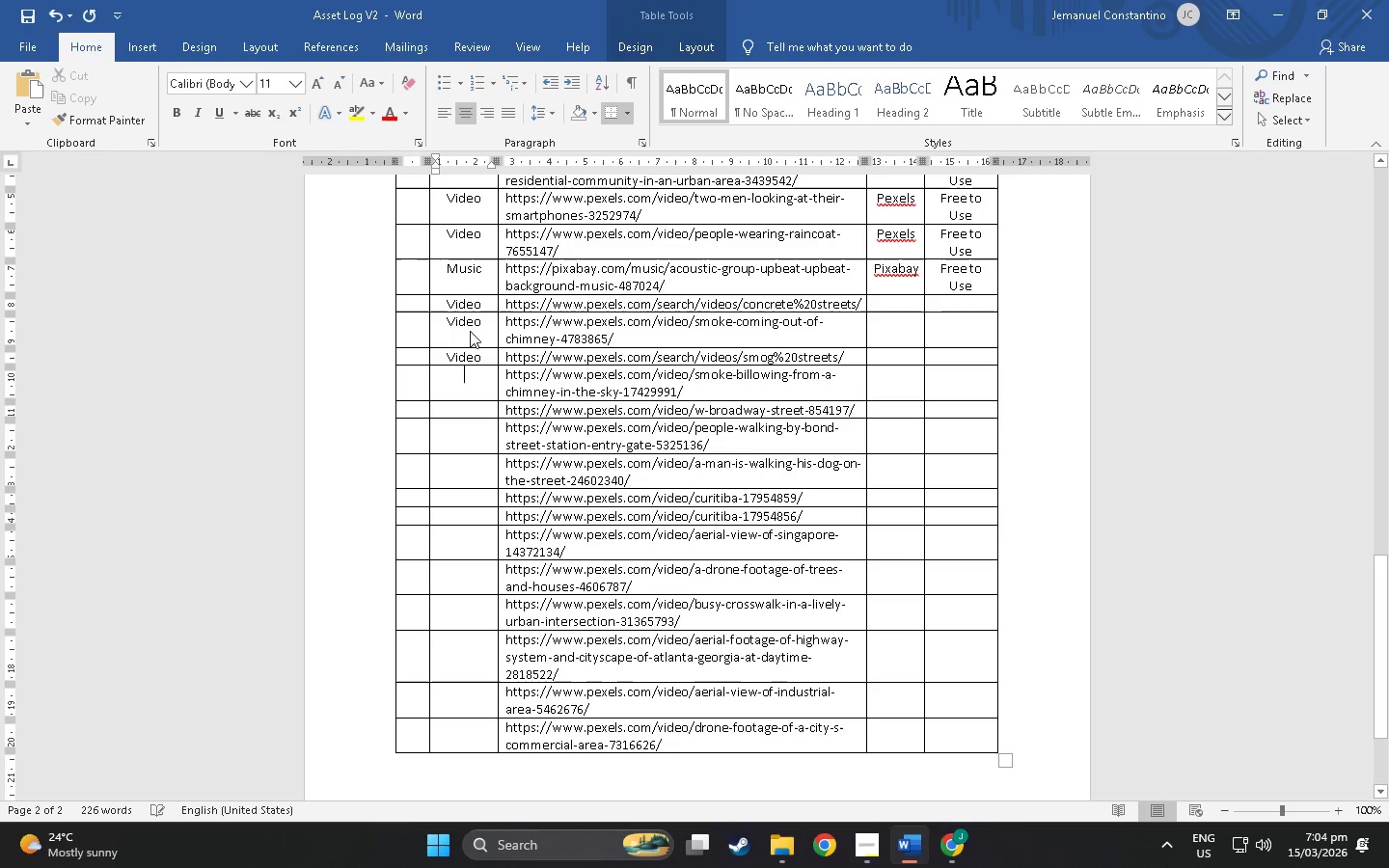 
key(Control+V)
 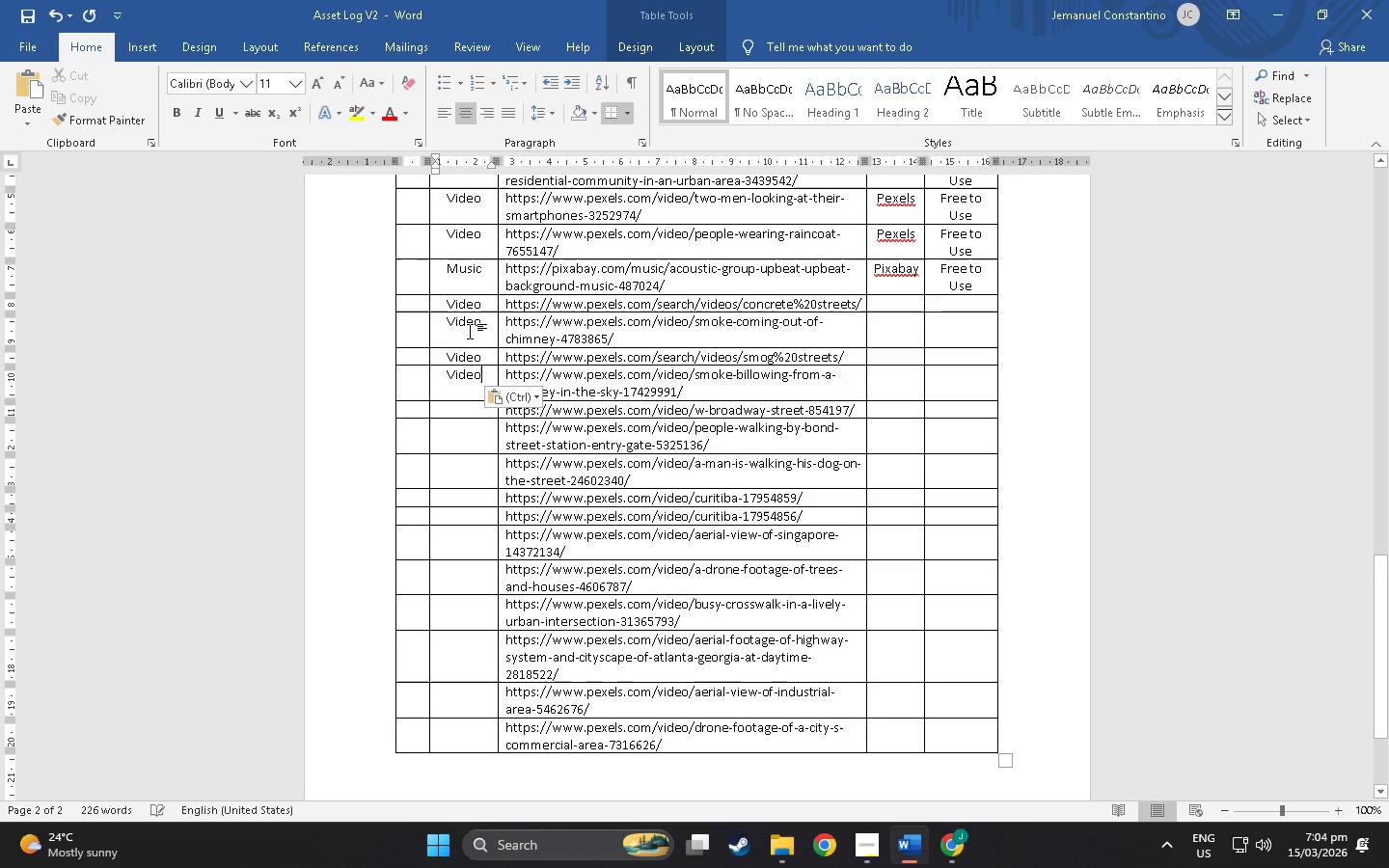 
key(ArrowDown)
 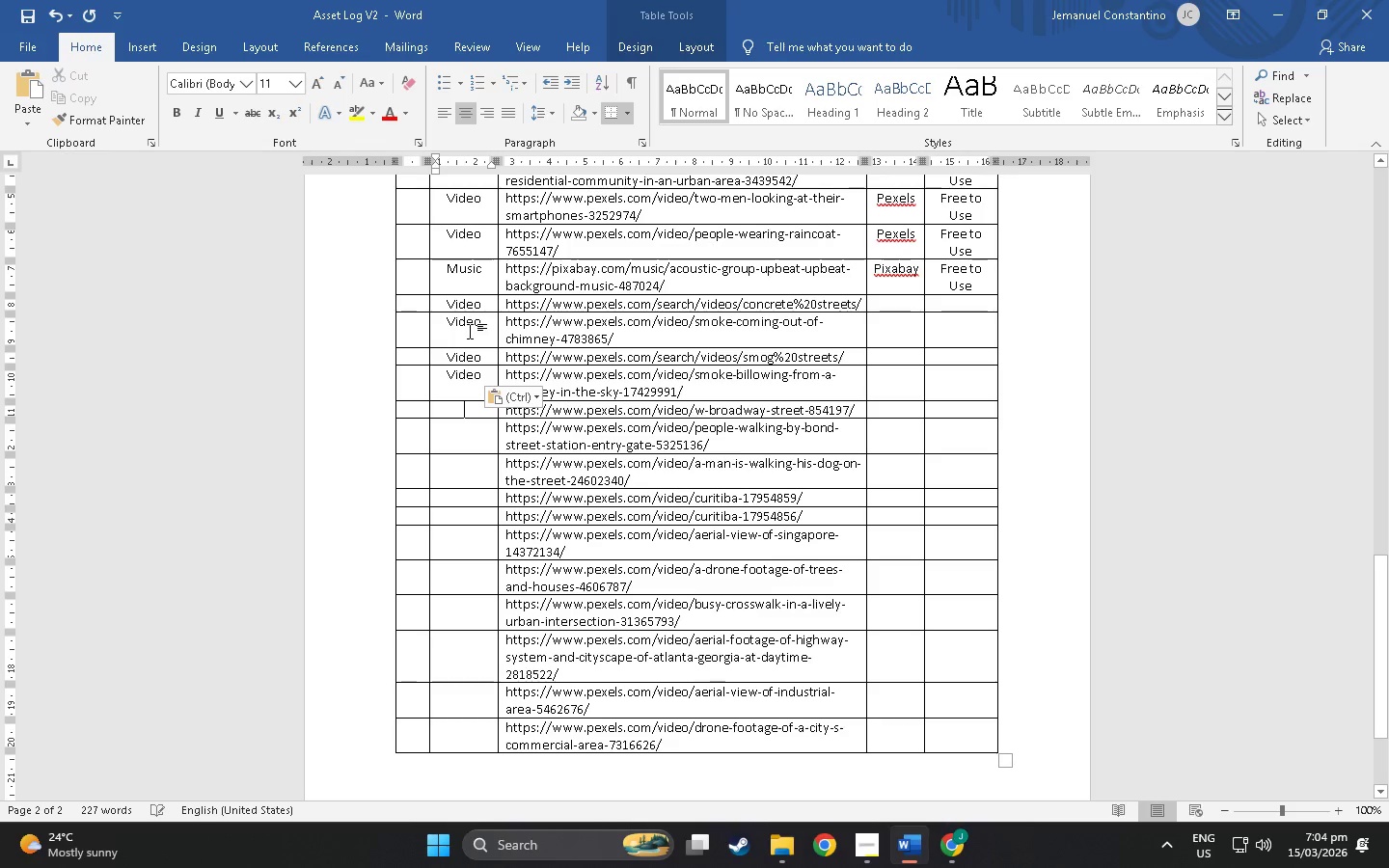 
key(Control+ControlLeft)
 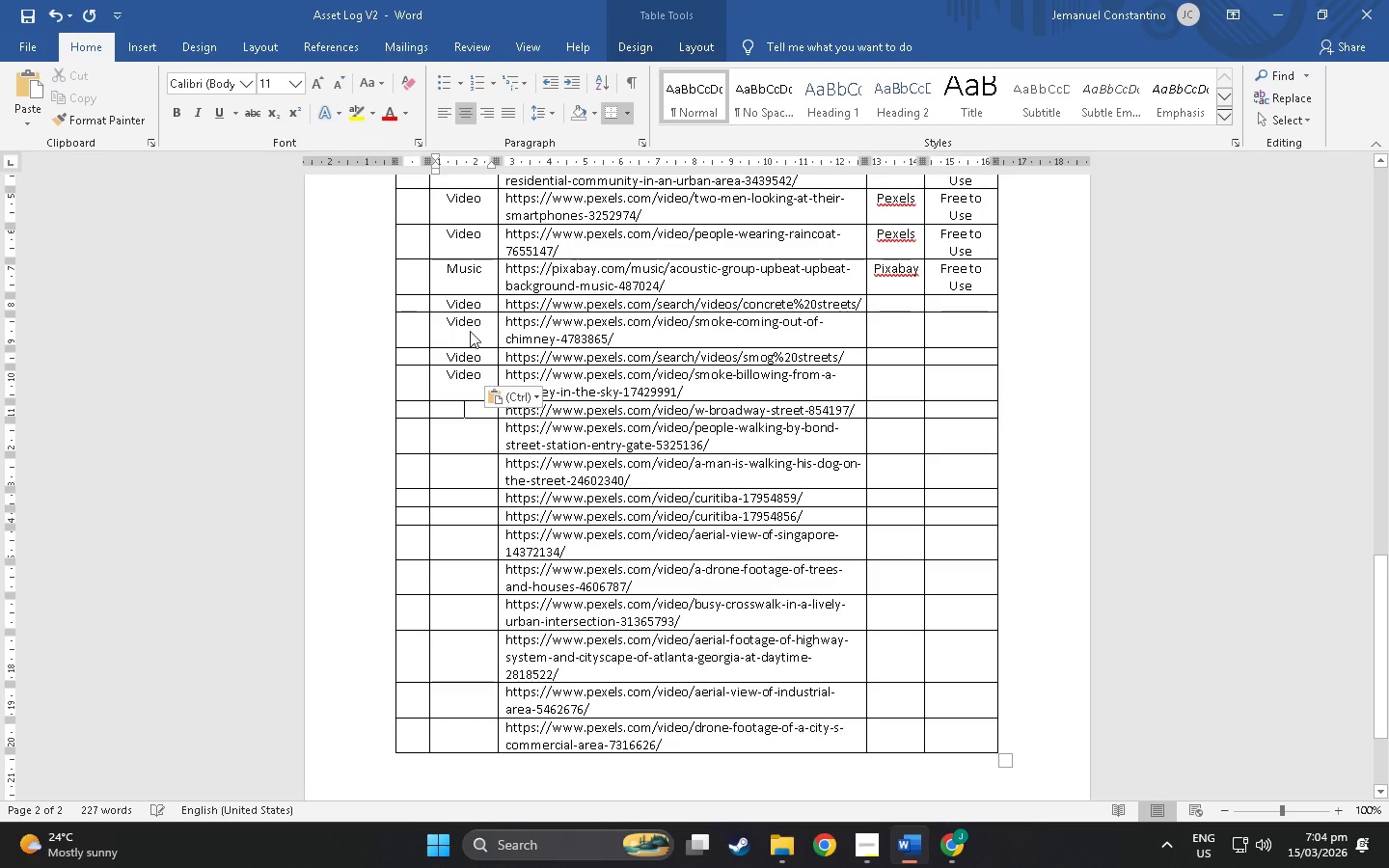 
key(Control+V)
 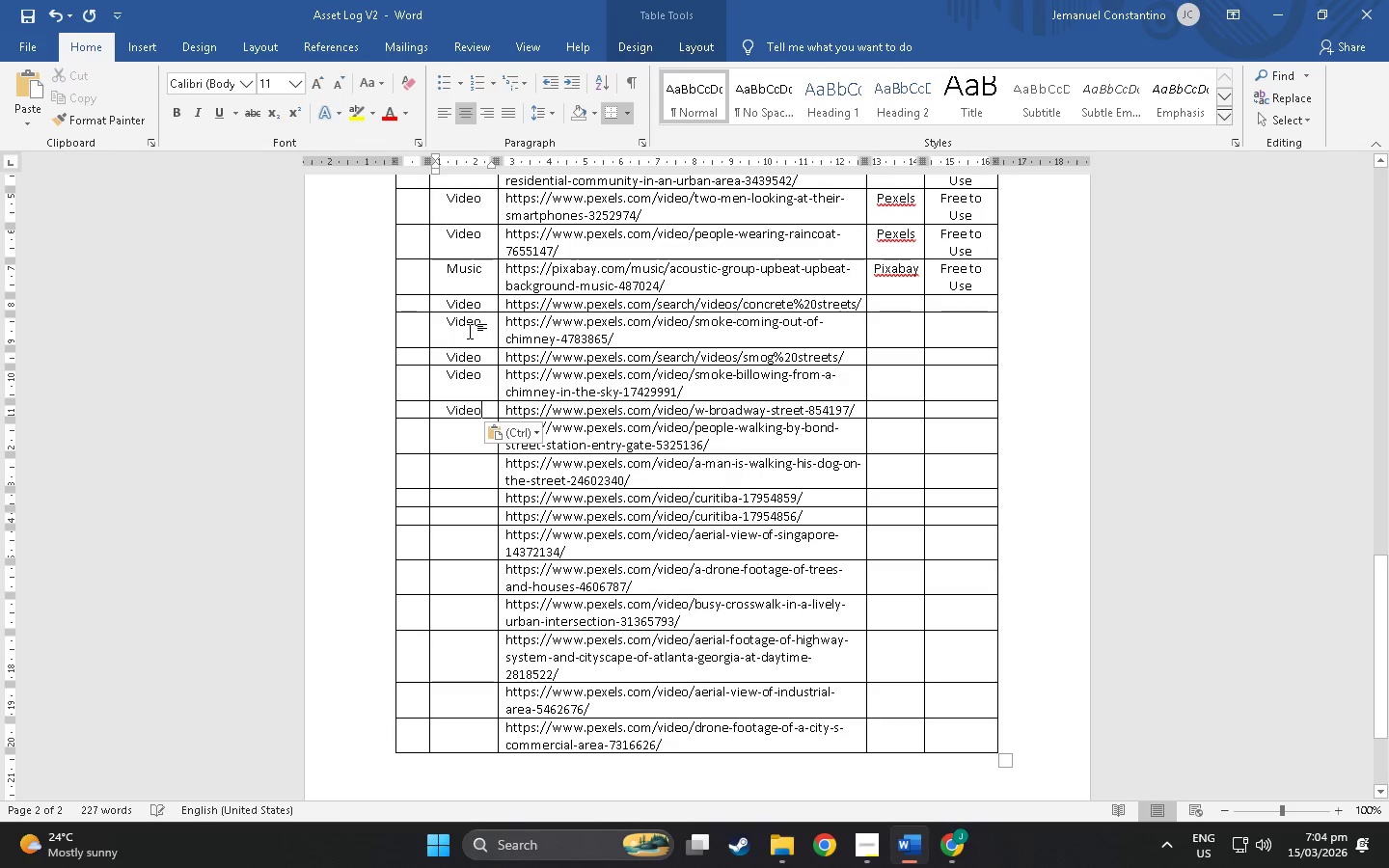 
key(ArrowDown)
 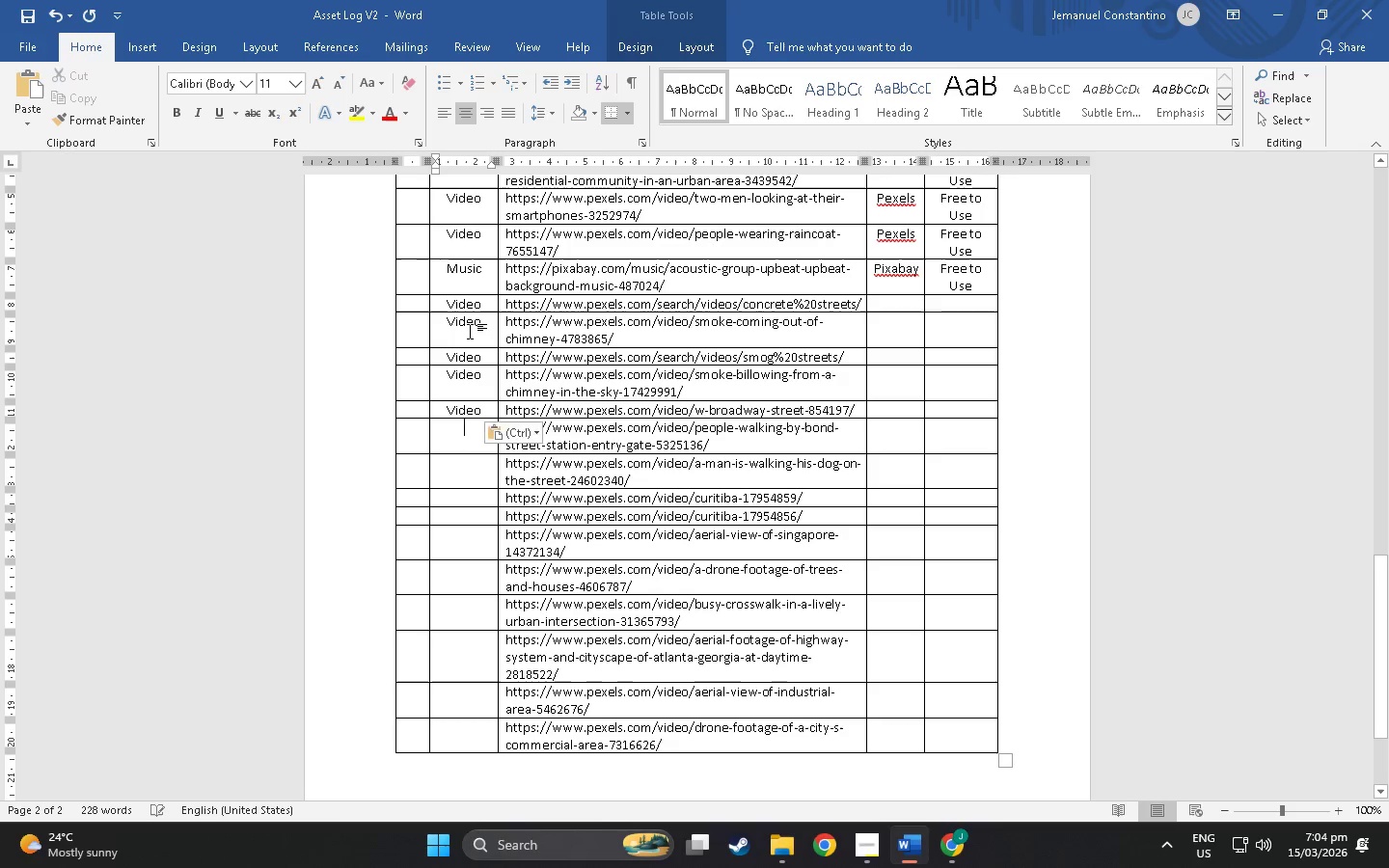 
key(Control+ControlLeft)
 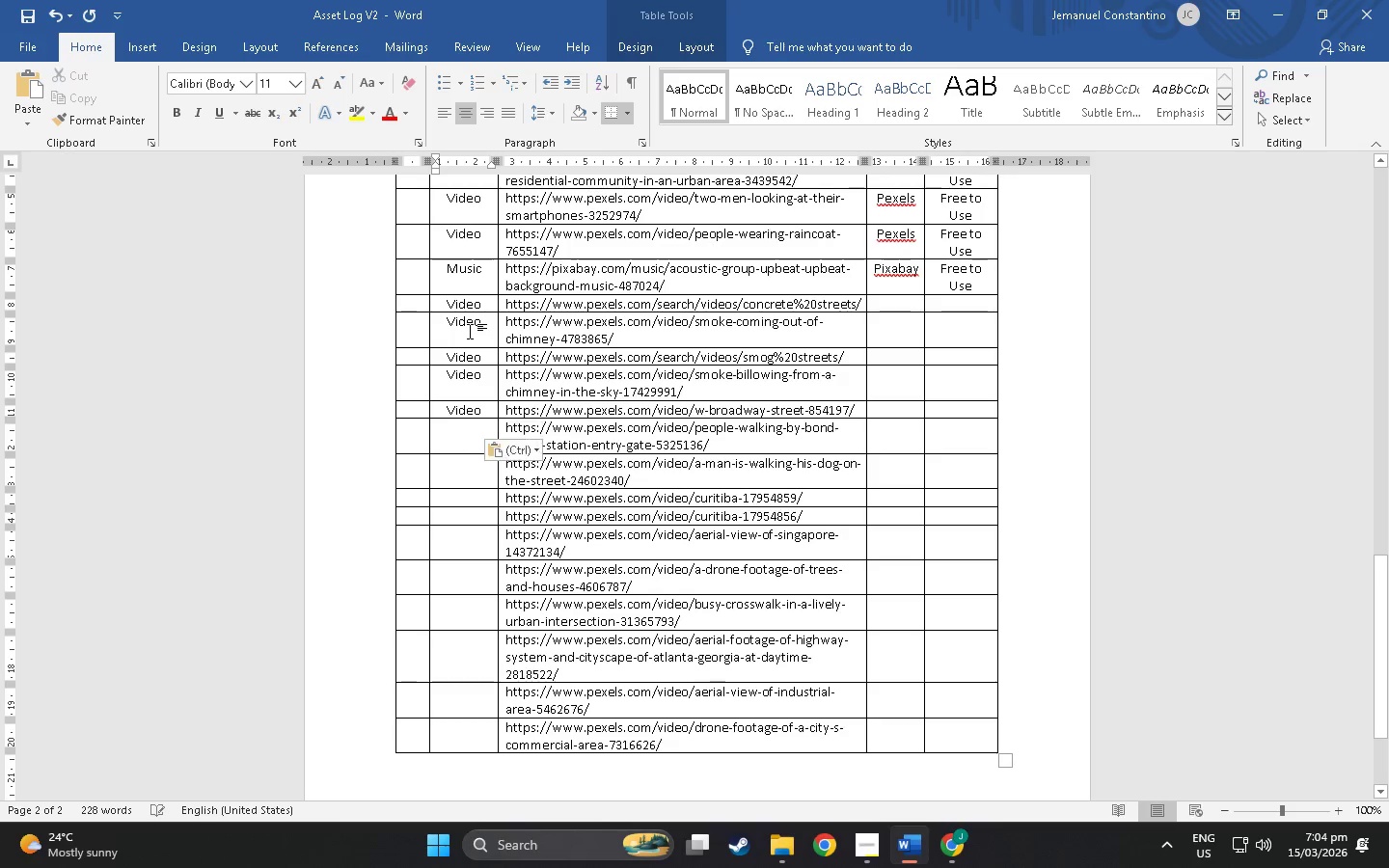 
key(Control+V)
 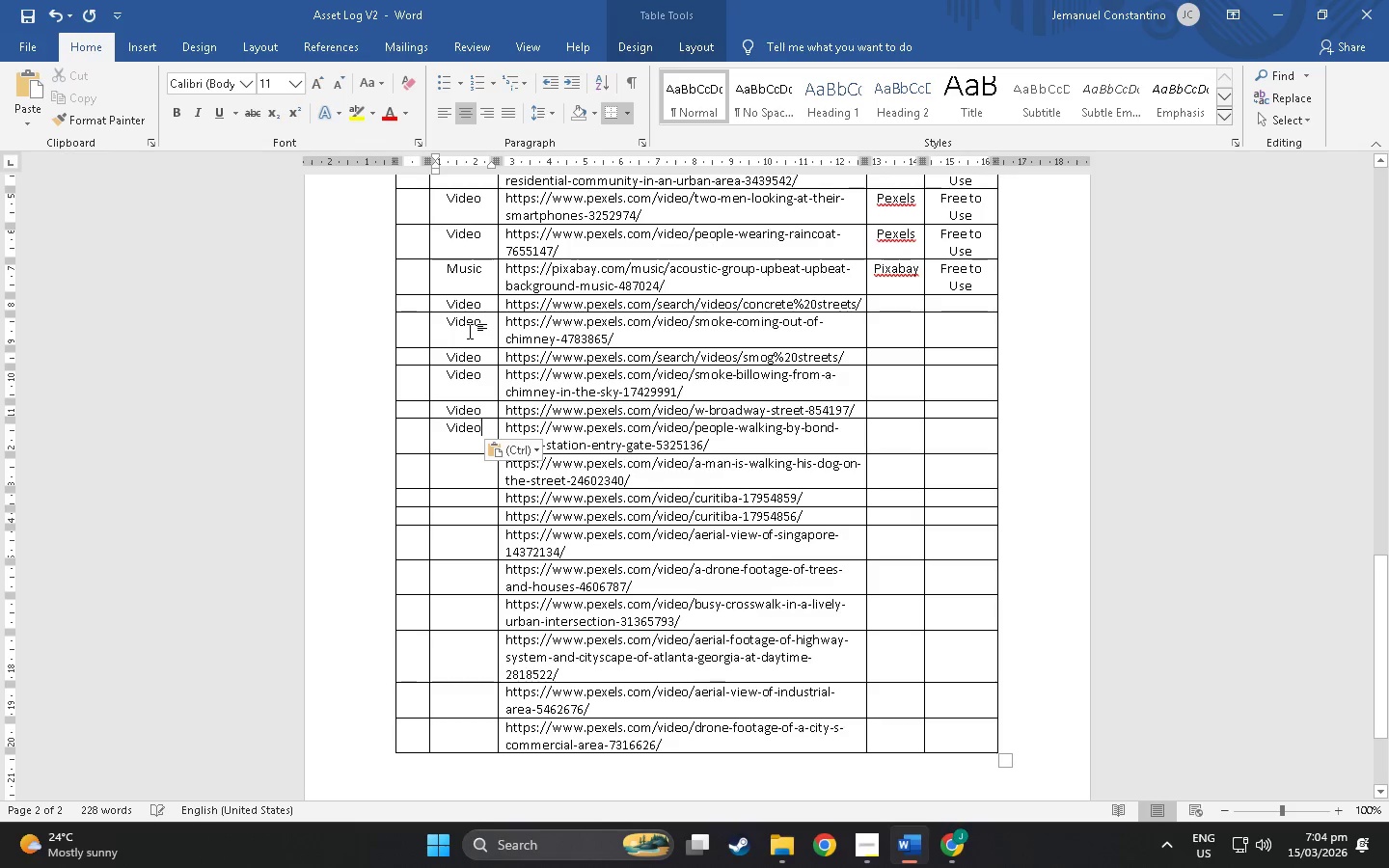 
key(ArrowDown)
 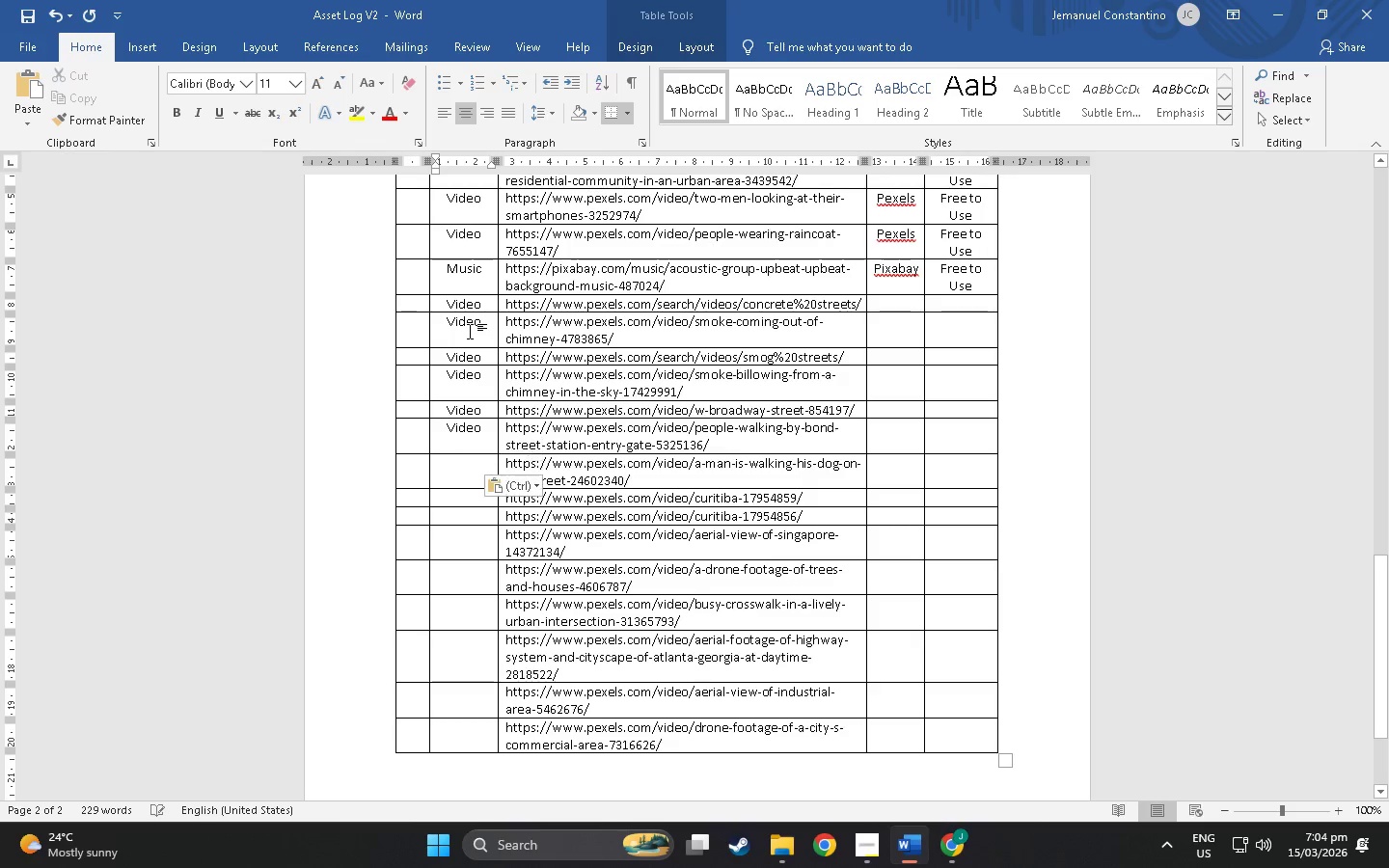 
key(Control+ControlLeft)
 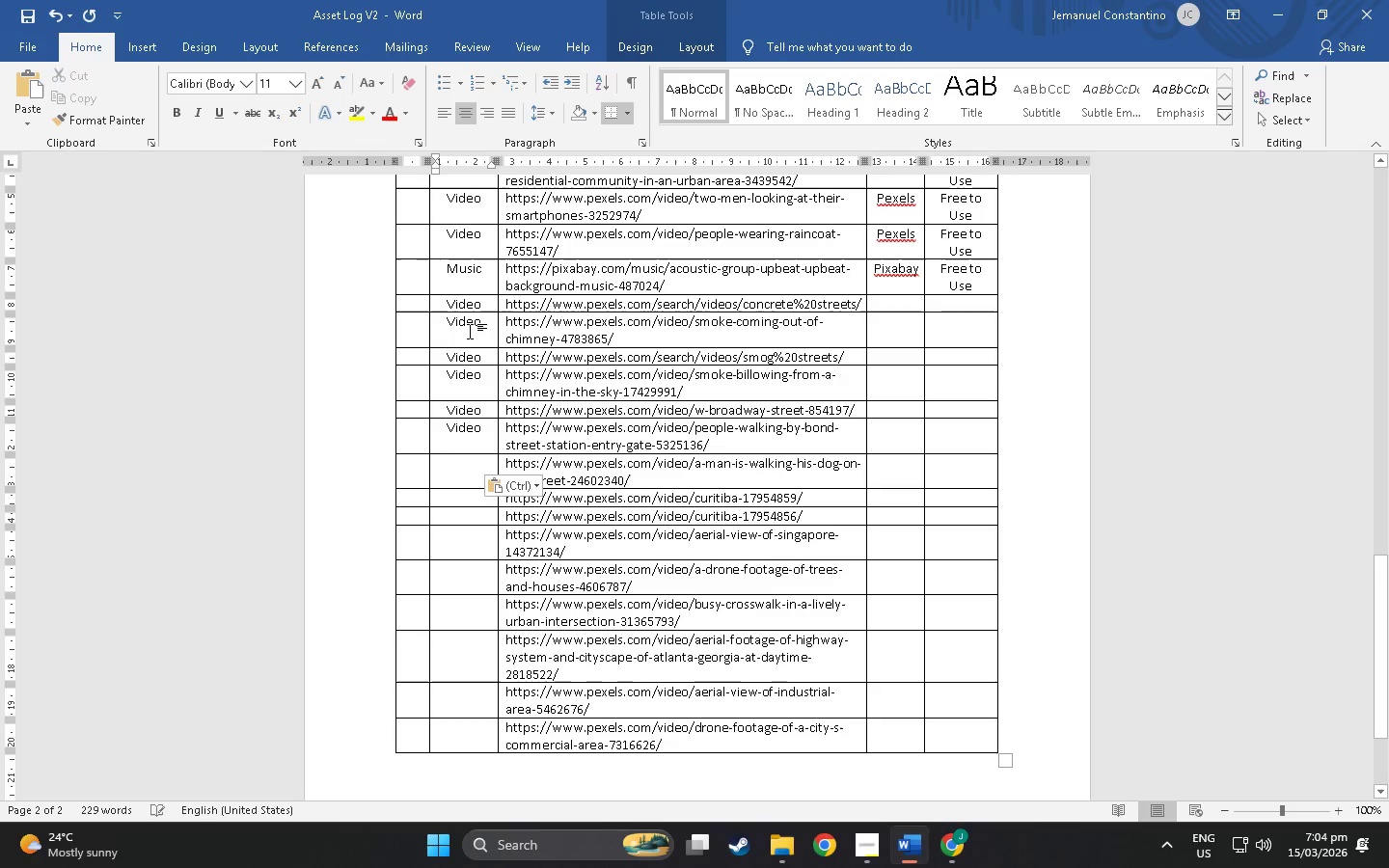 
key(Control+V)
 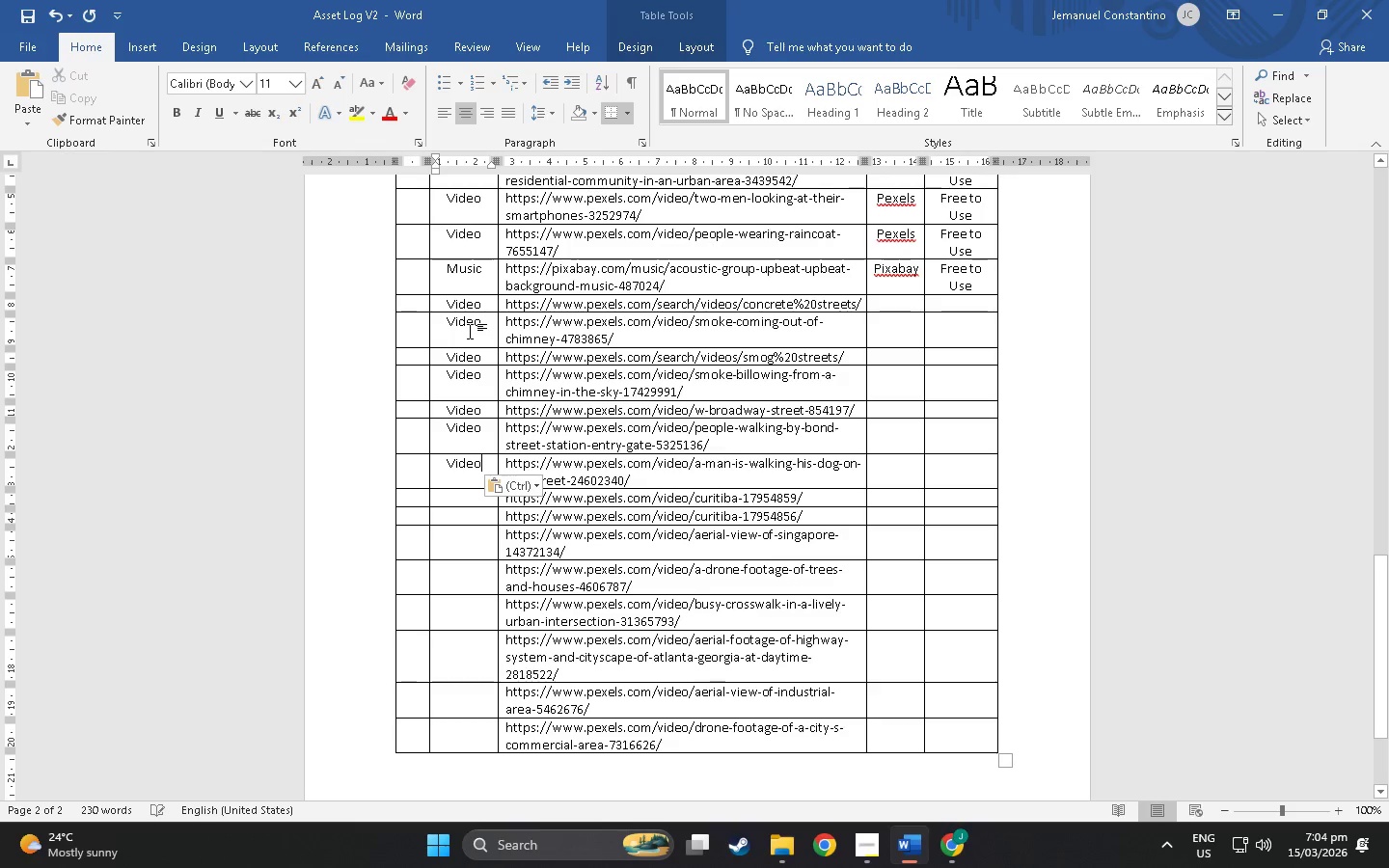 
key(ArrowDown)
 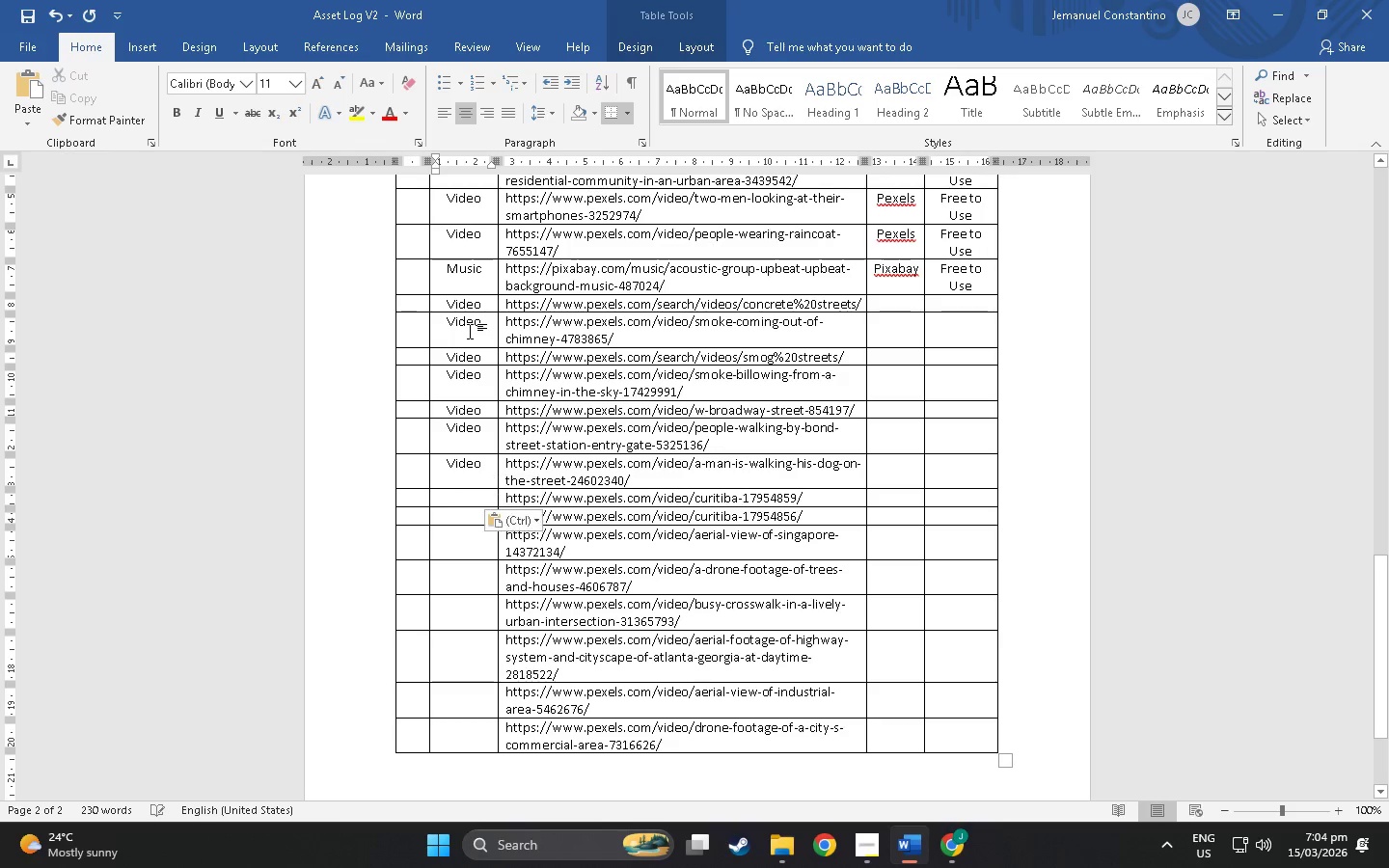 
key(Control+ControlLeft)
 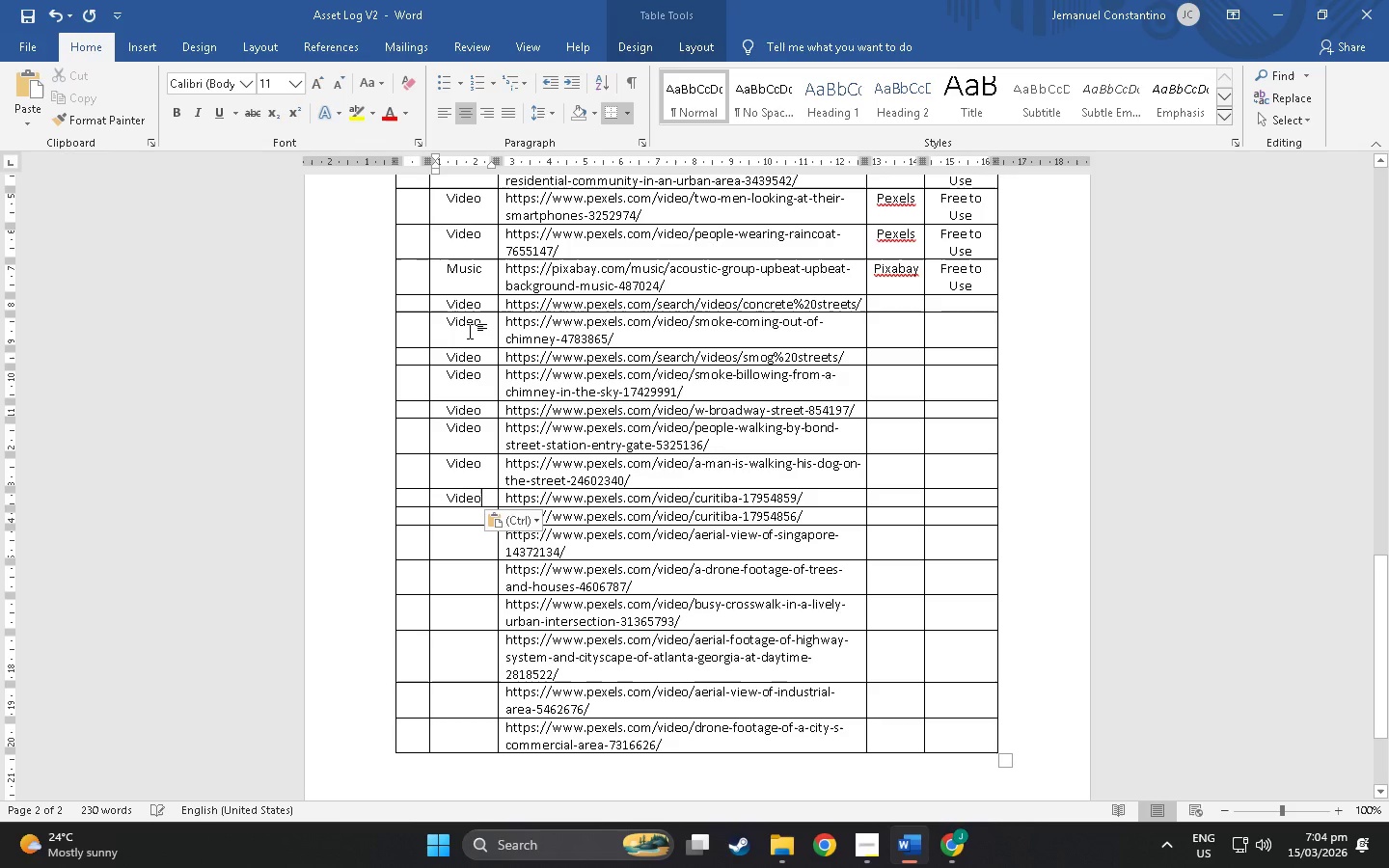 
key(Control+V)
 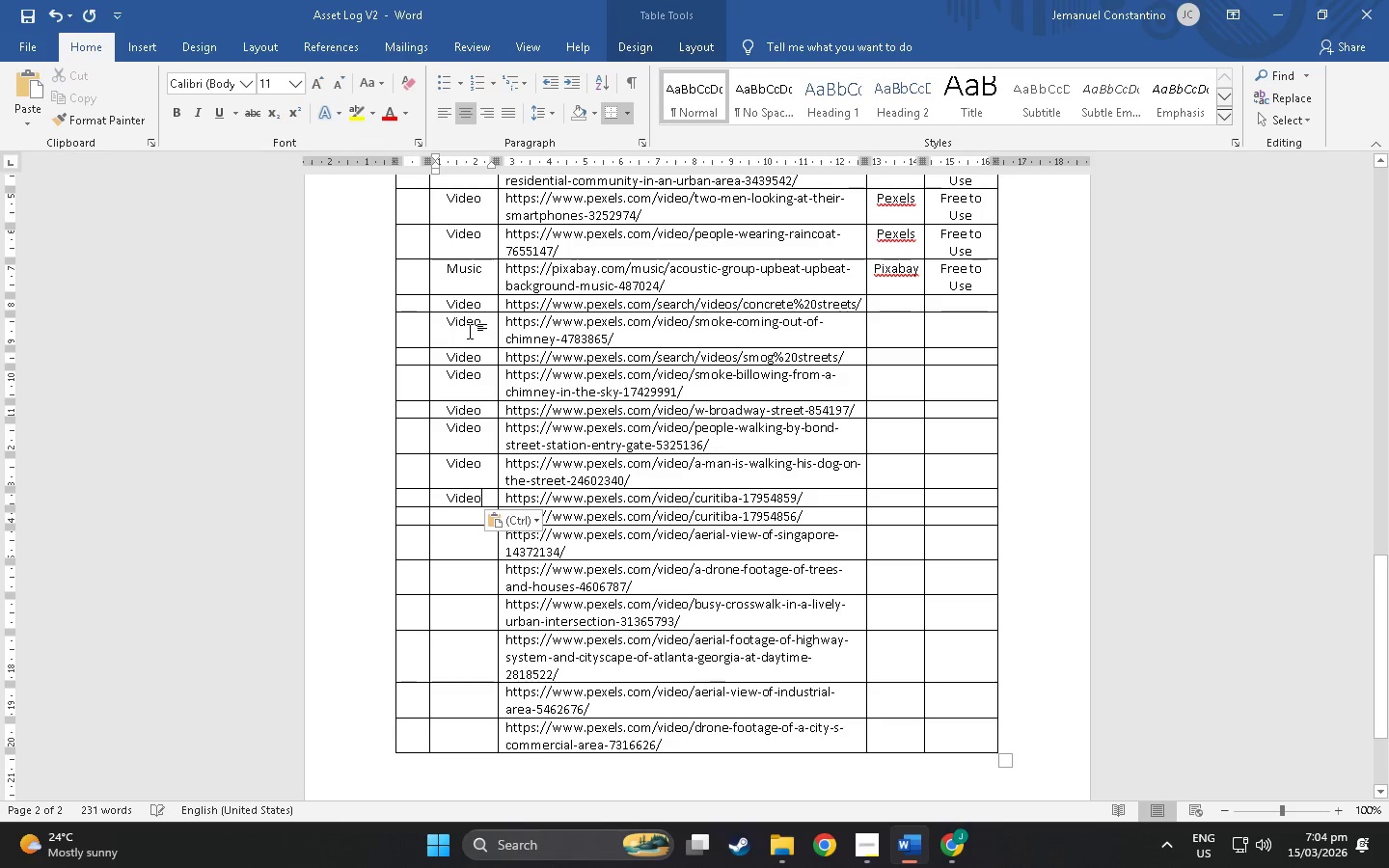 
key(ArrowDown)
 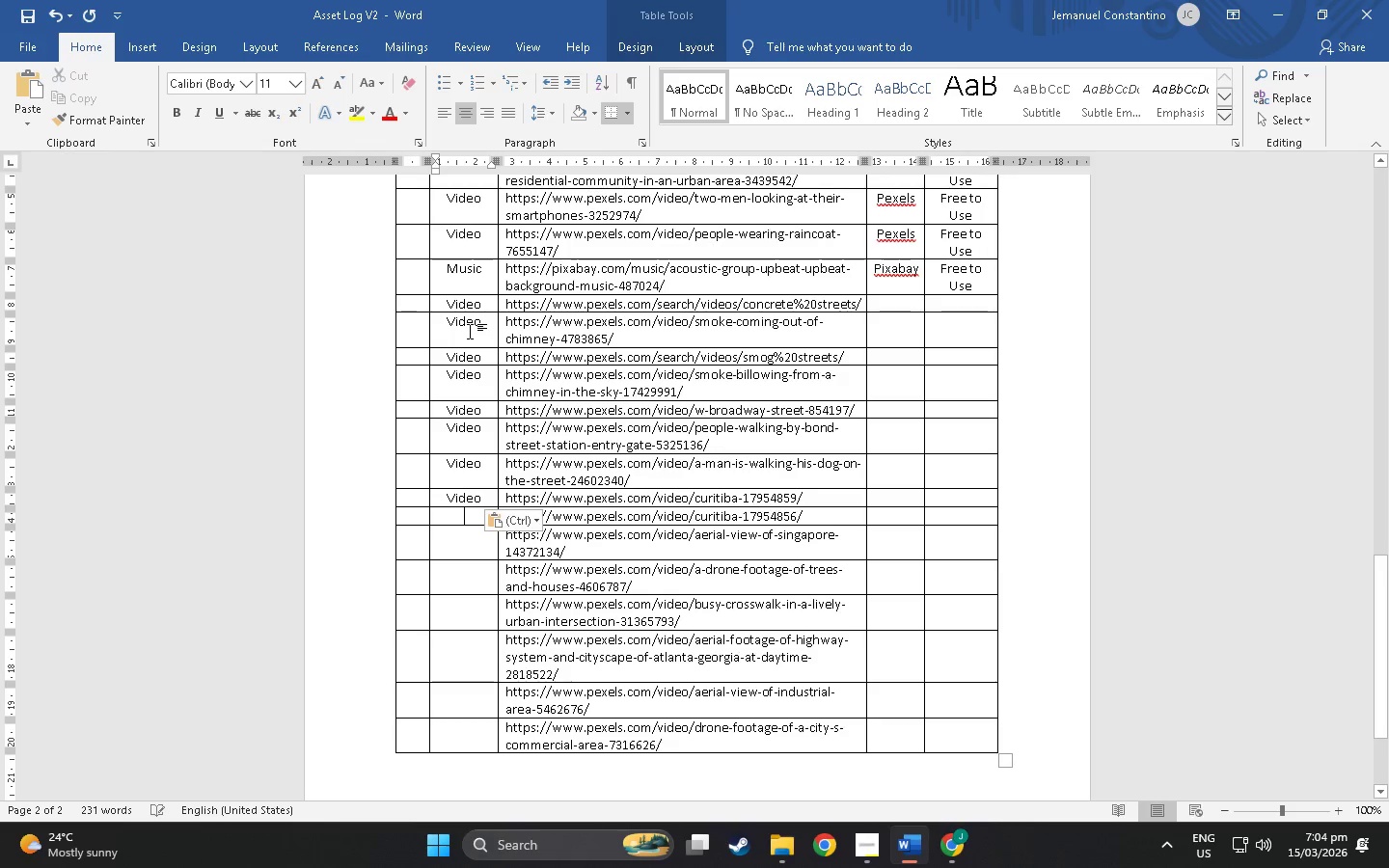 
key(Control+ControlLeft)
 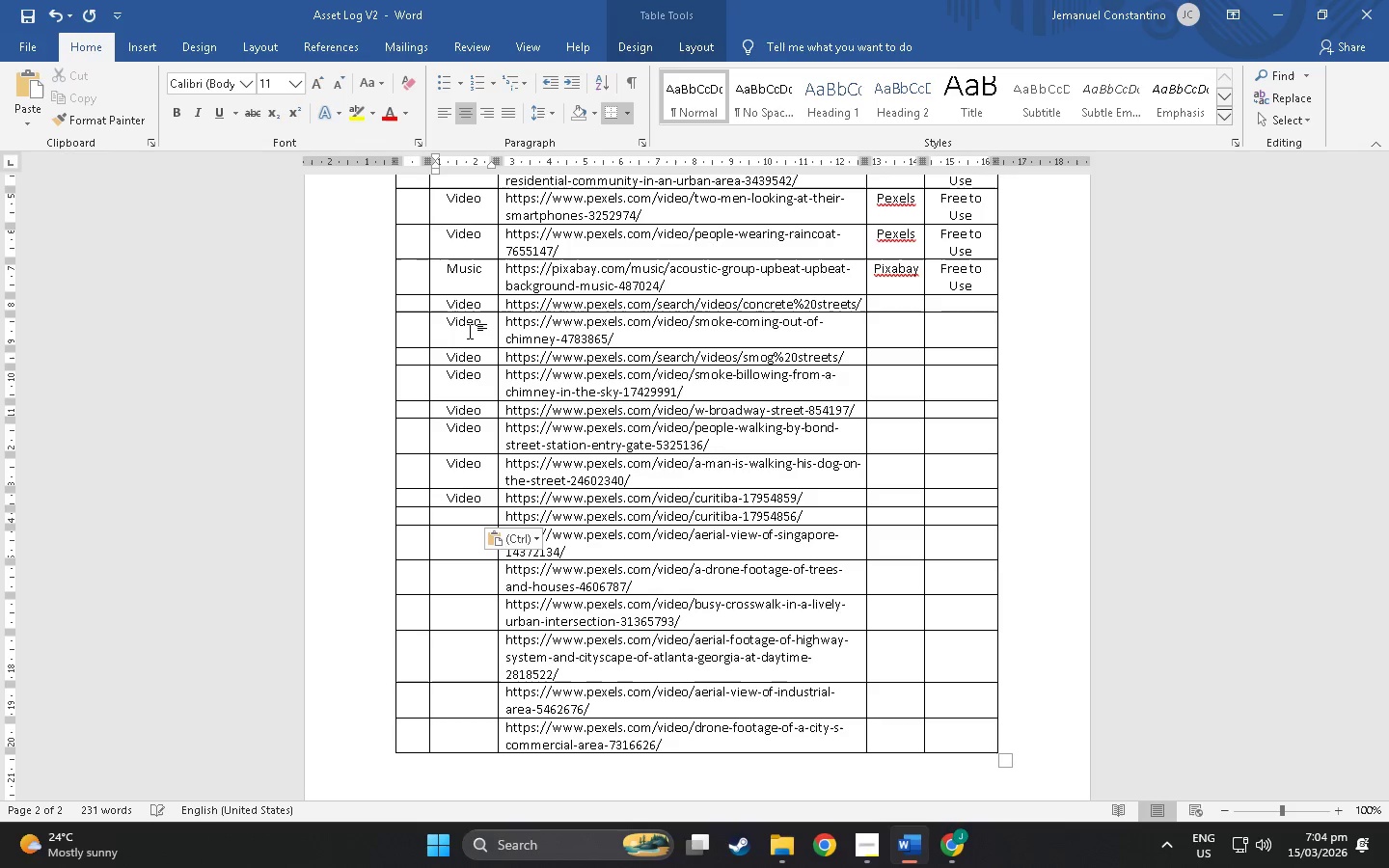 
key(Control+V)
 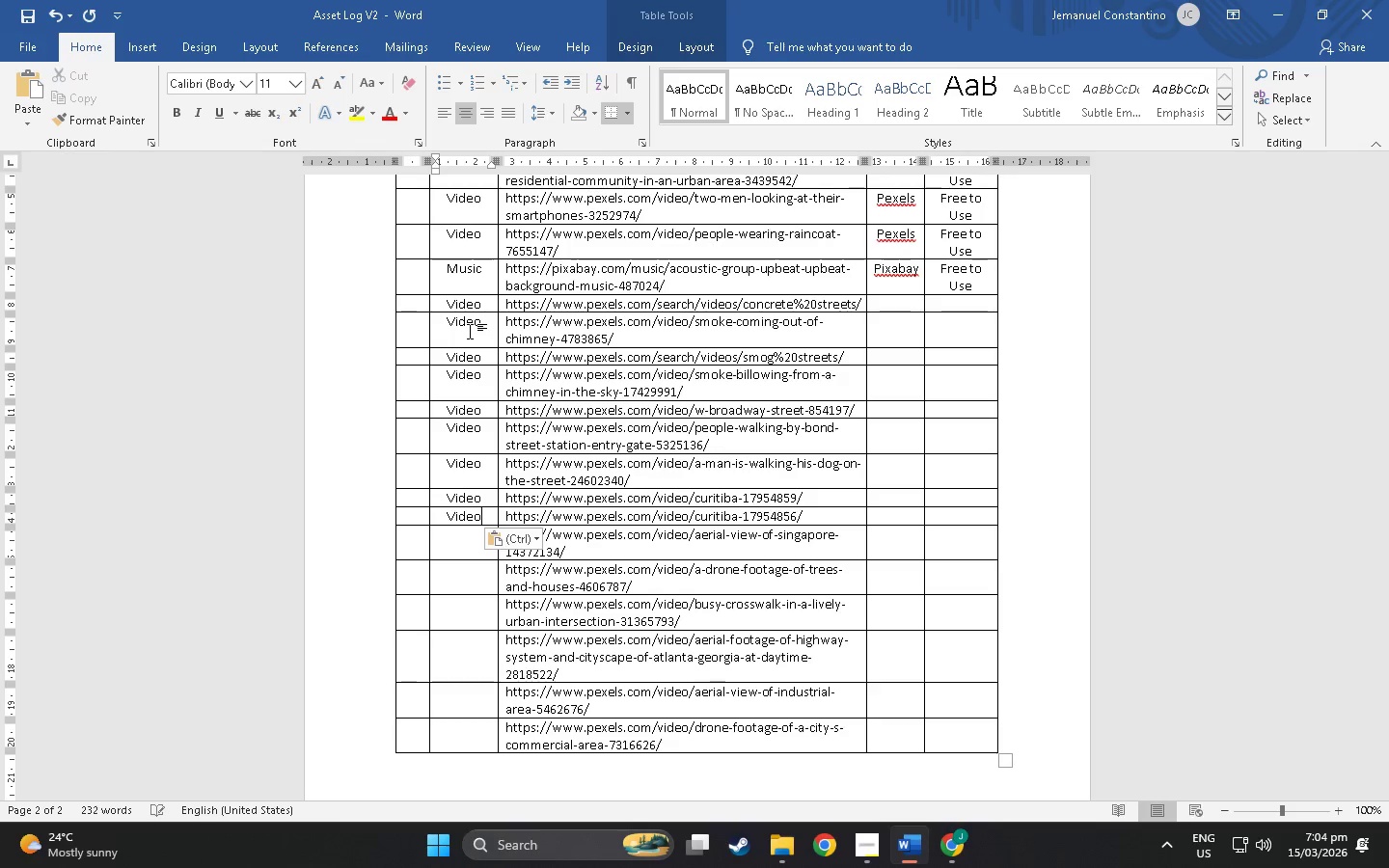 
key(ArrowDown)
 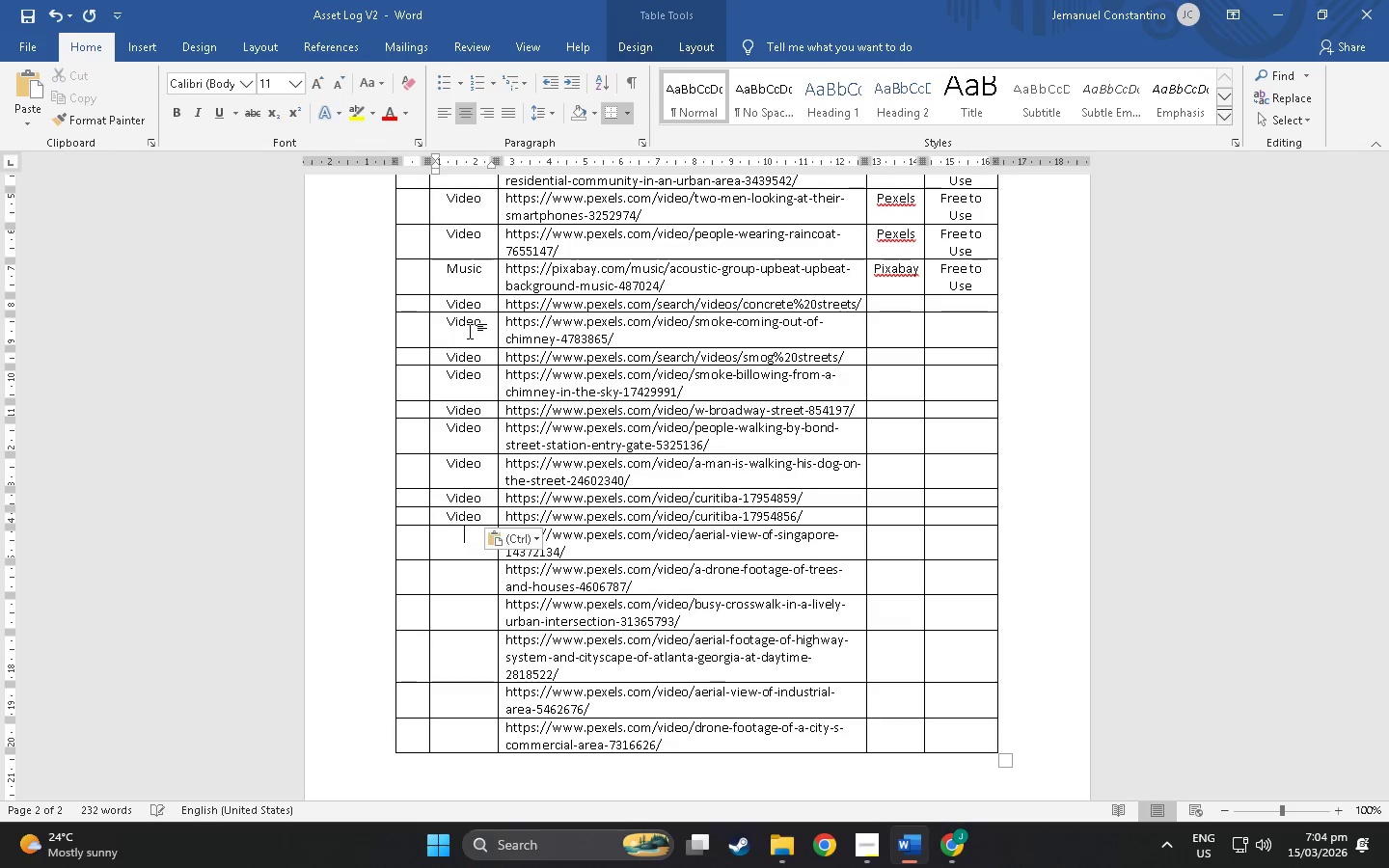 
key(Control+ControlLeft)
 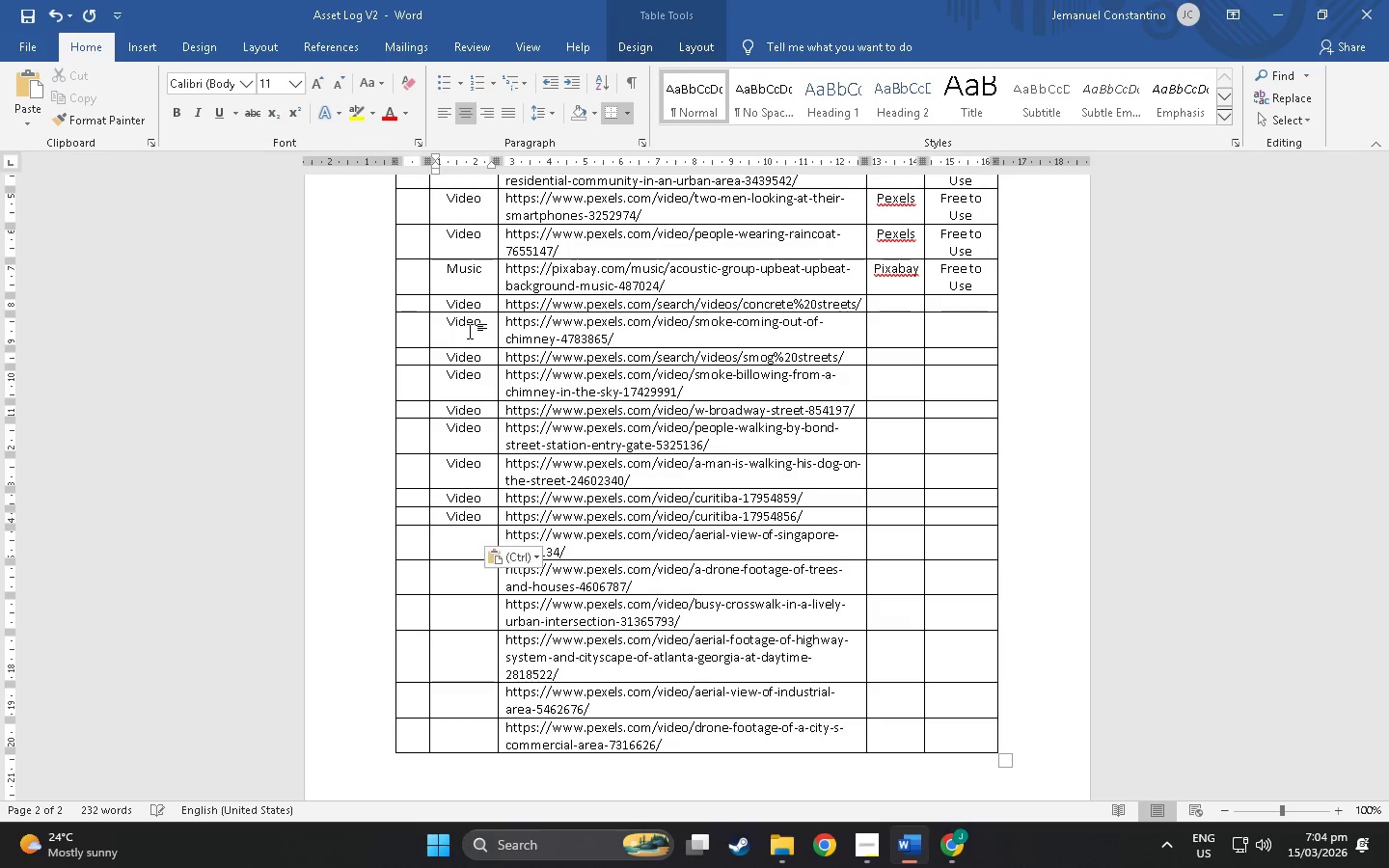 
key(Control+V)
 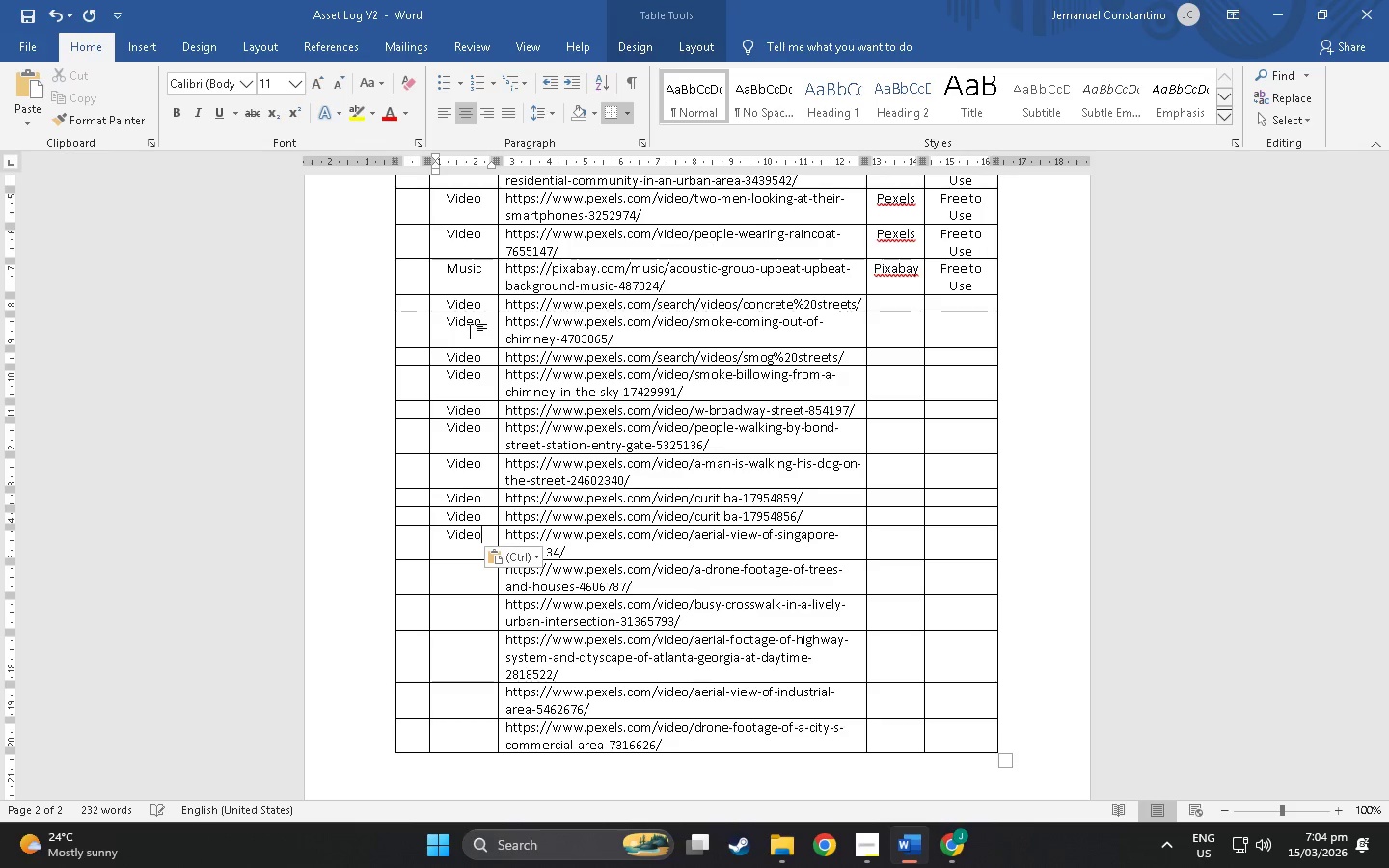 
key(ArrowDown)
 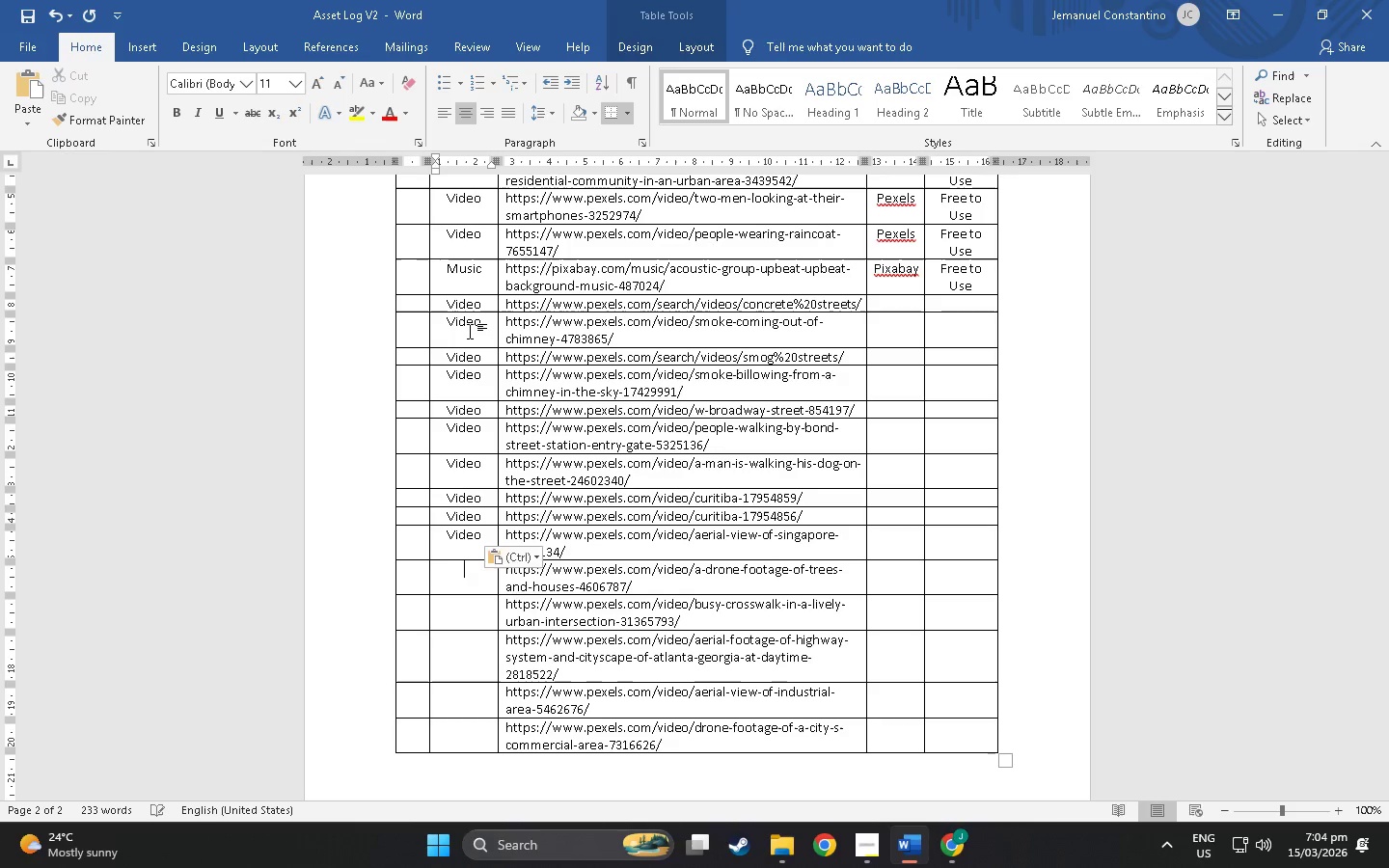 
key(Control+ControlLeft)
 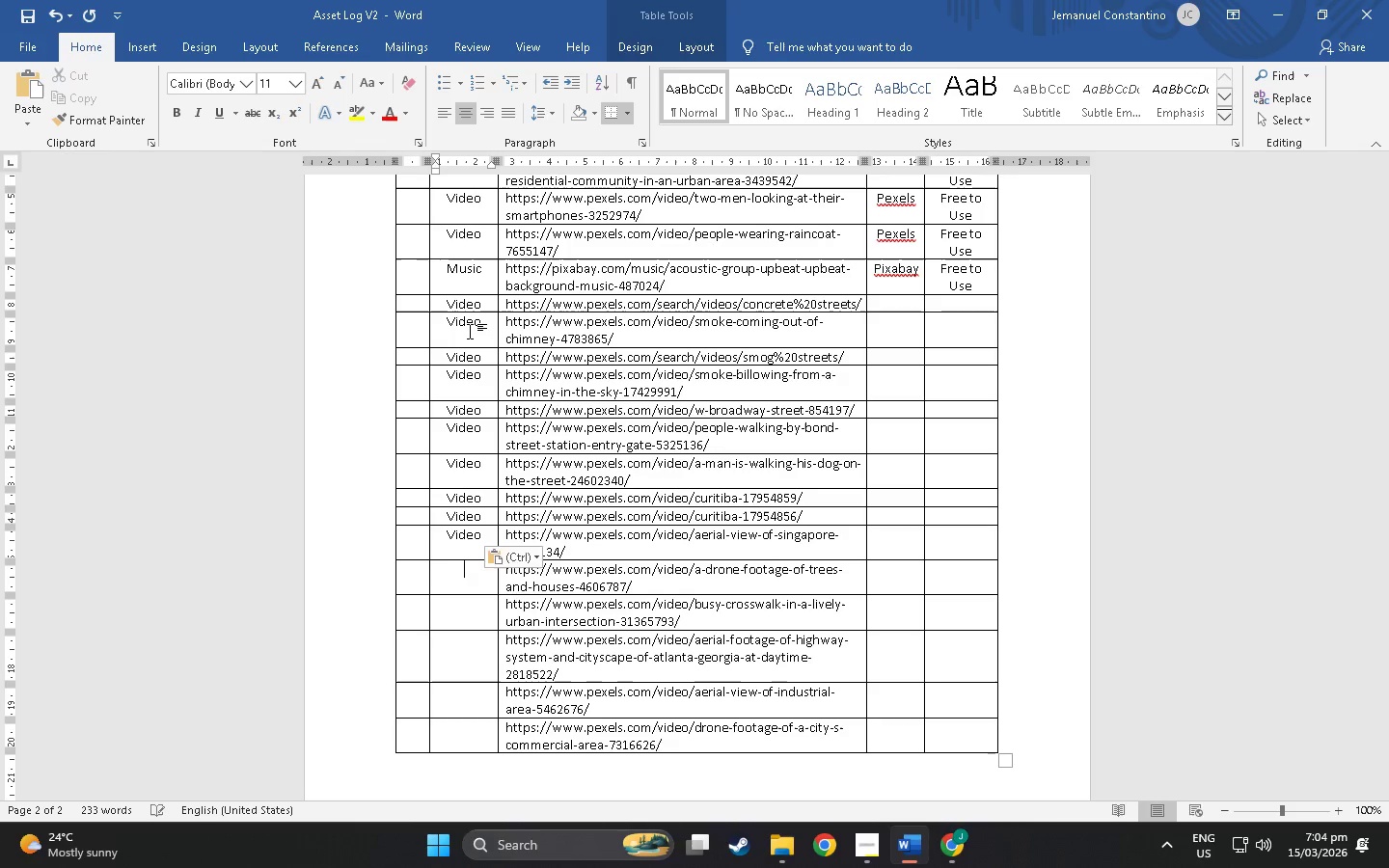 
key(Control+V)
 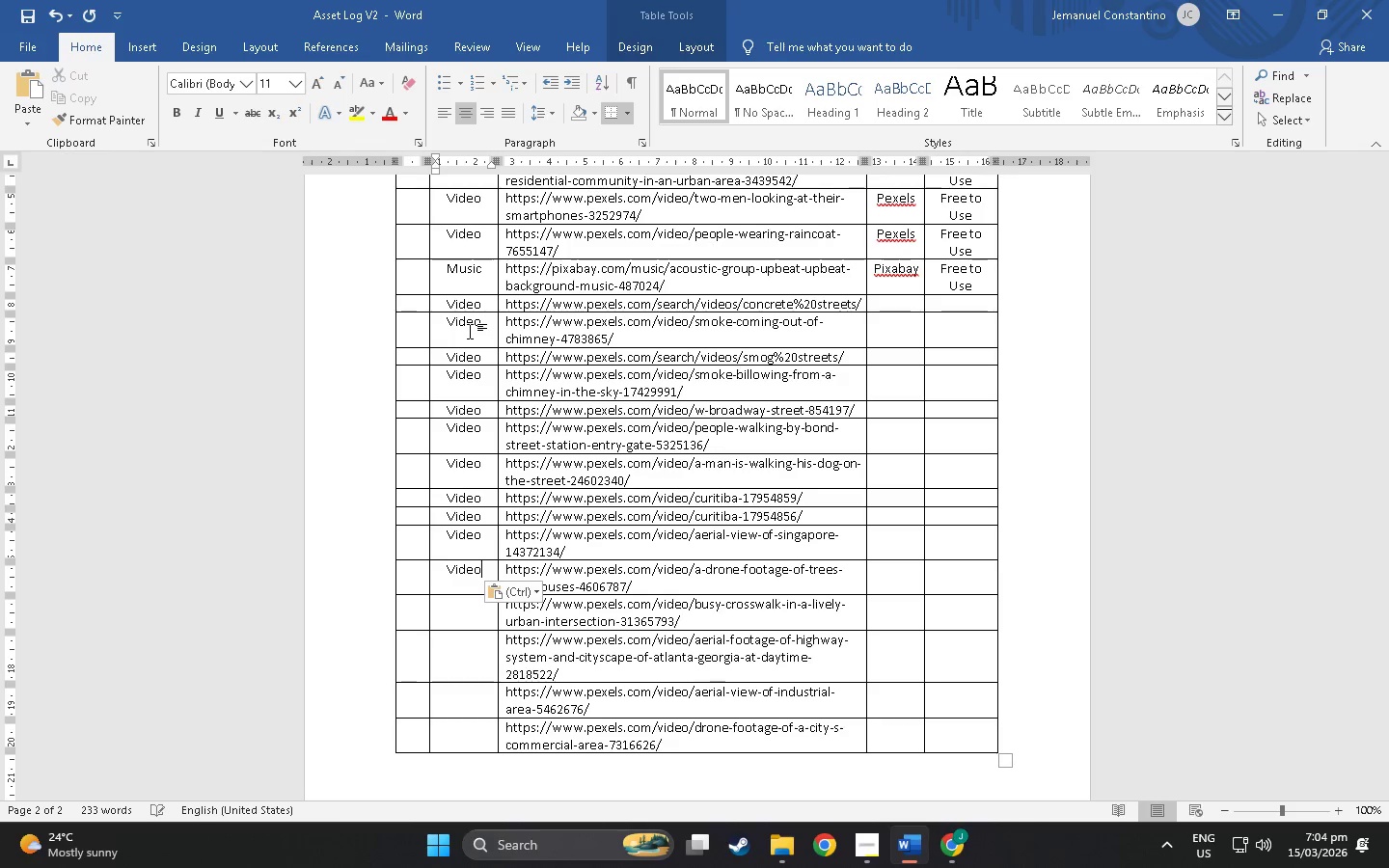 
key(ArrowDown)
 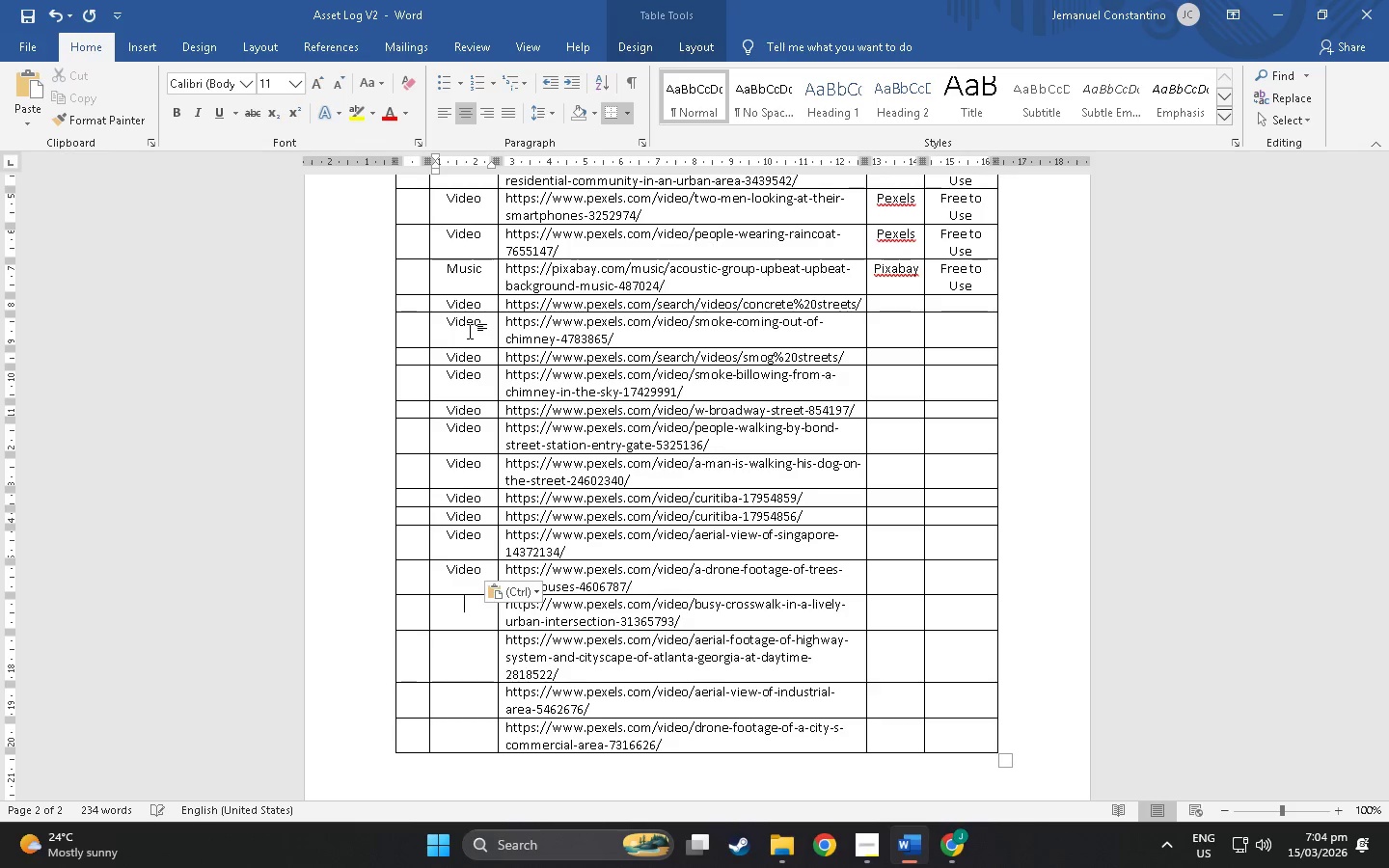 
key(Control+ControlLeft)
 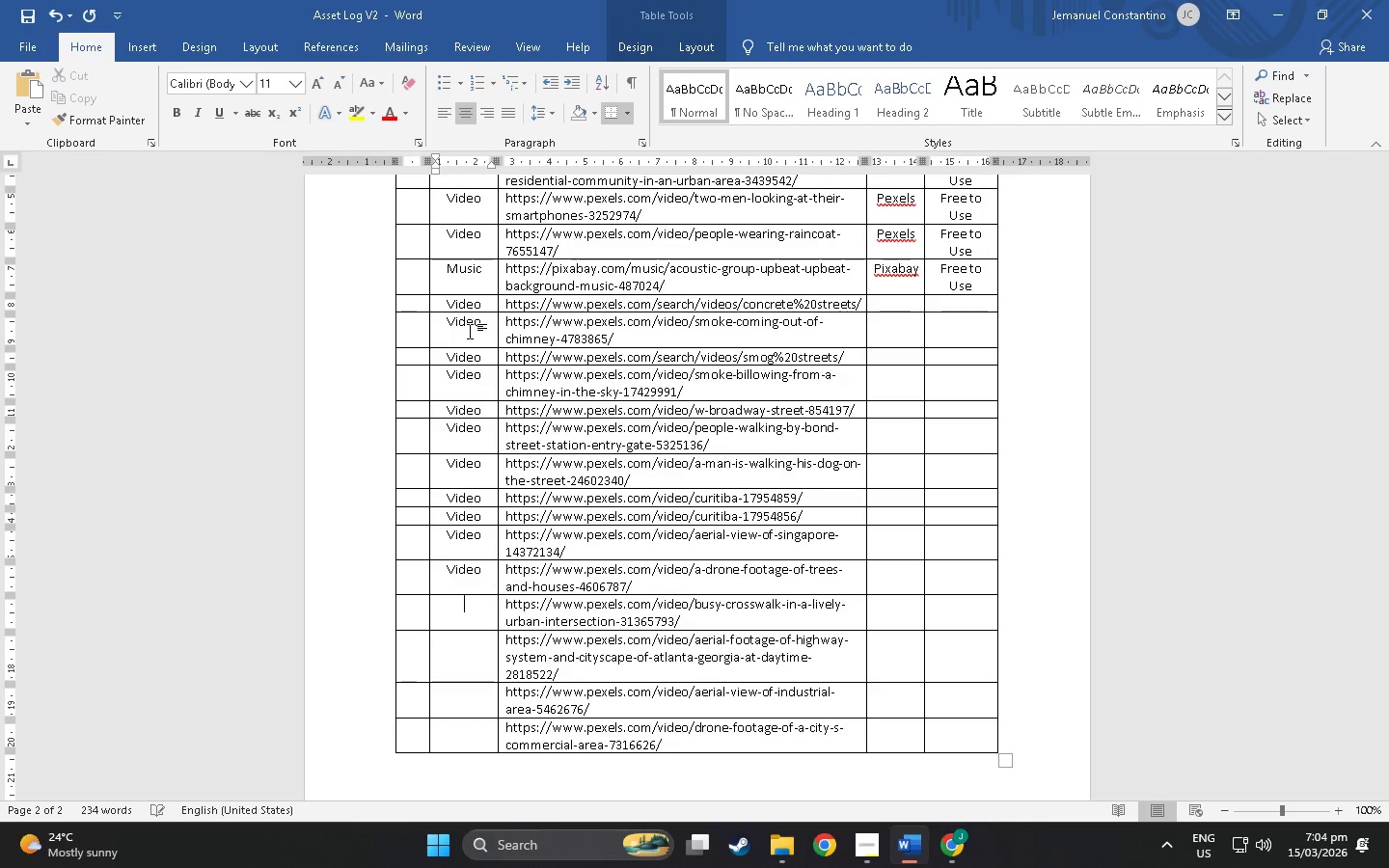 
key(Control+V)
 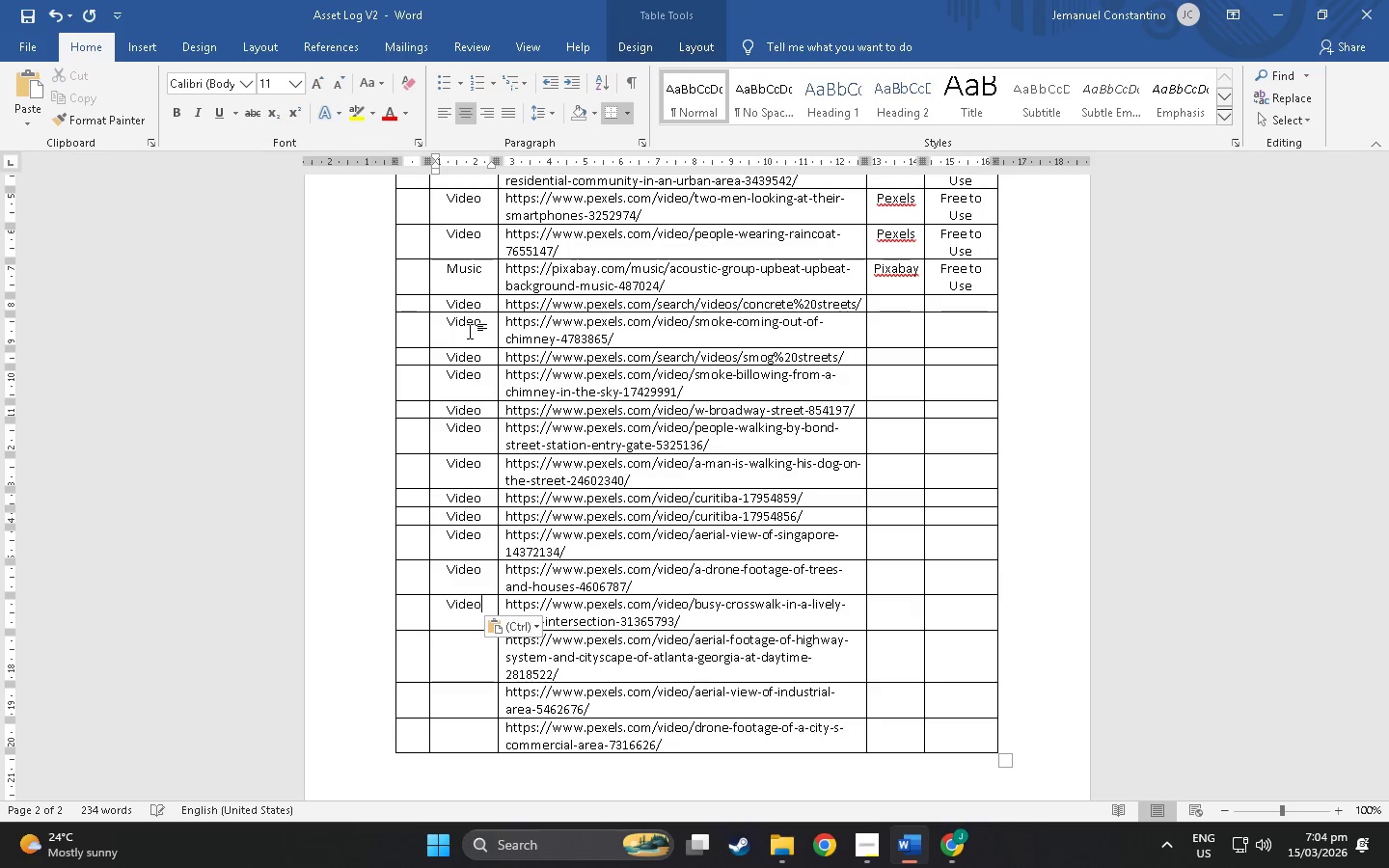 
key(ArrowDown)
 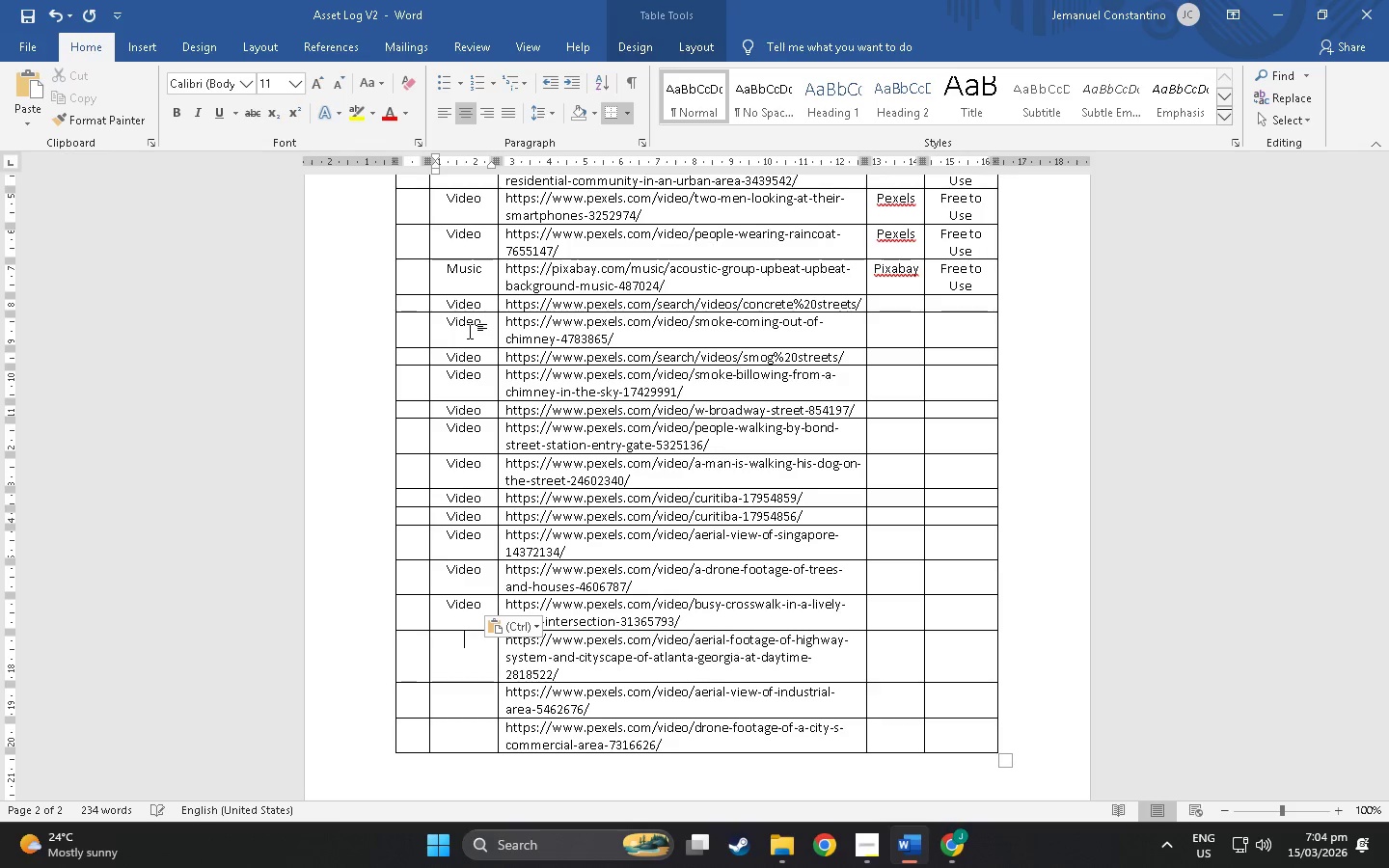 
key(Control+ControlLeft)
 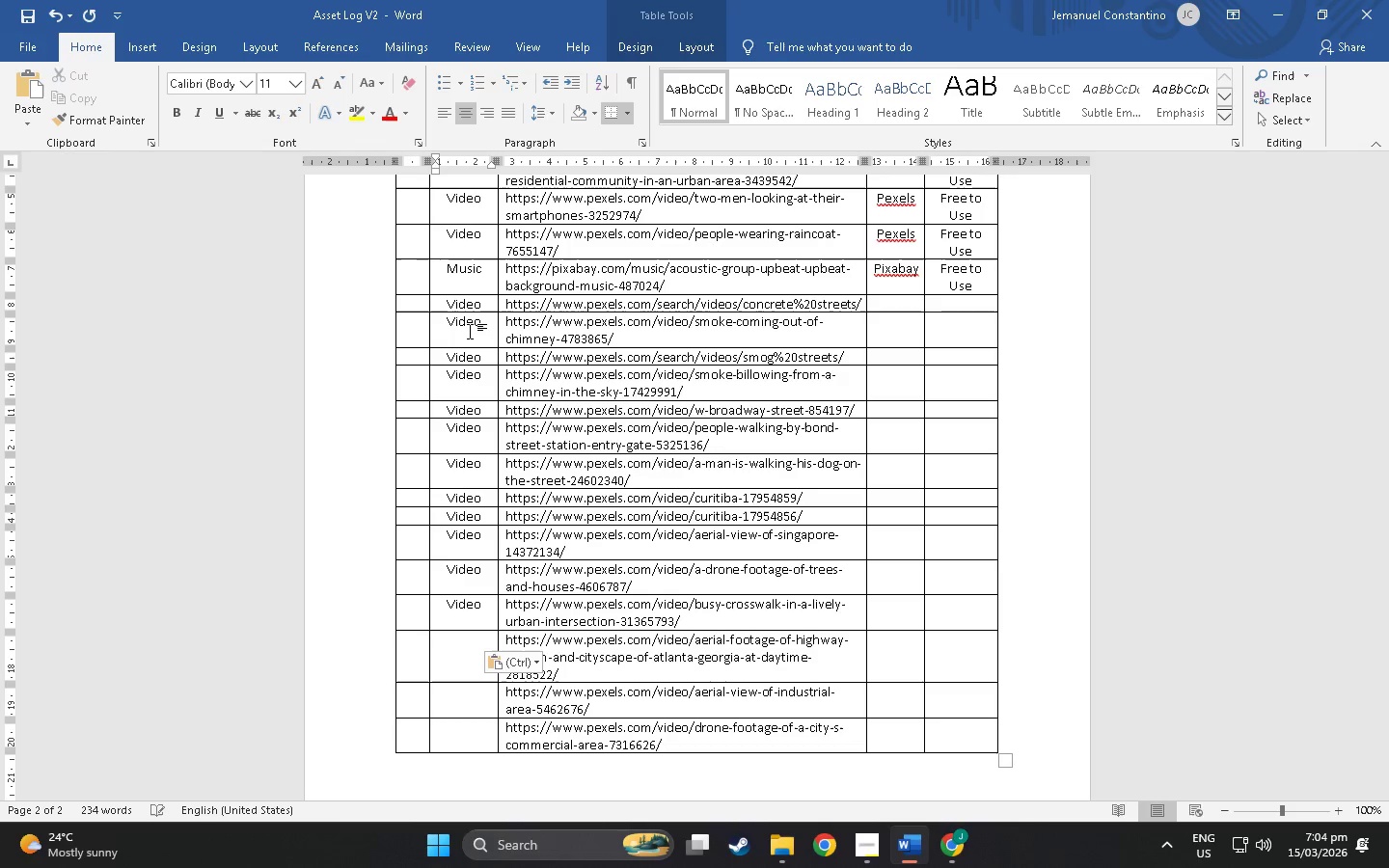 
key(Control+V)
 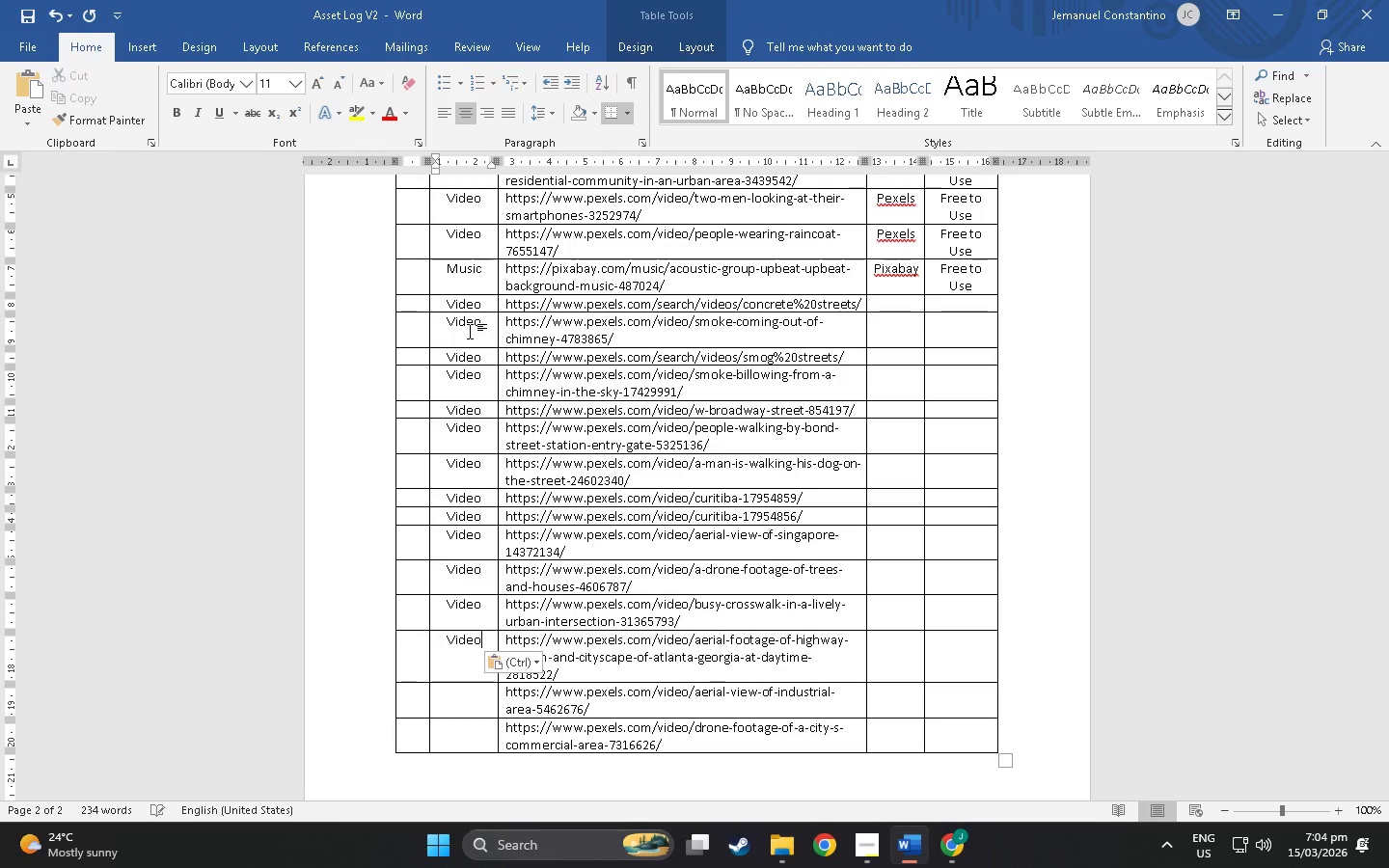 
key(ArrowDown)
 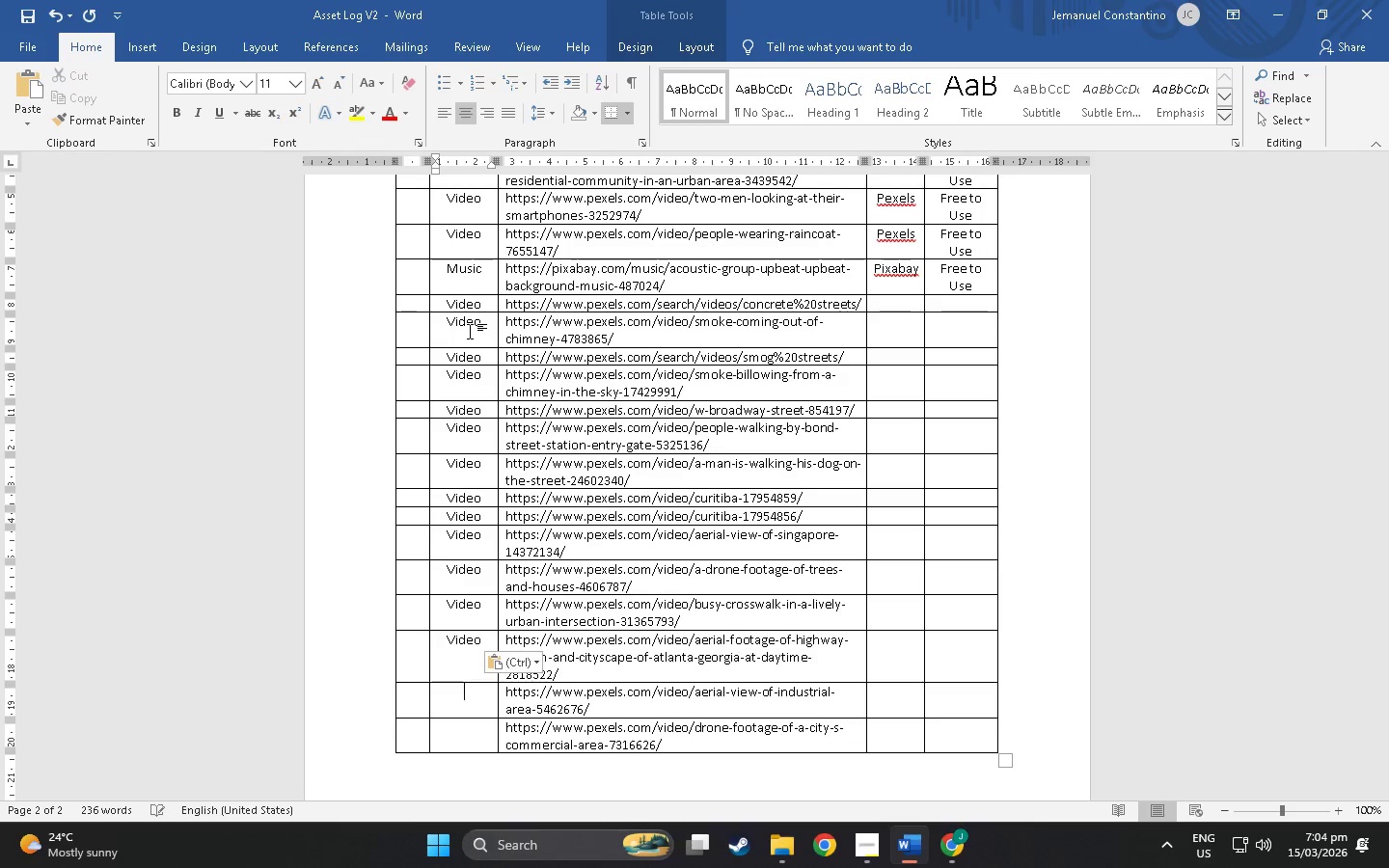 
key(Control+ControlLeft)
 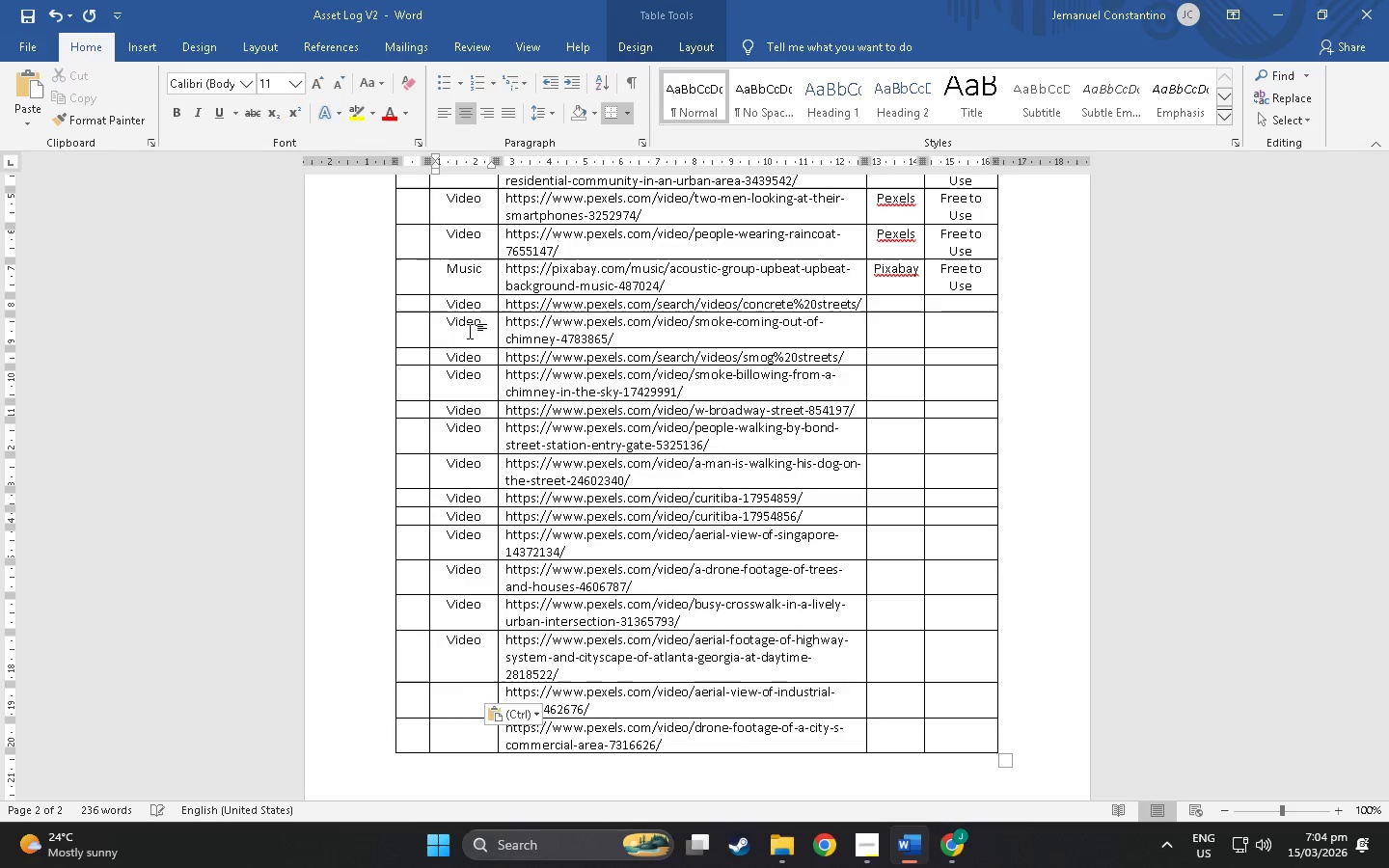 
key(Control+V)
 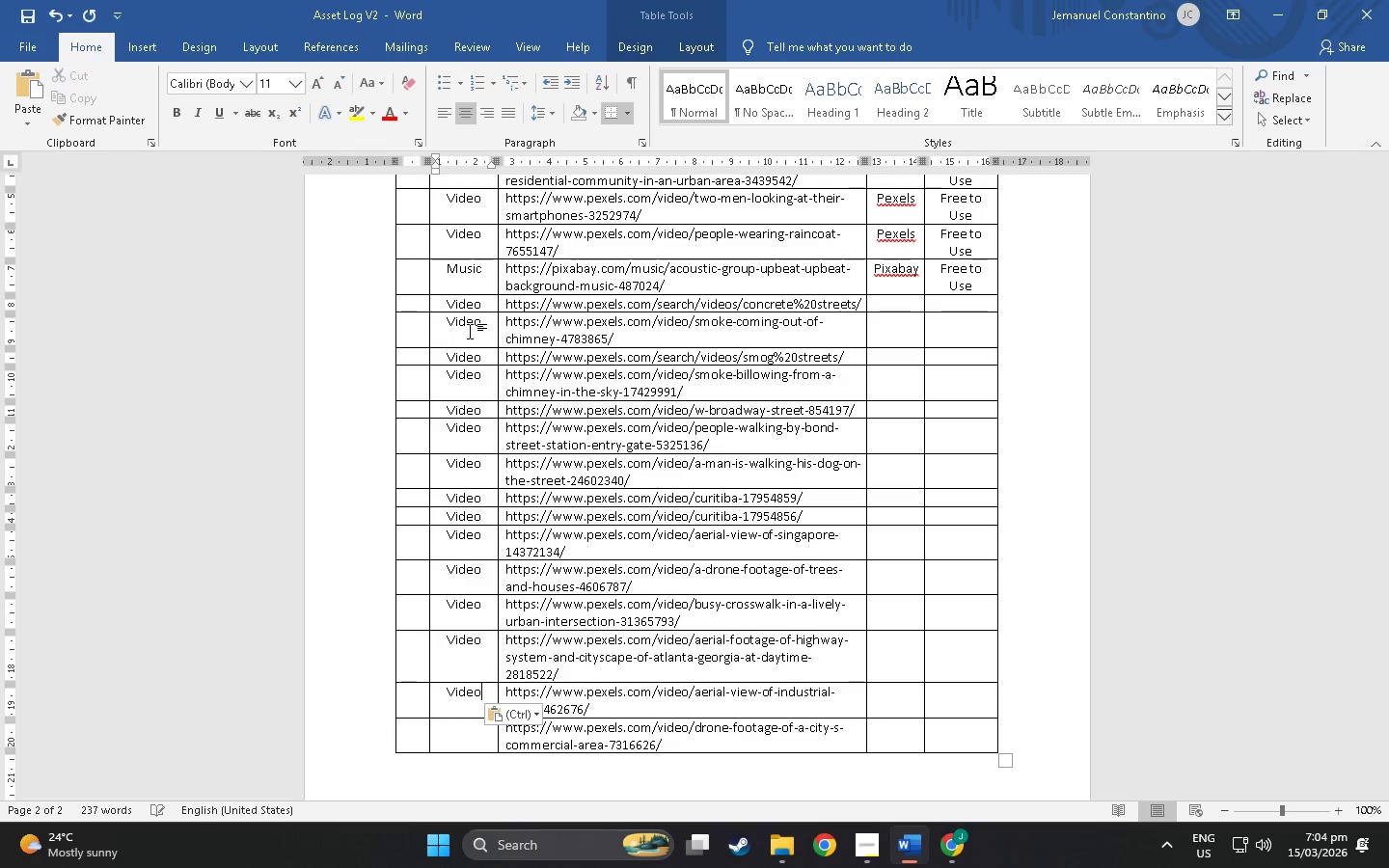 
key(ArrowDown)
 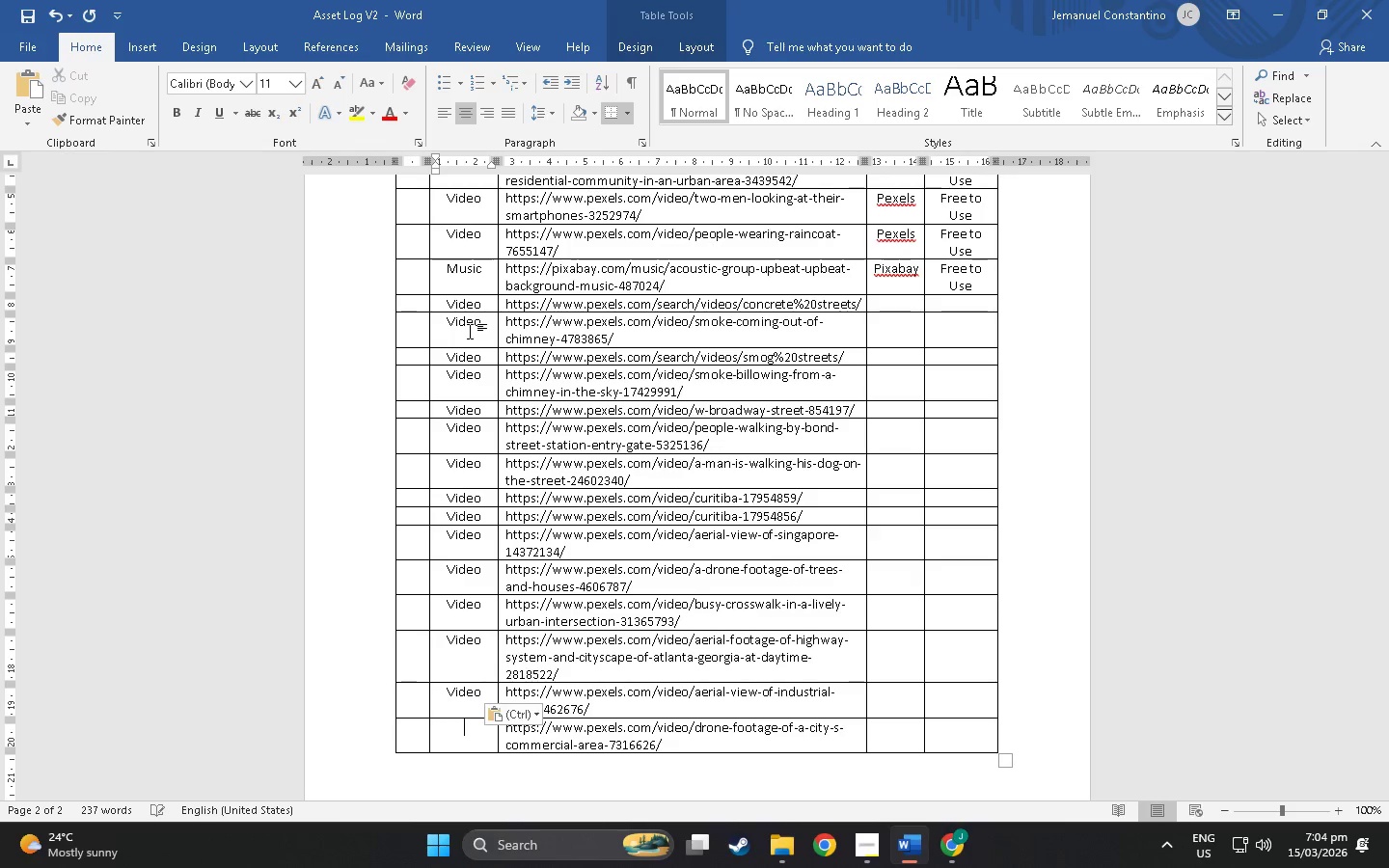 
key(Control+ControlLeft)
 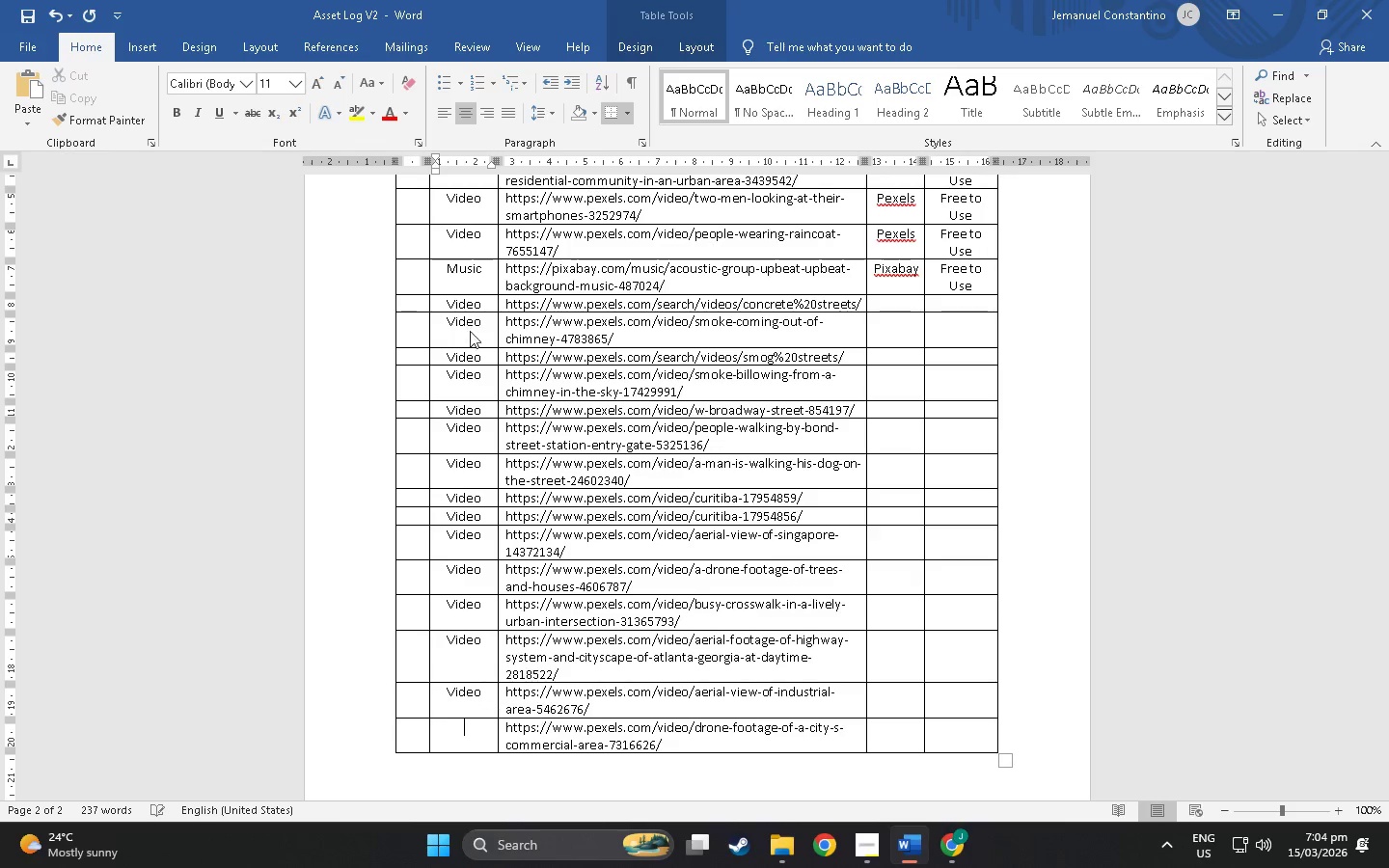 
key(Control+V)
 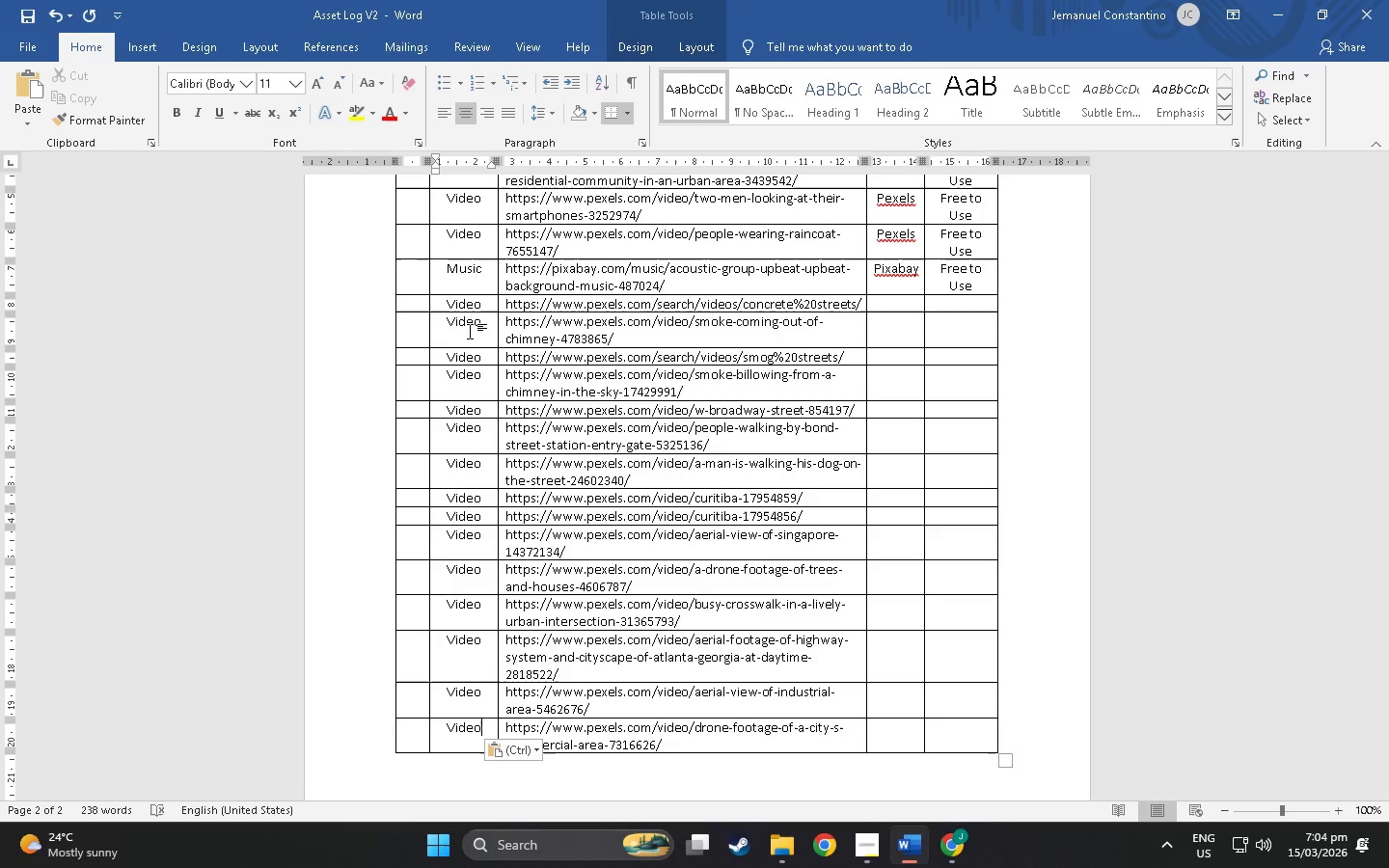 
scroll: coordinate [698, 586], scroll_direction: down, amount: 8.0
 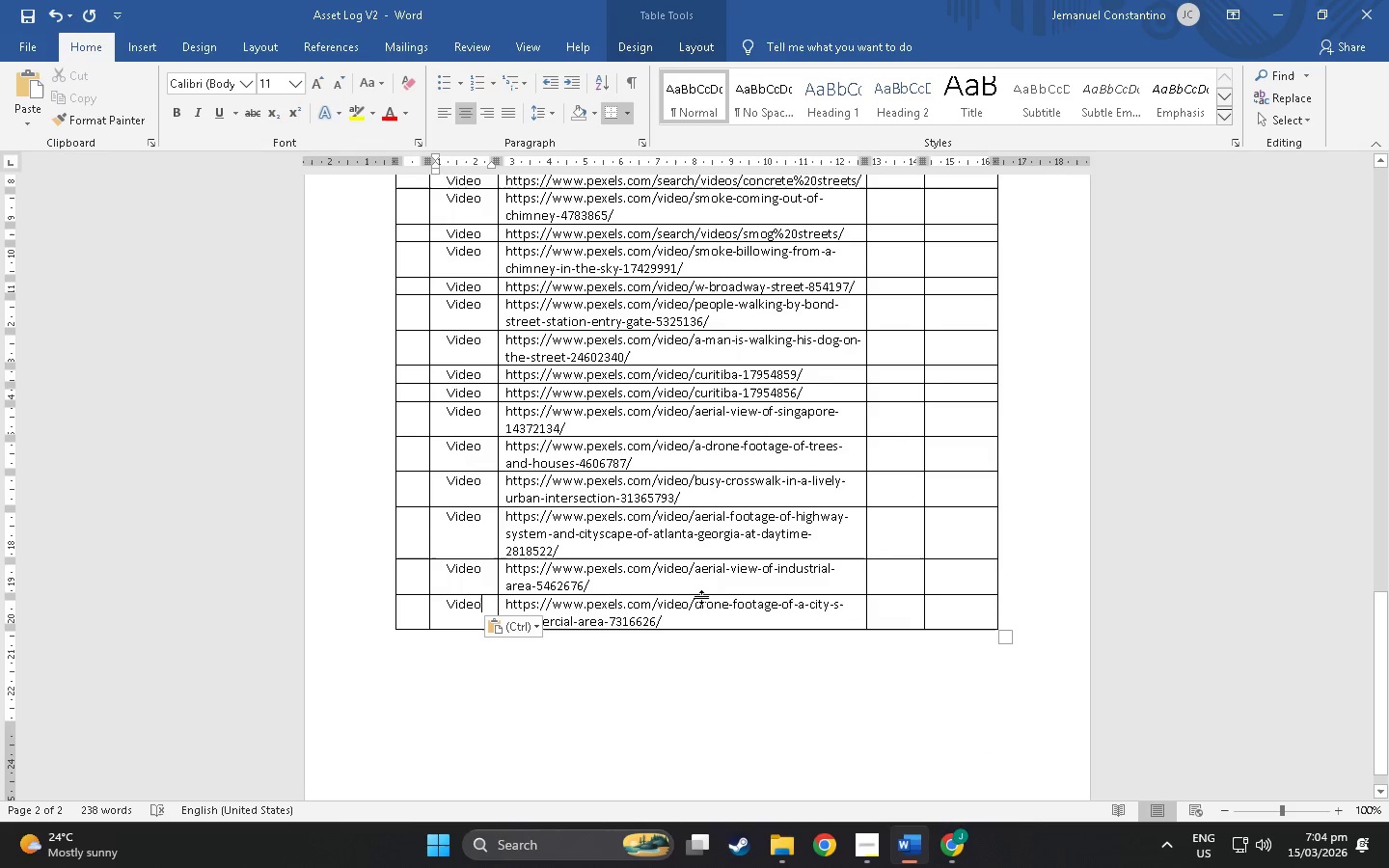 
key(Alt+Tab)
 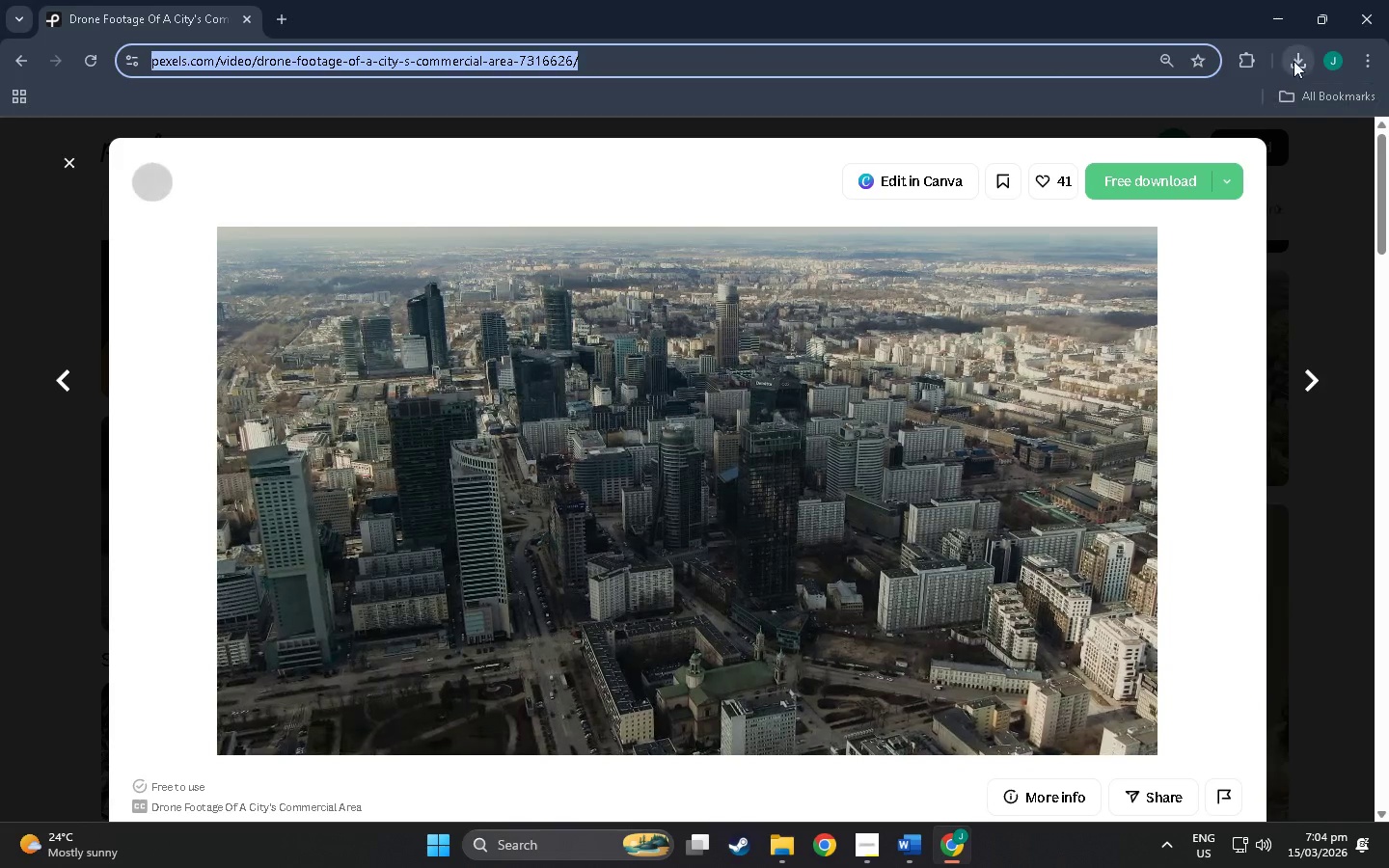 
key(Control+J)
 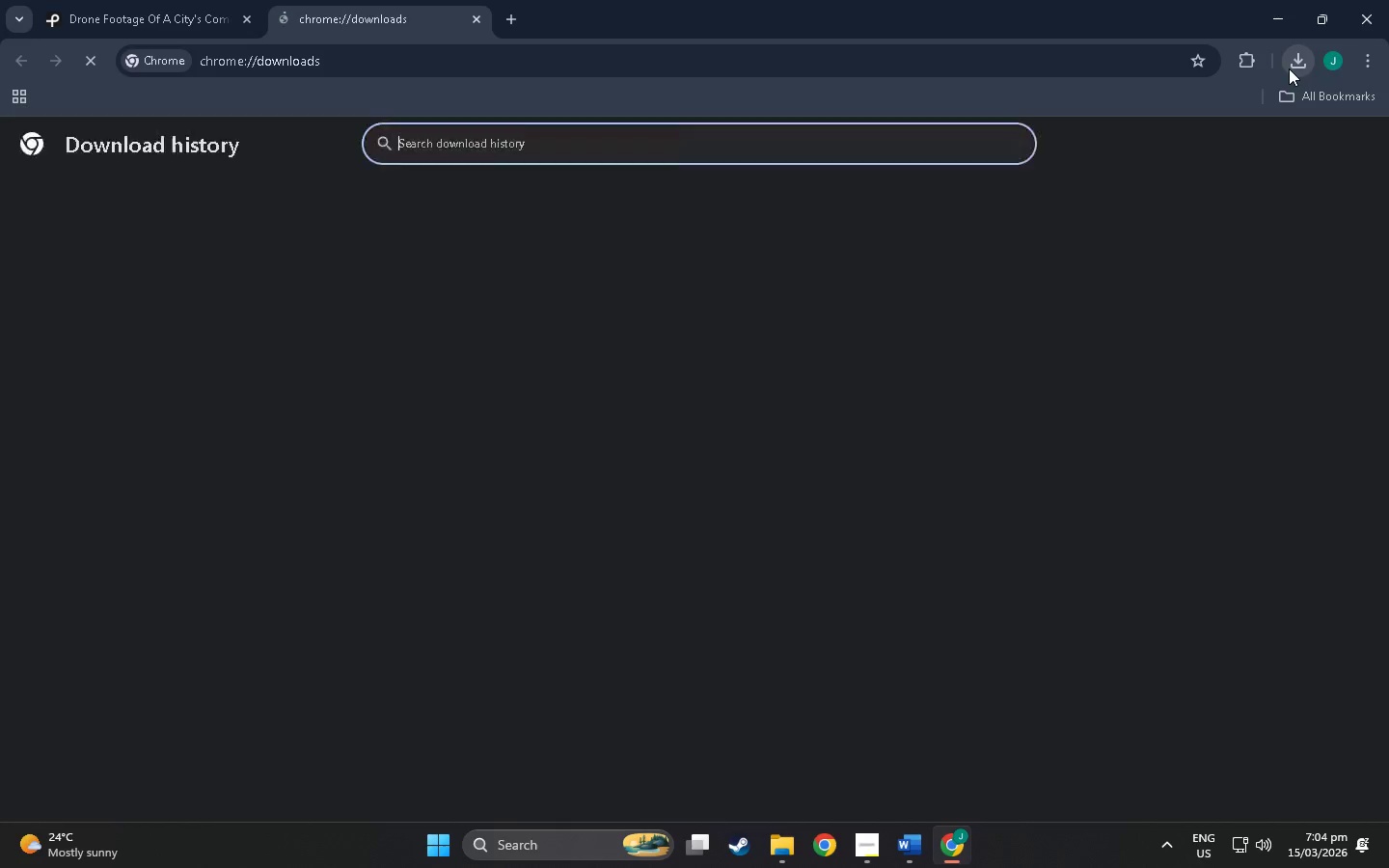 
key(Control+U)
 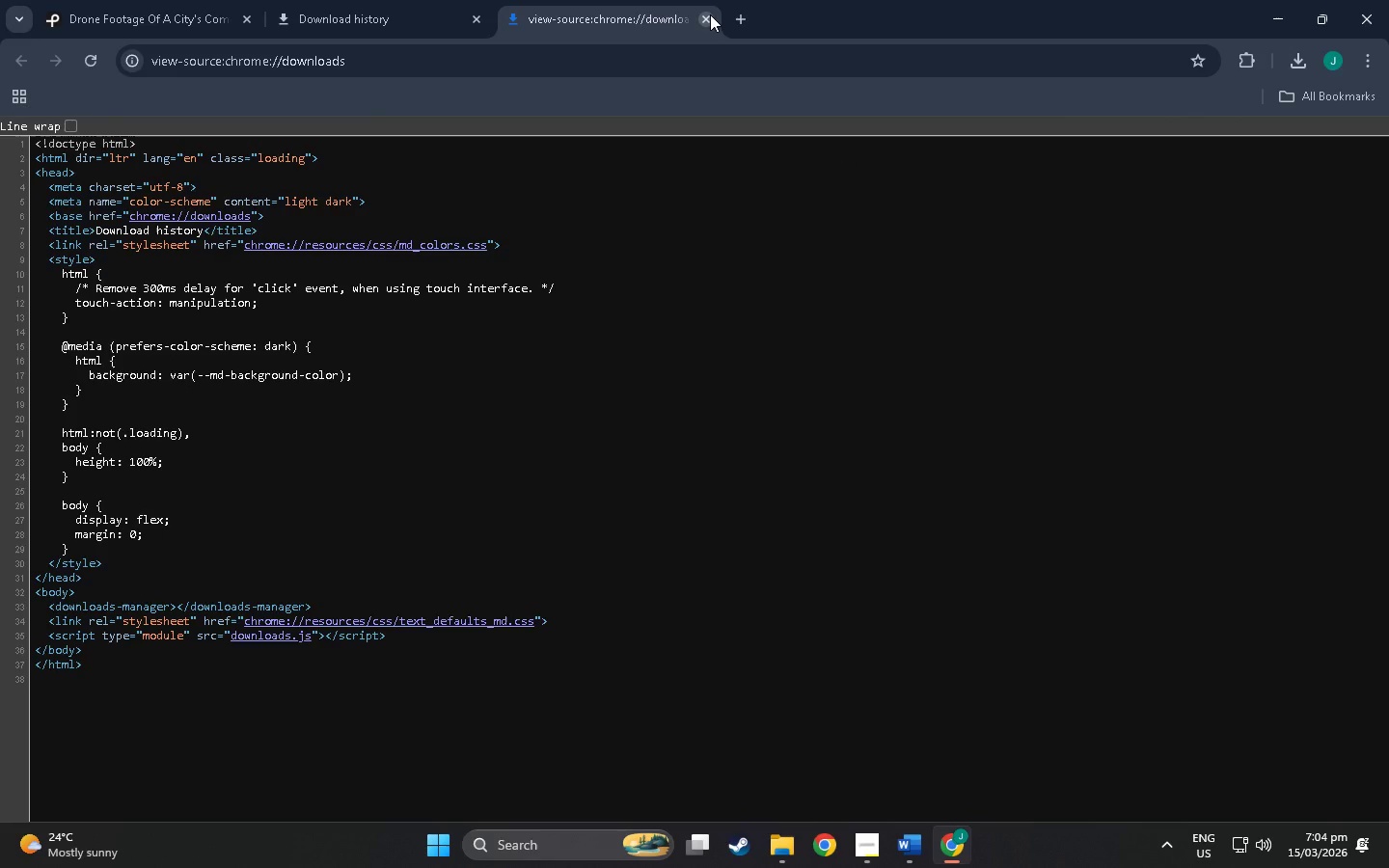 
left_click([710, 14])
 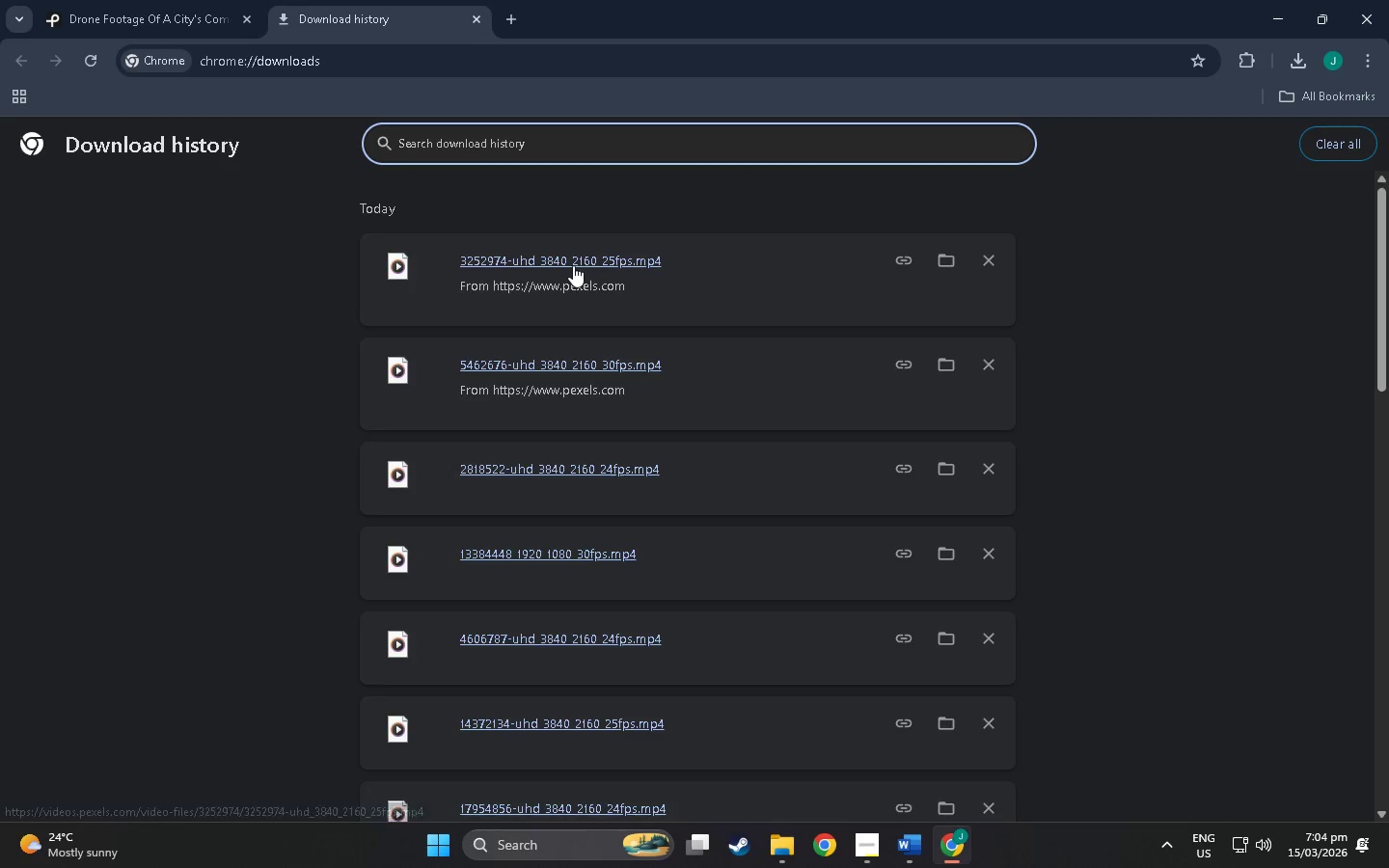 
left_click([573, 261])
 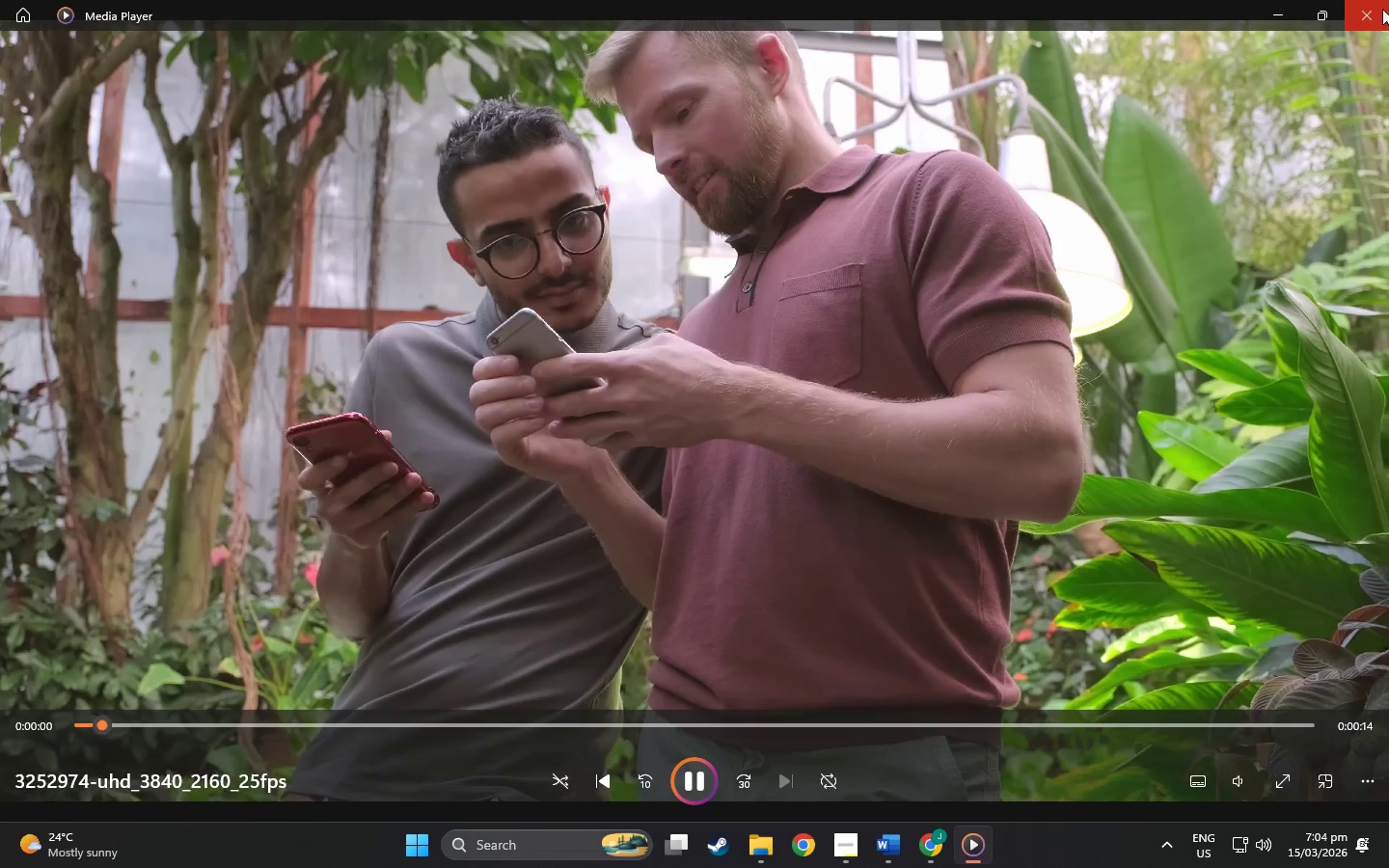 
left_click([1386, 0])
 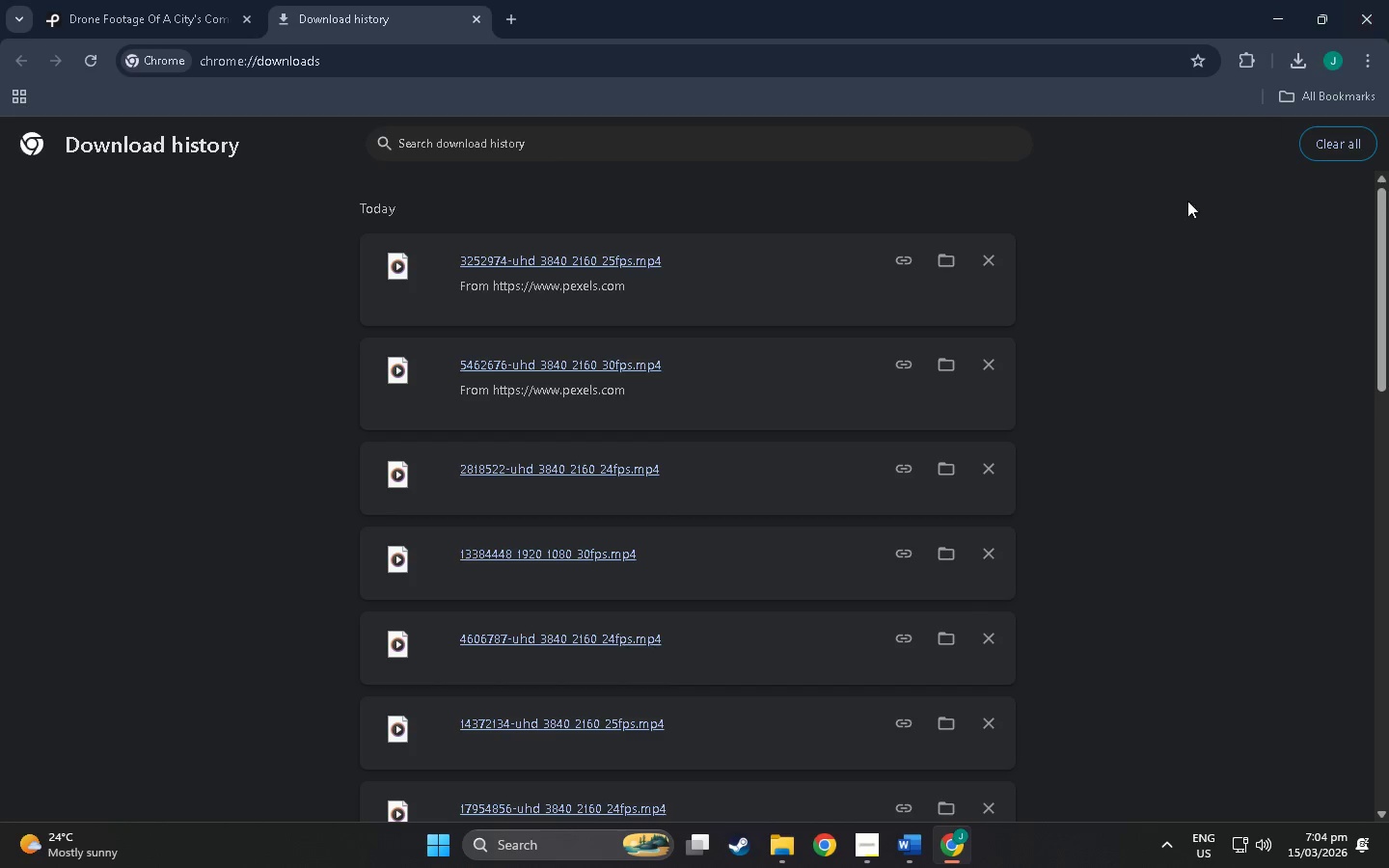 
key(Alt+Tab)
 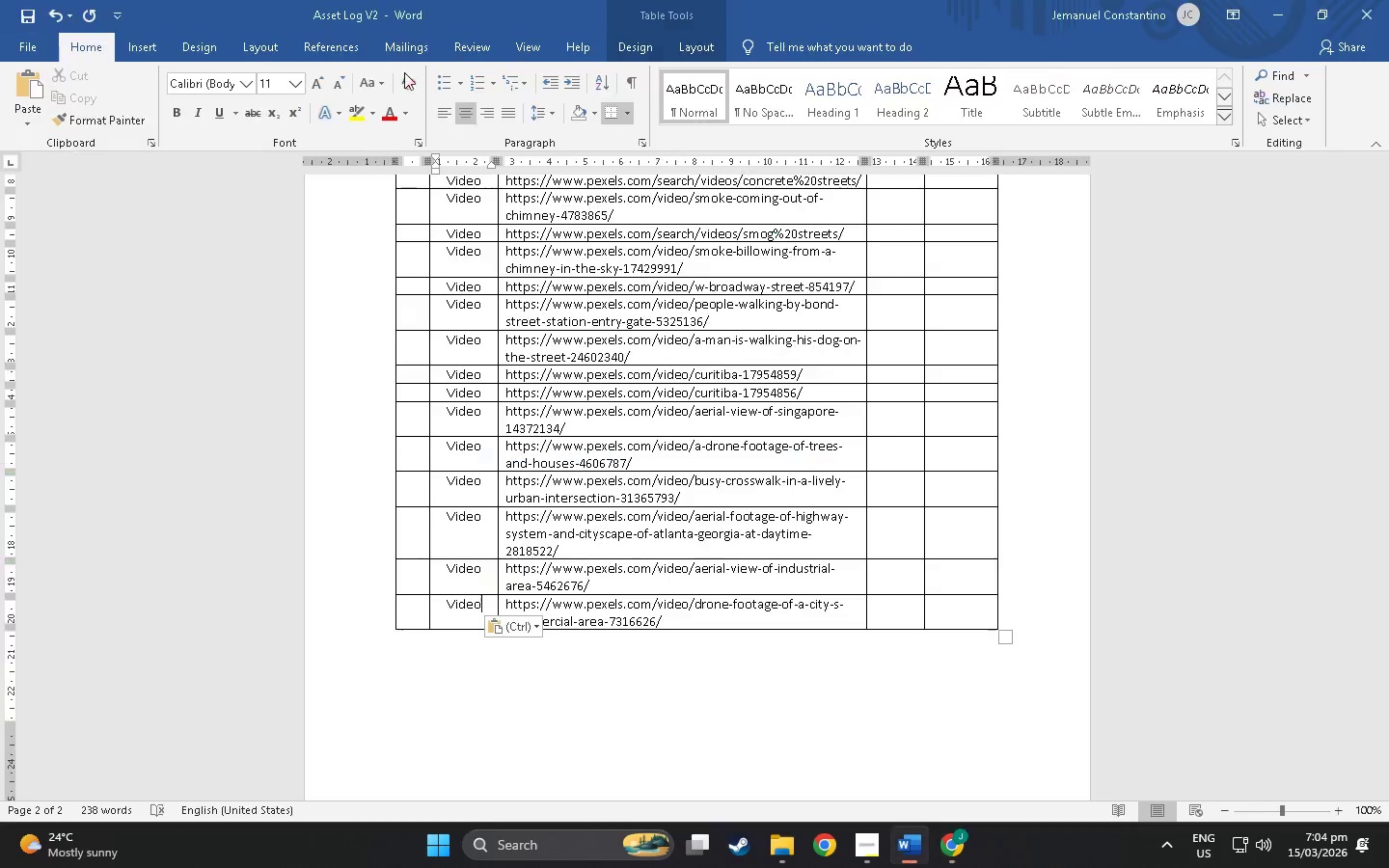 
key(Alt+AltLeft)
 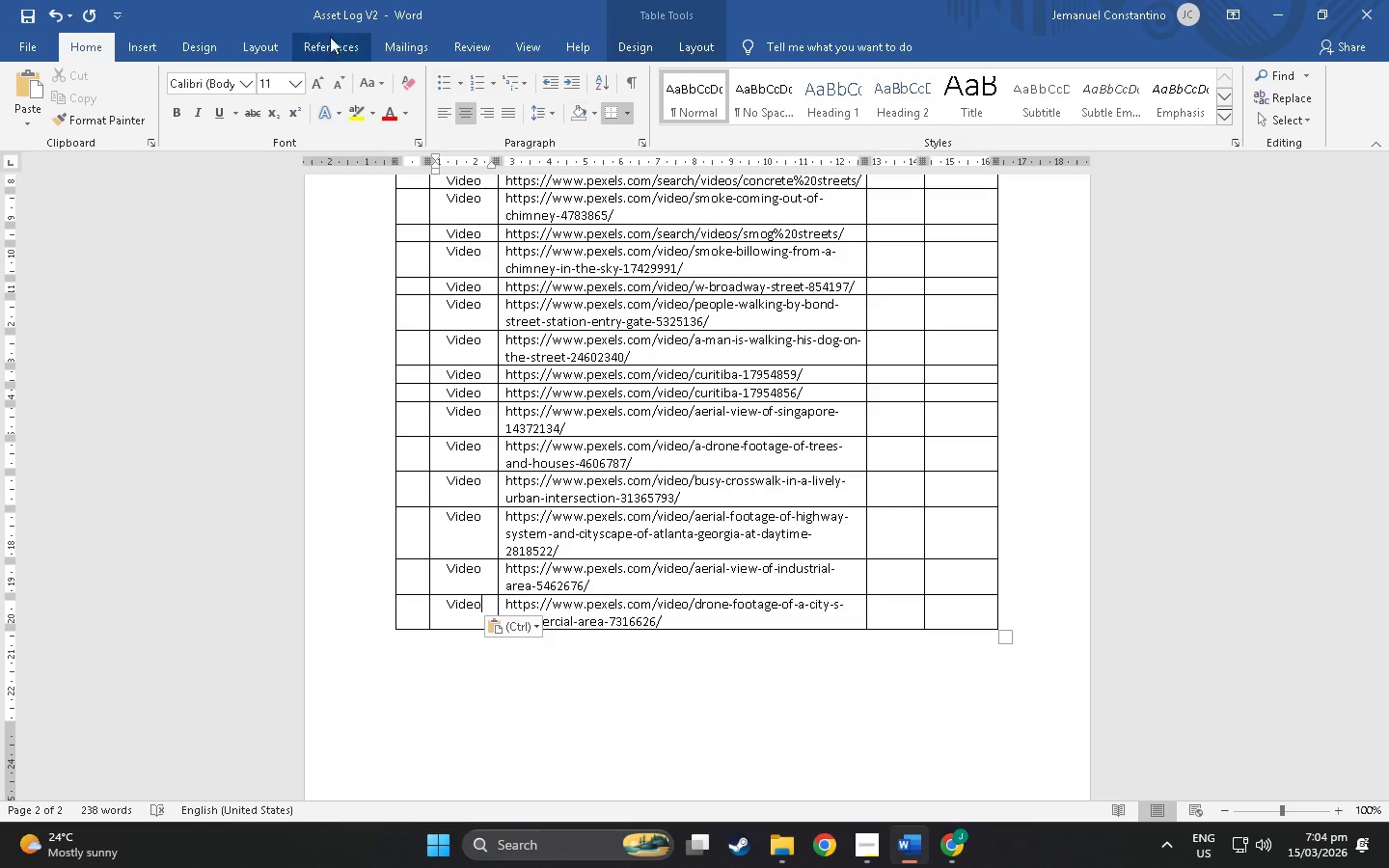 
key(Alt+Tab)
 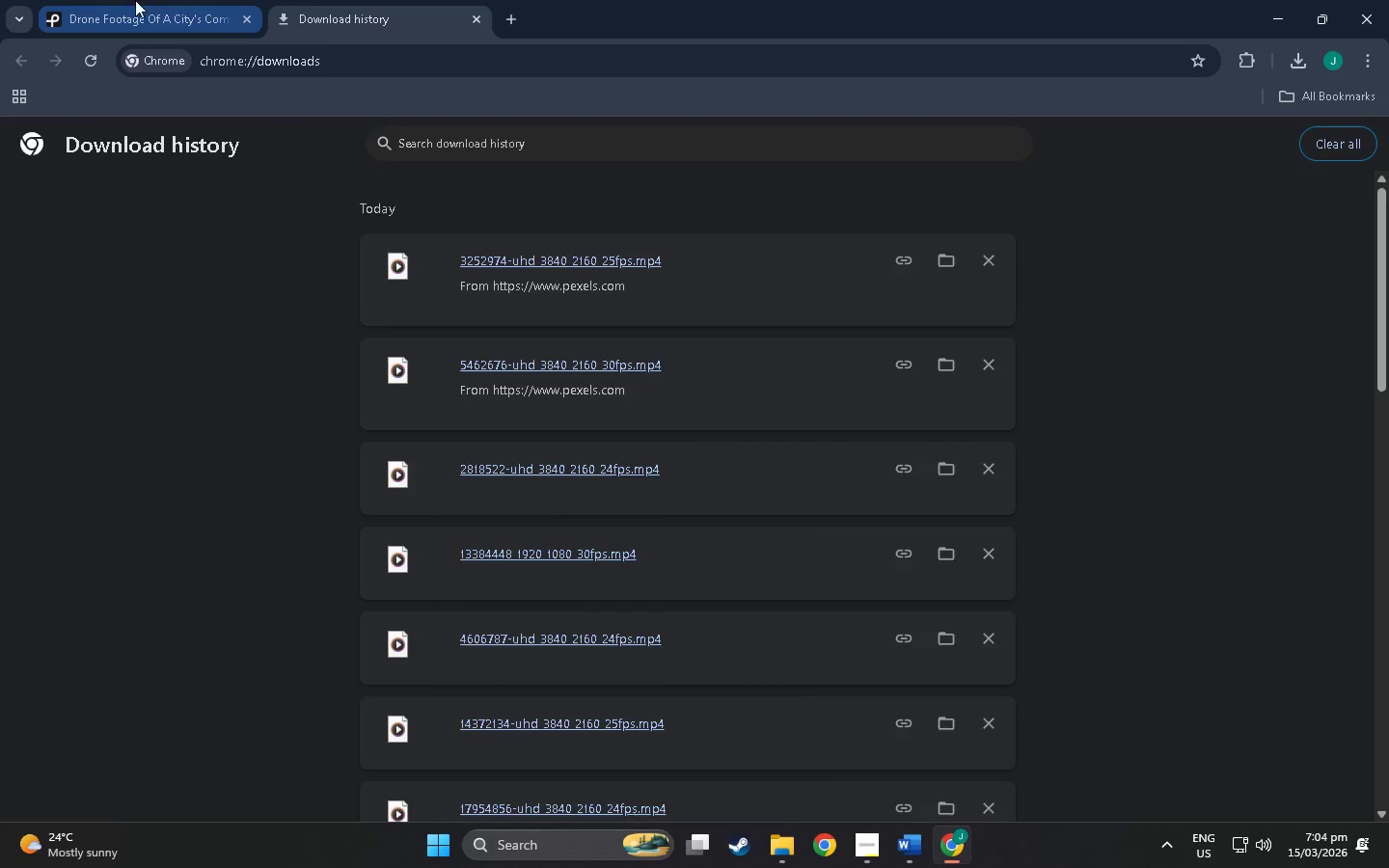 
left_click([130, 0])
 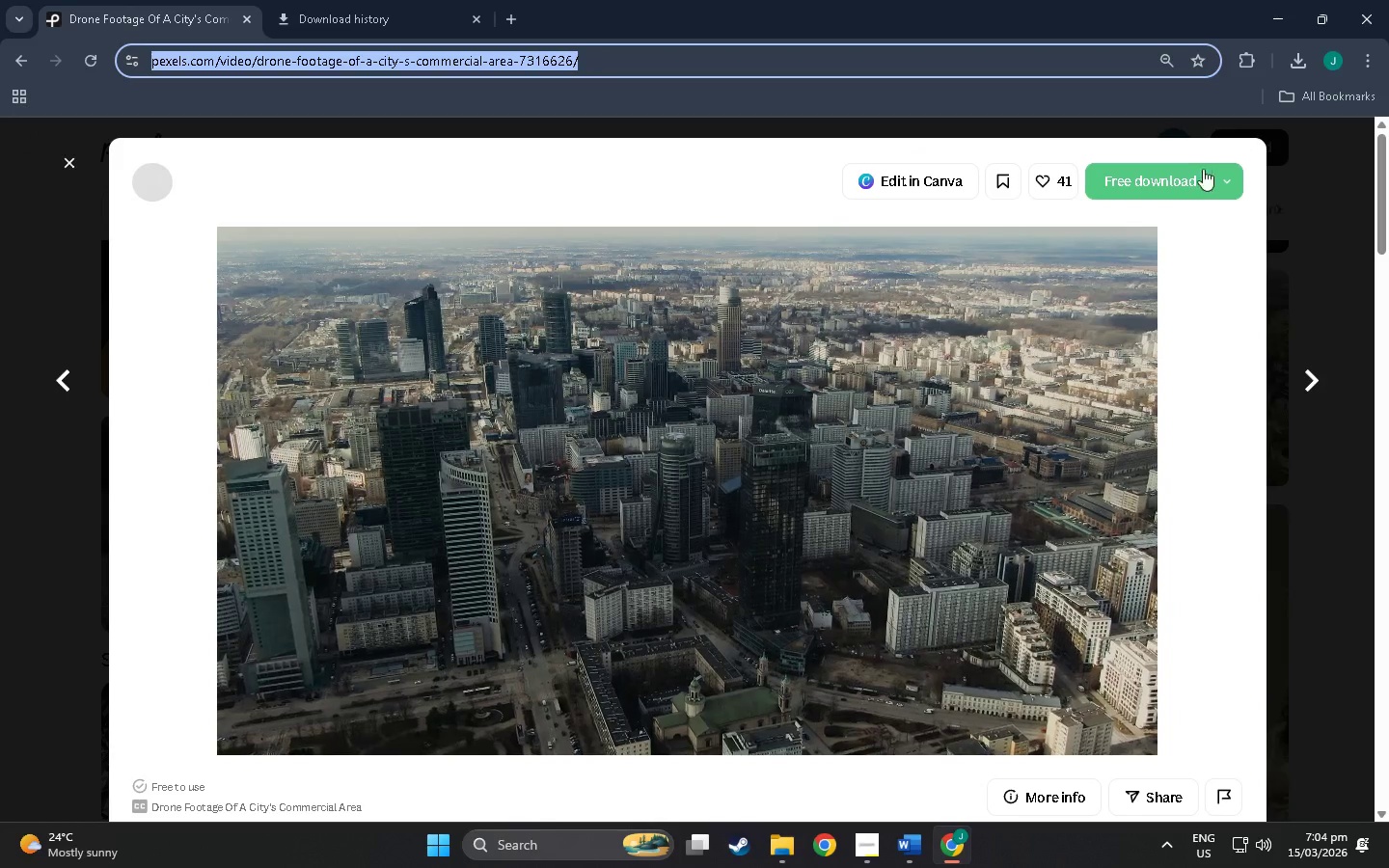 
left_click([1176, 168])
 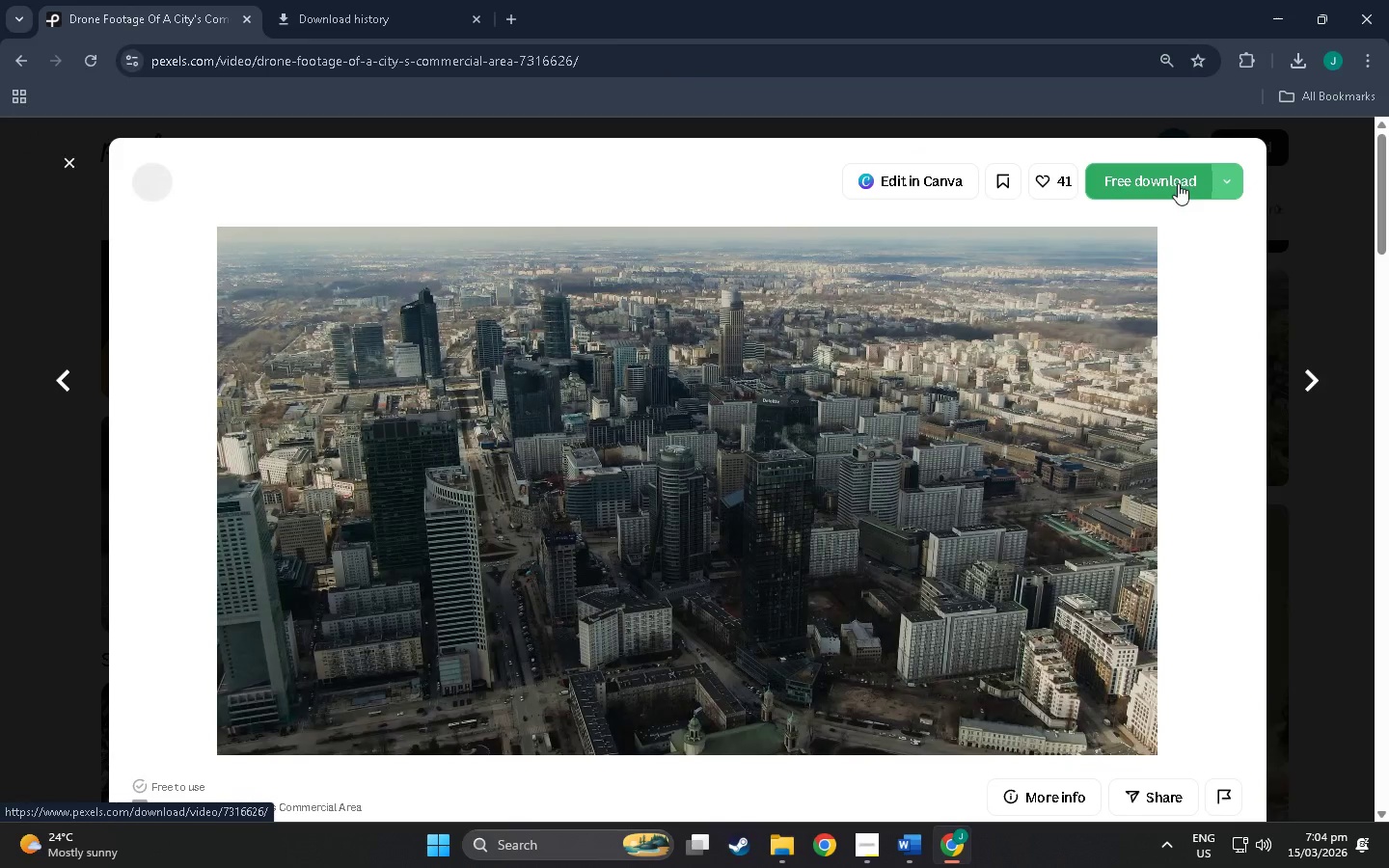 
left_click([1131, 169])
 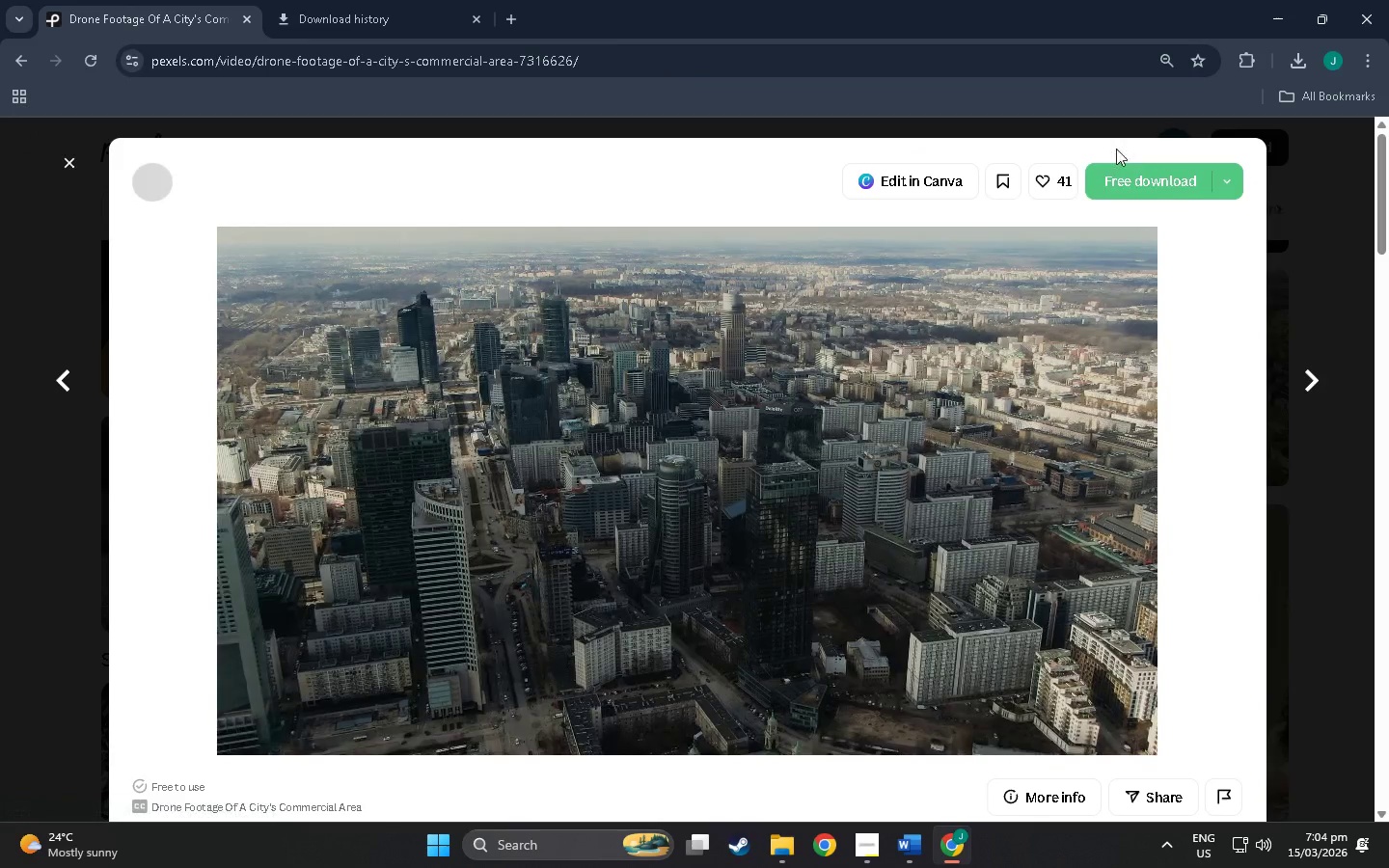 
left_click_drag(start_coordinate=[1175, 186], to_coordinate=[1160, 203])
 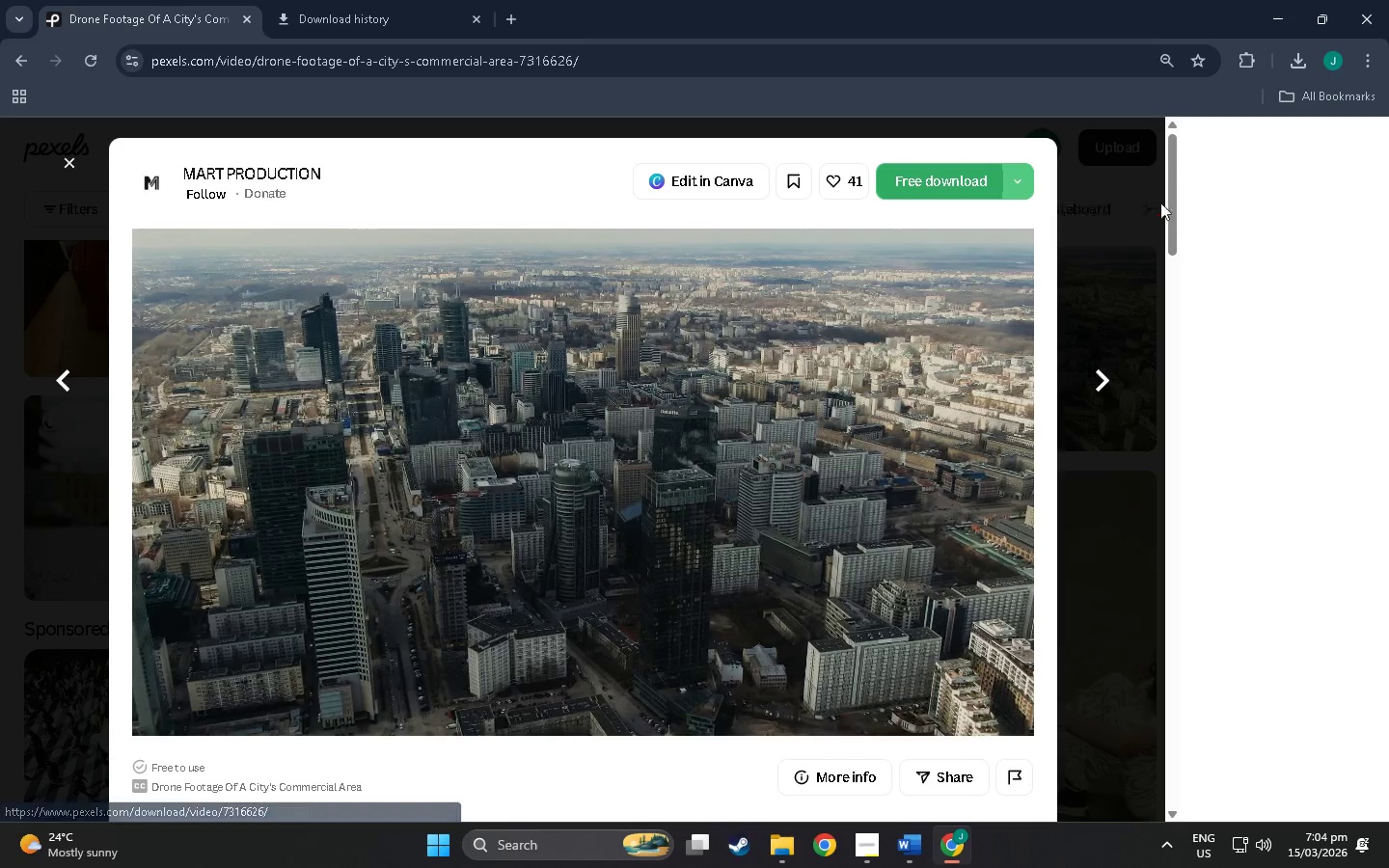 
left_click([1160, 203])
 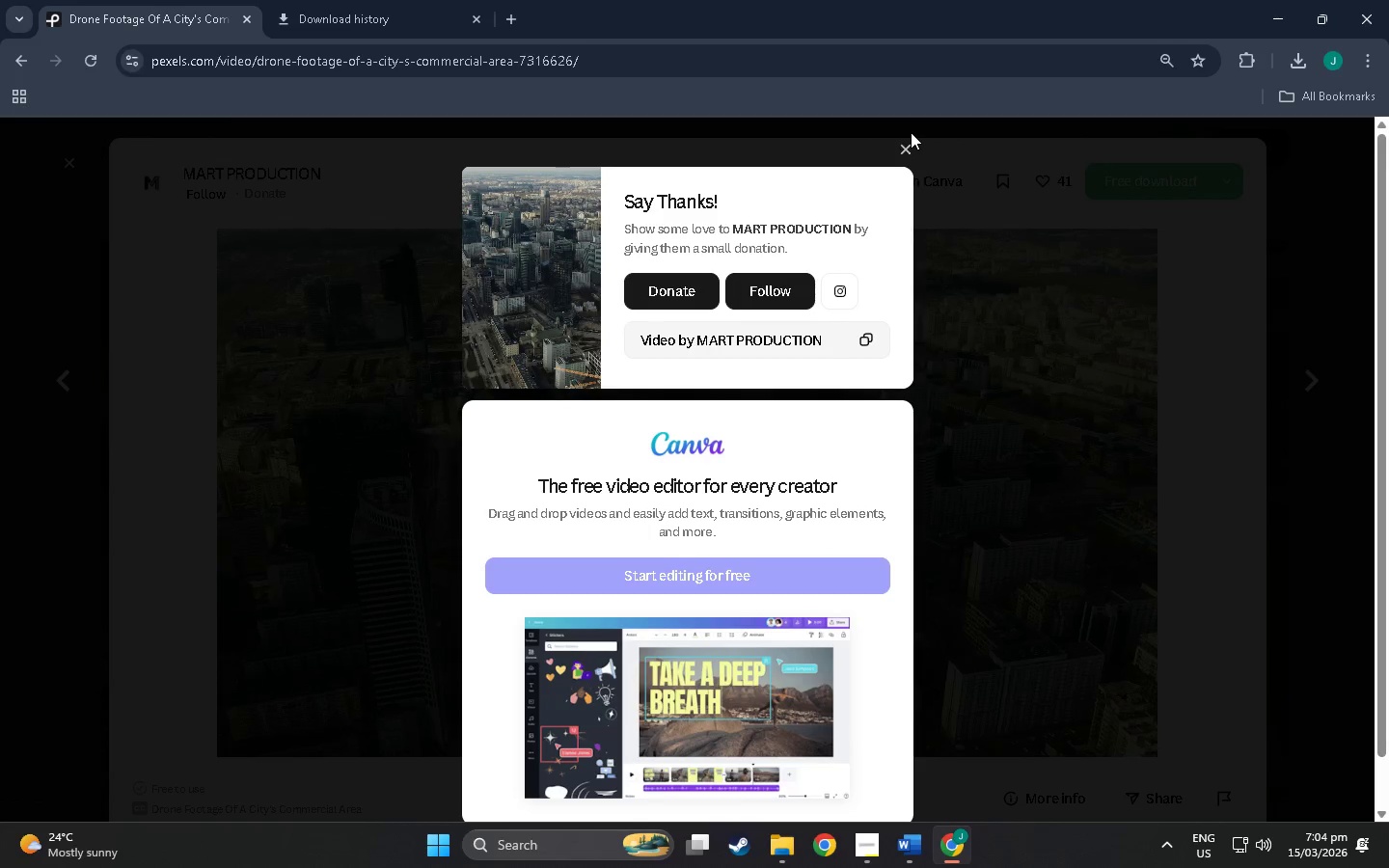 
wait(9.84)
 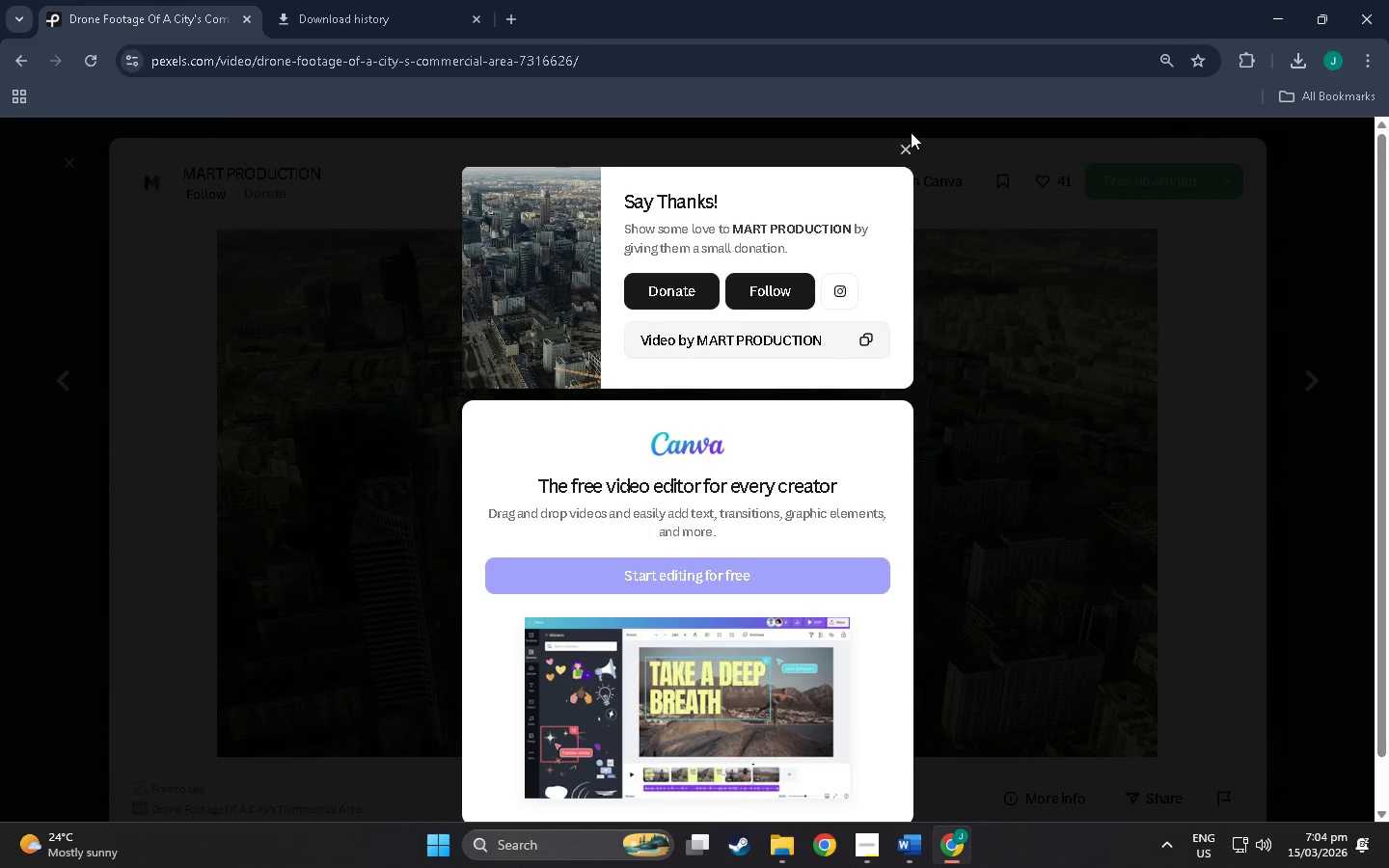 
left_click([1290, 65])
 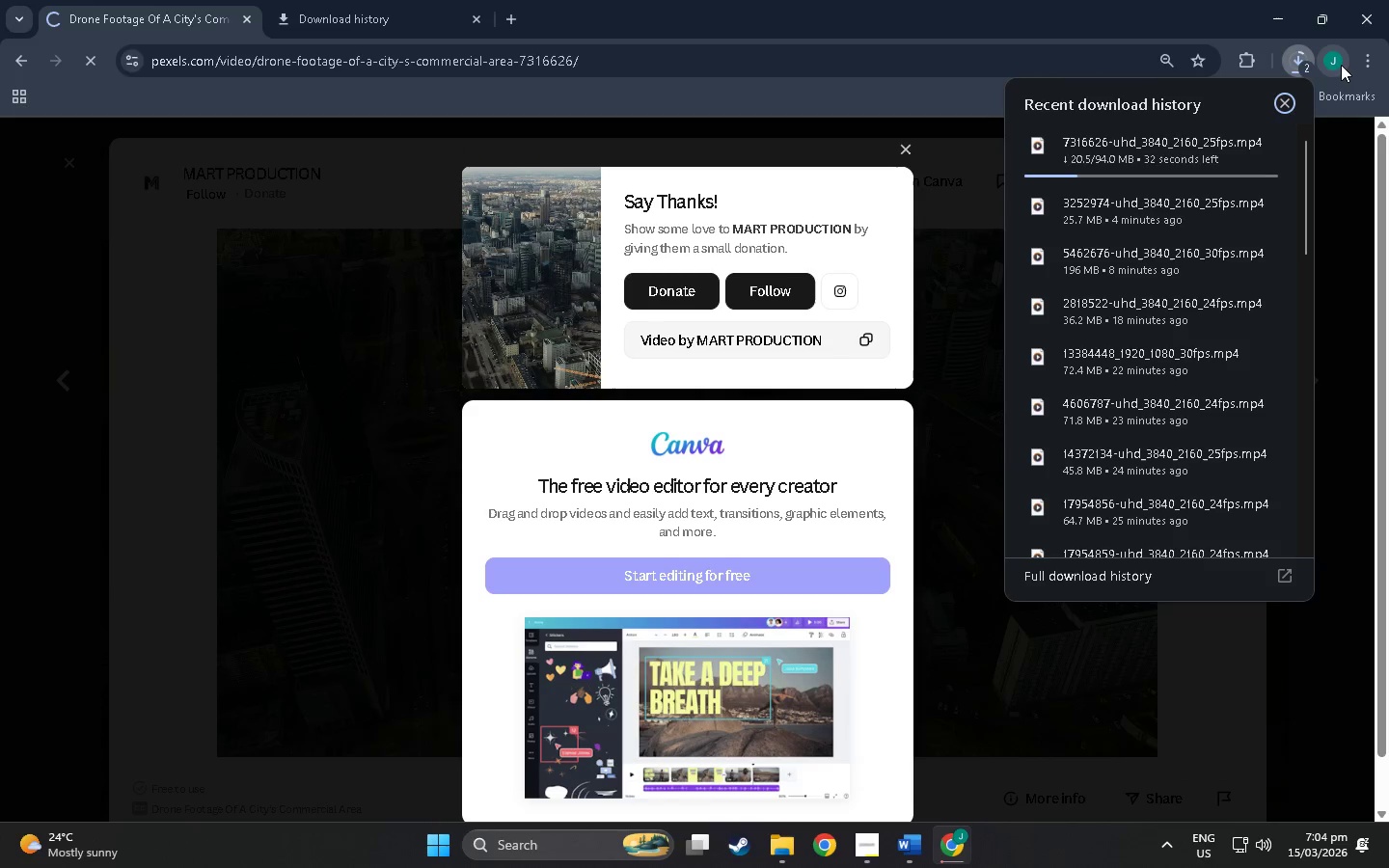 
wait(9.11)
 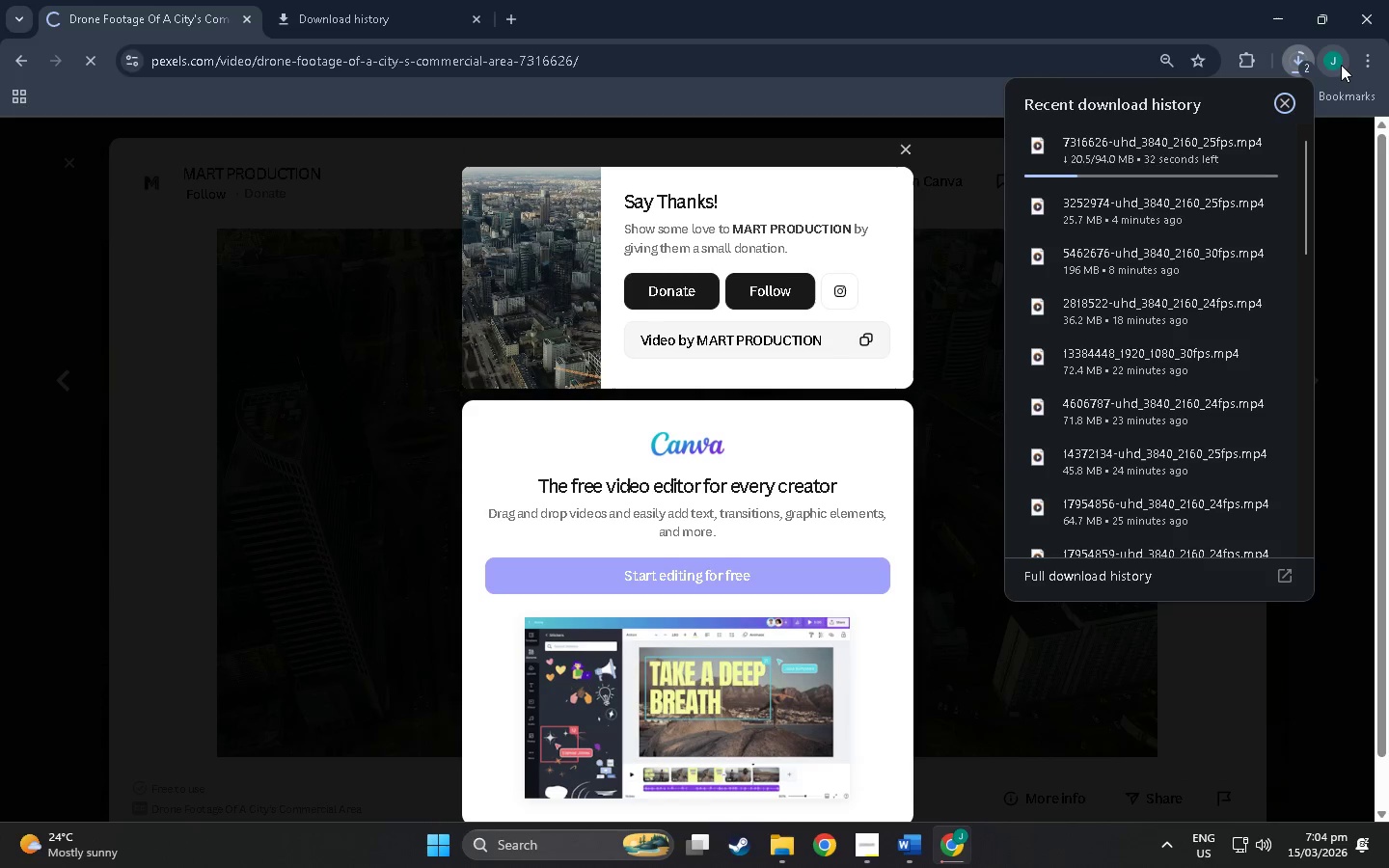 
left_click([1282, 102])
 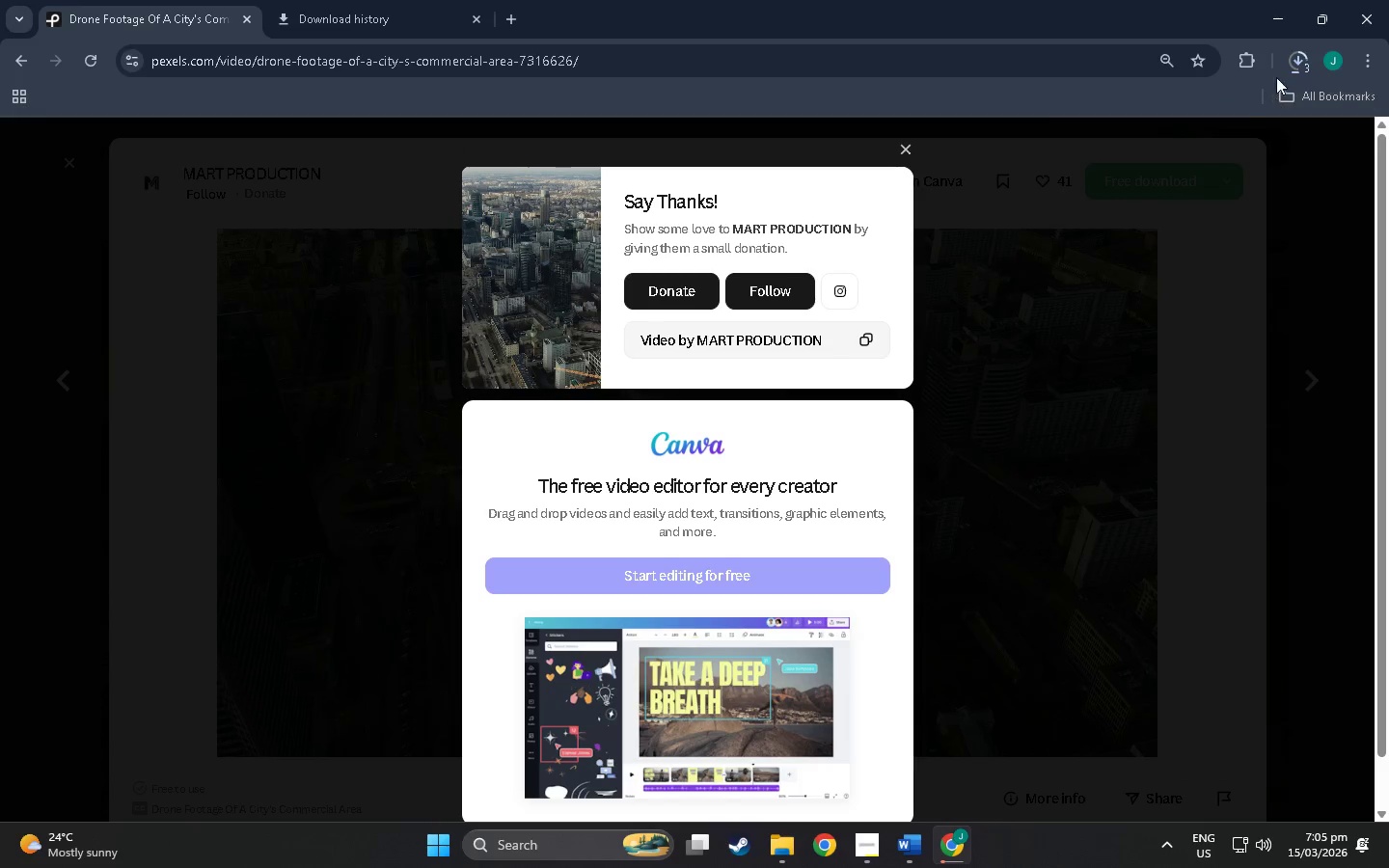 
left_click([1300, 59])
 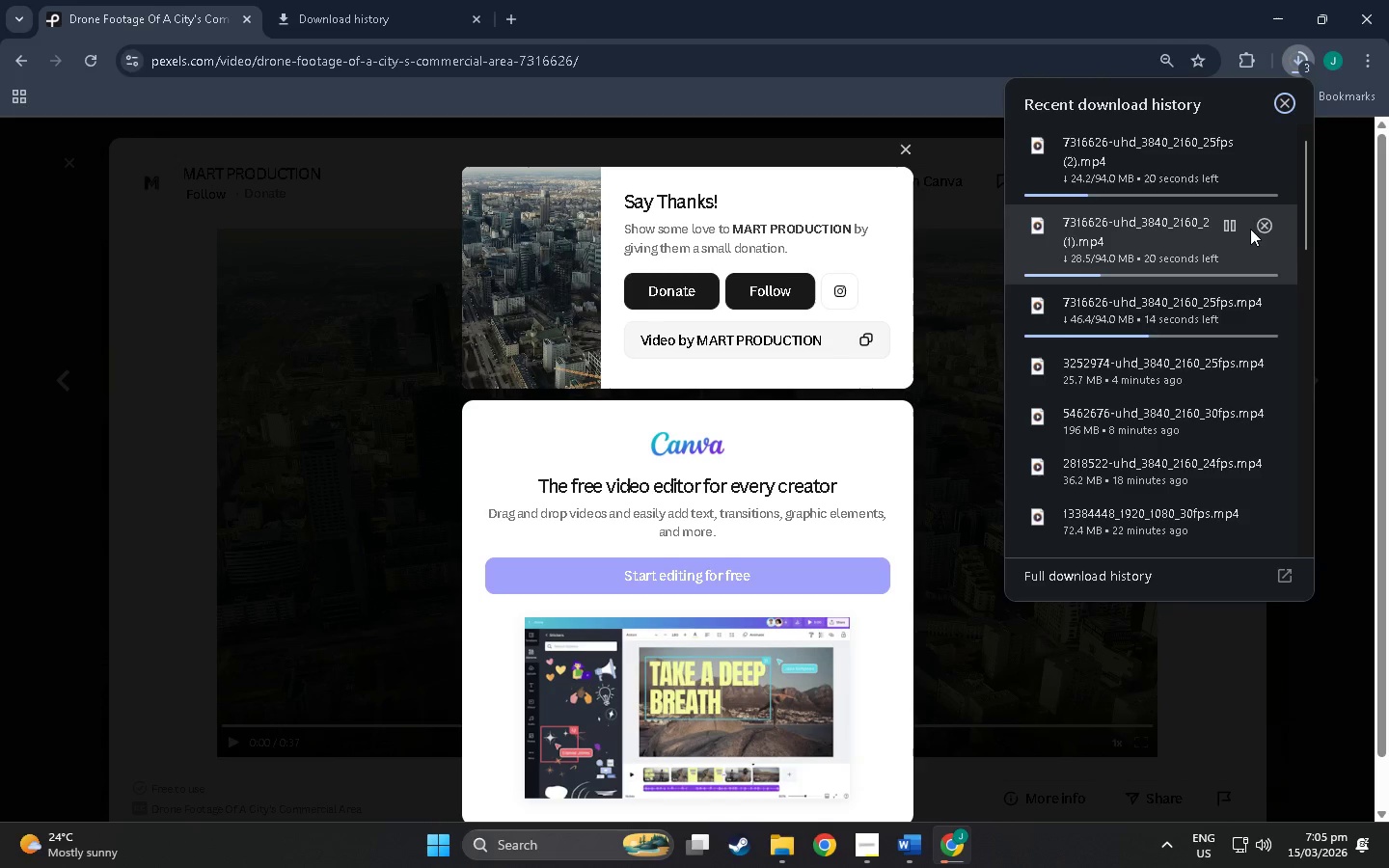 
left_click([1268, 226])
 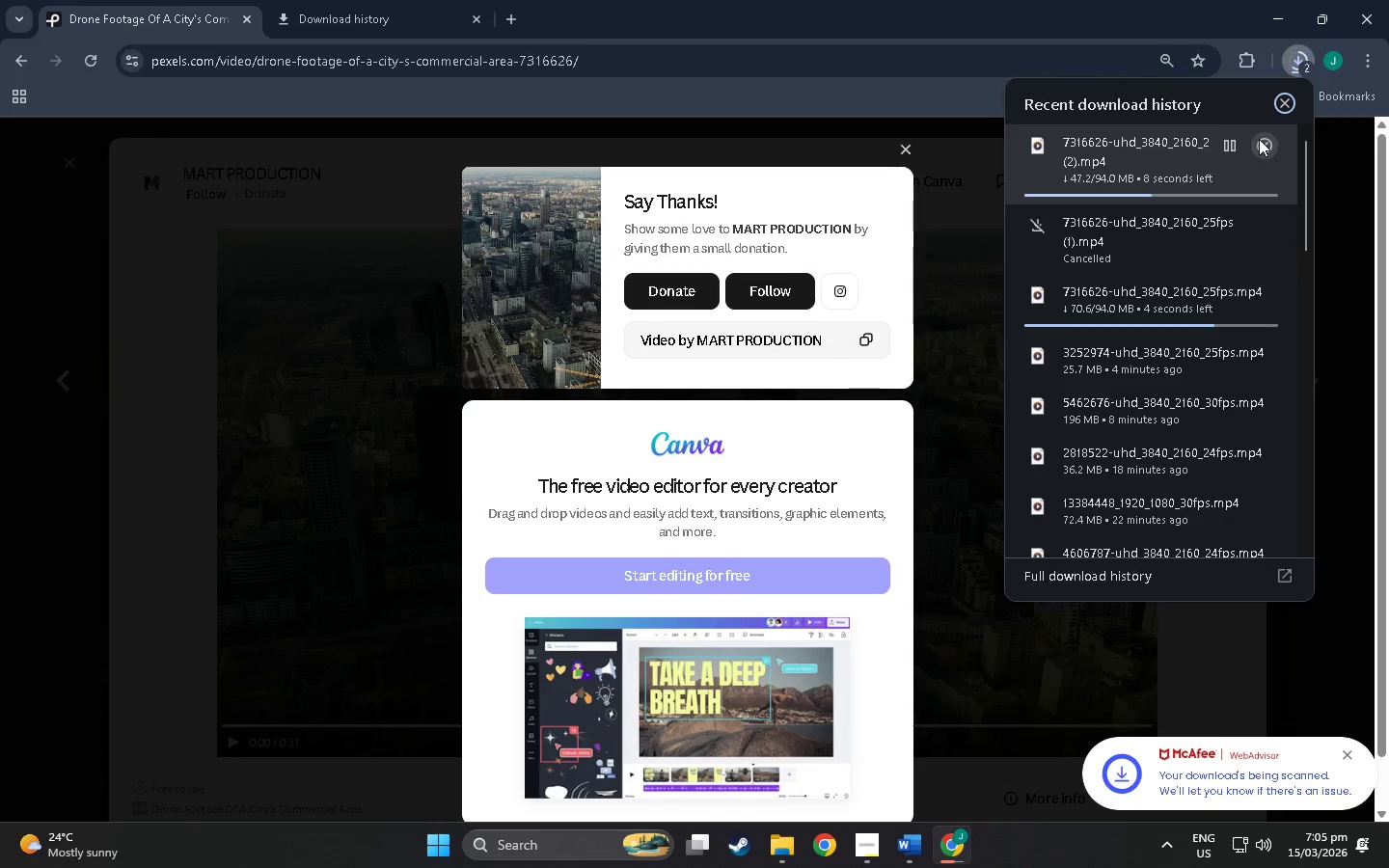 
left_click([1259, 141])
 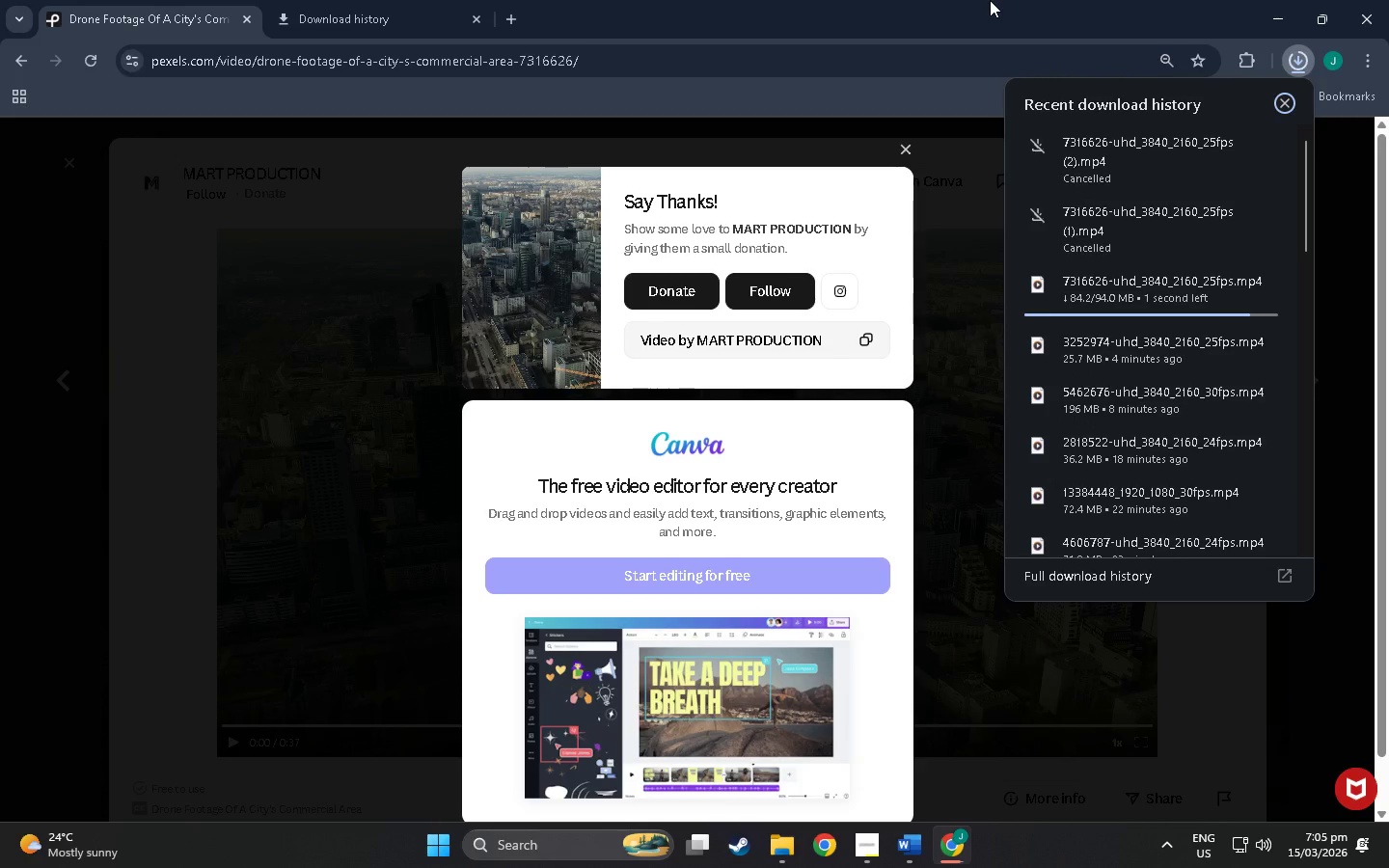 
wait(5.3)
 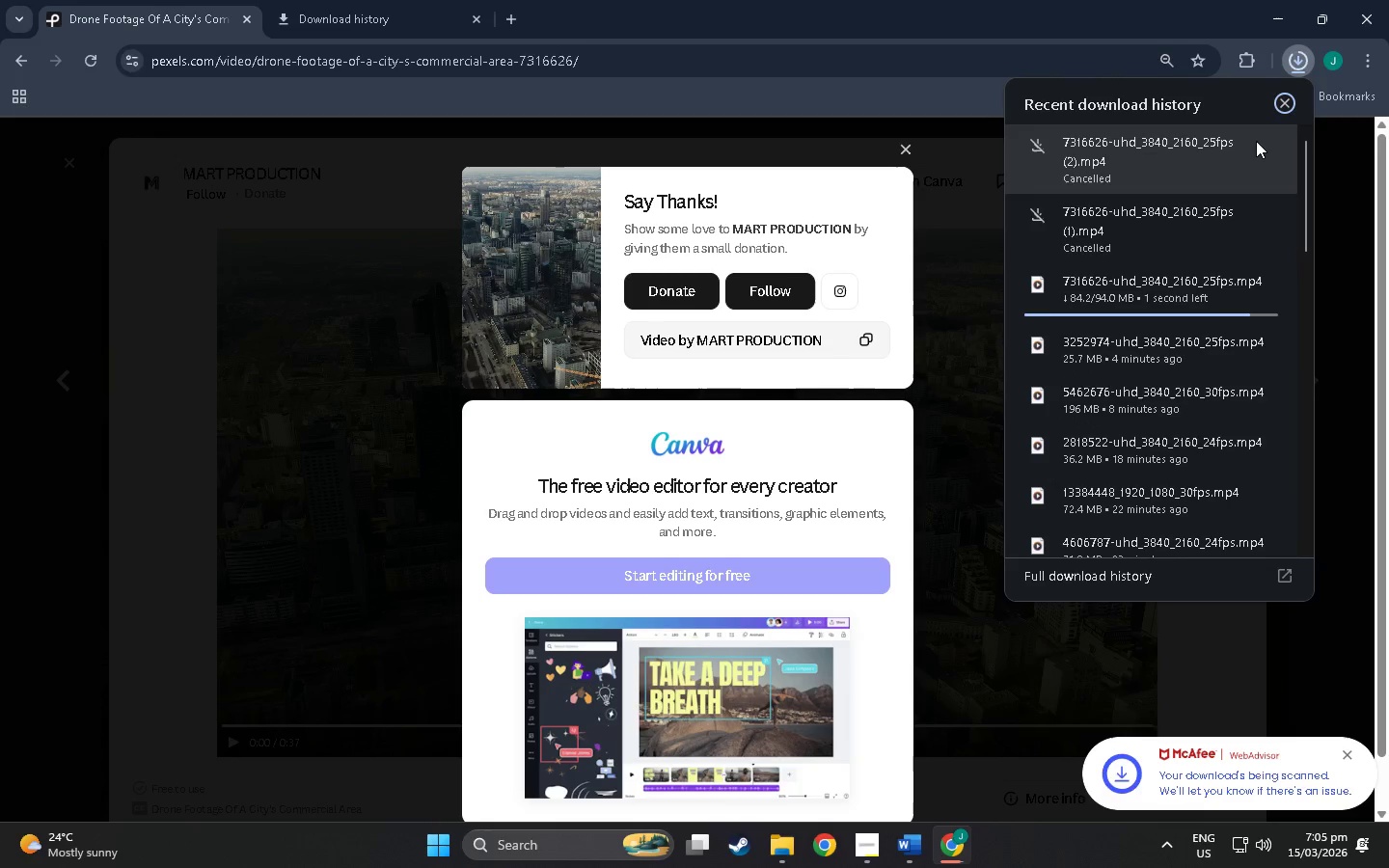 
left_click([986, 15])
 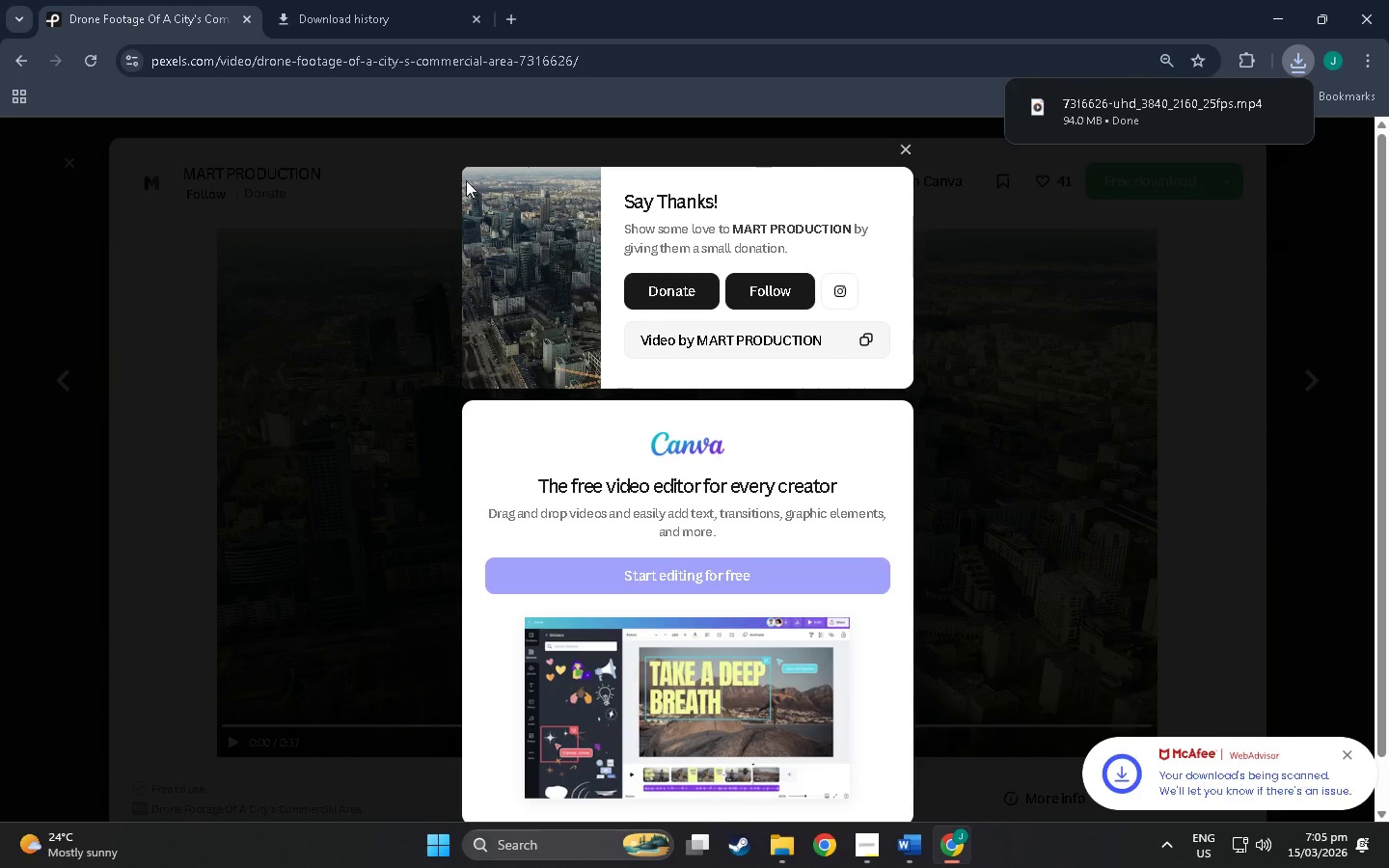 
left_click([906, 149])
 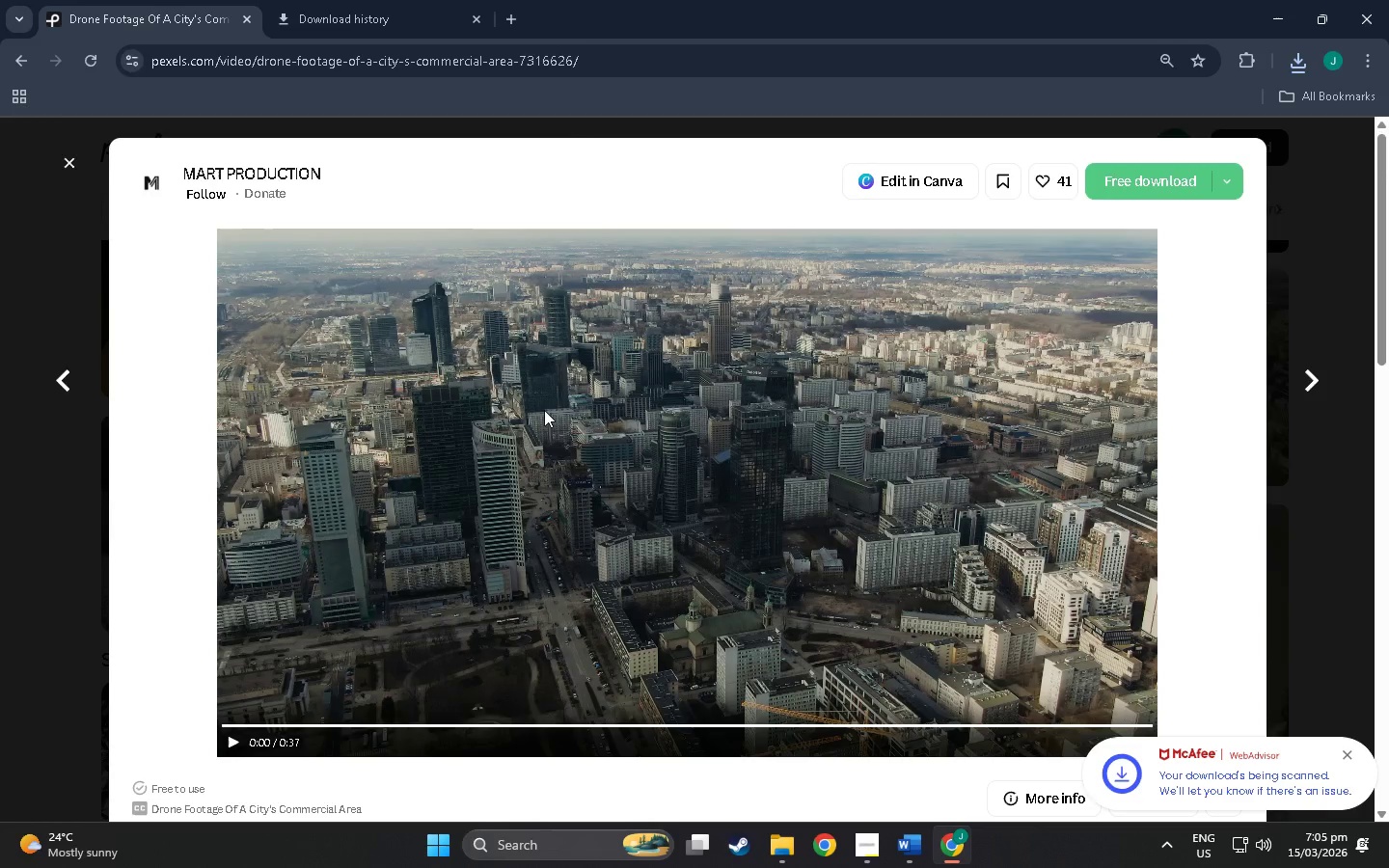 
scroll: coordinate [117, 267], scroll_direction: down, amount: 2.0
 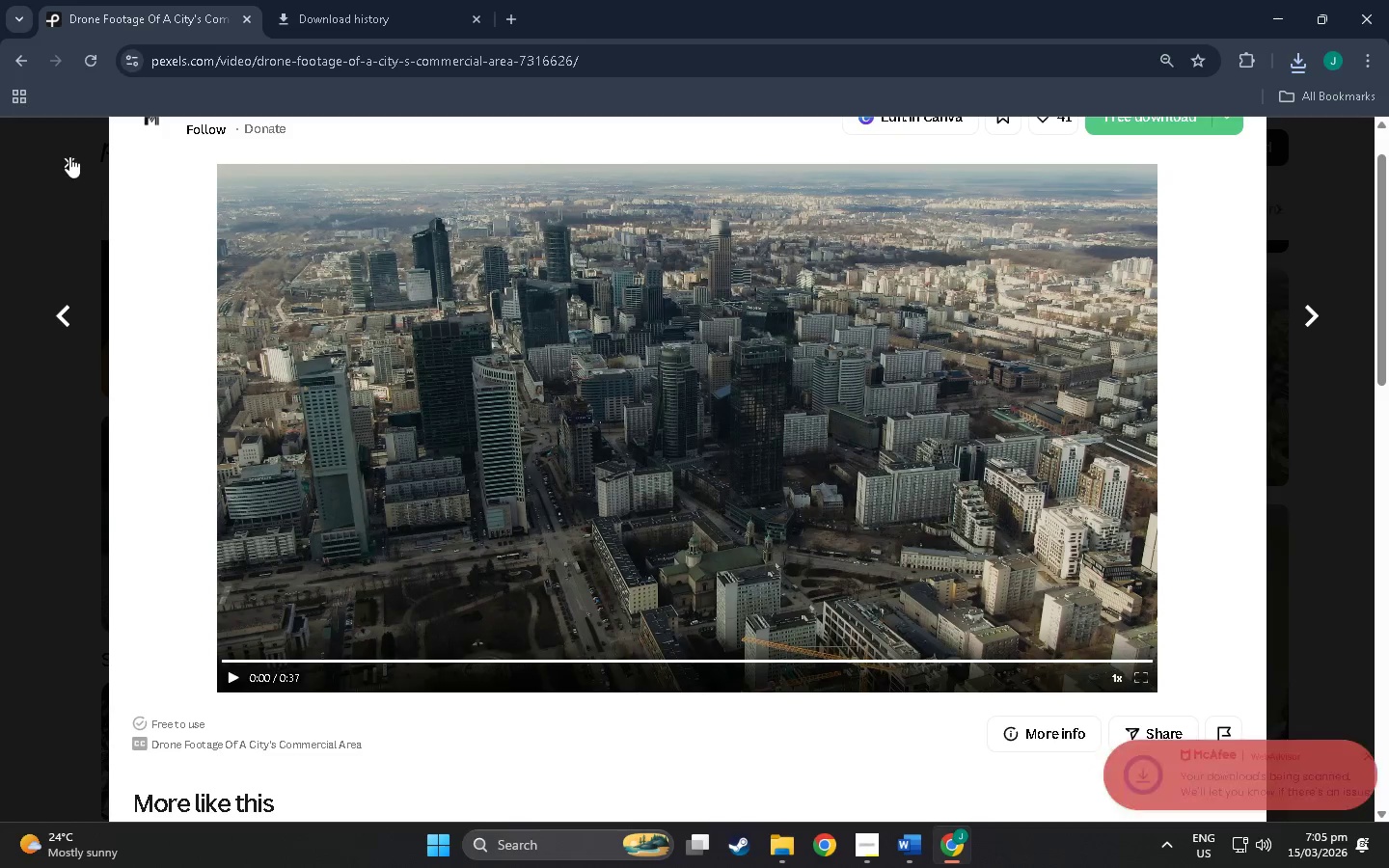 
left_click([69, 156])
 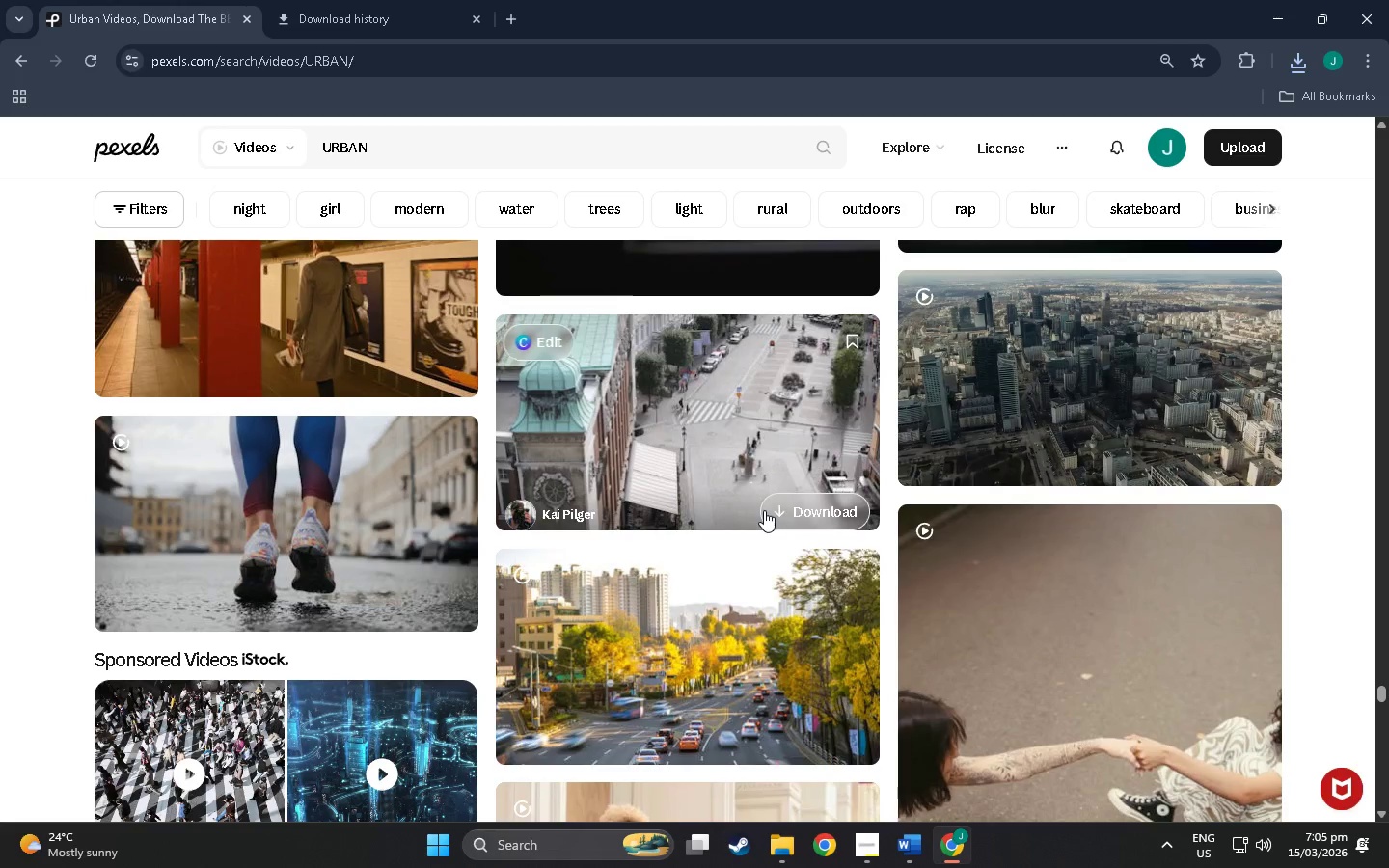 
scroll: coordinate [761, 503], scroll_direction: down, amount: 41.0
 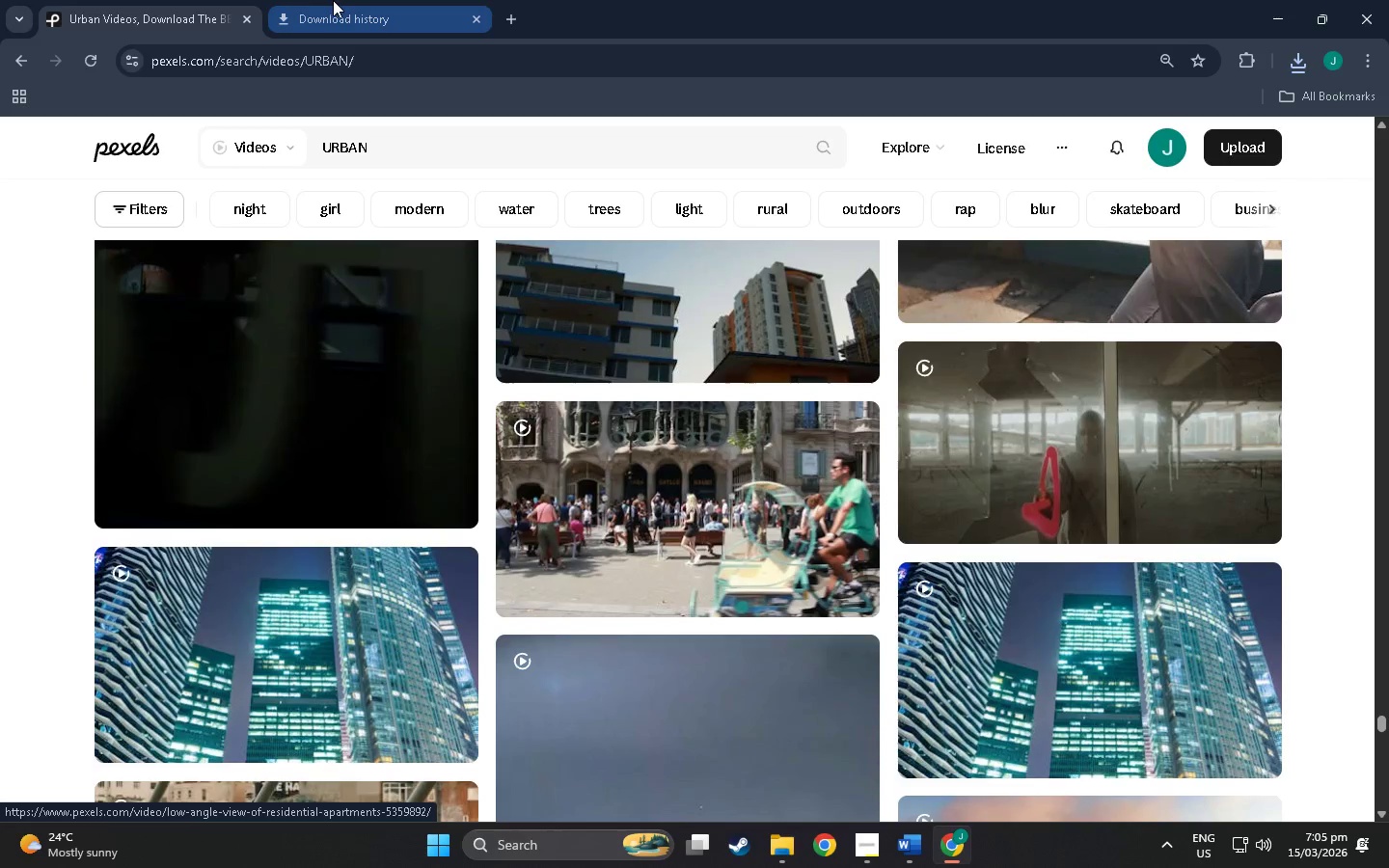 
left_click([337, 0])
 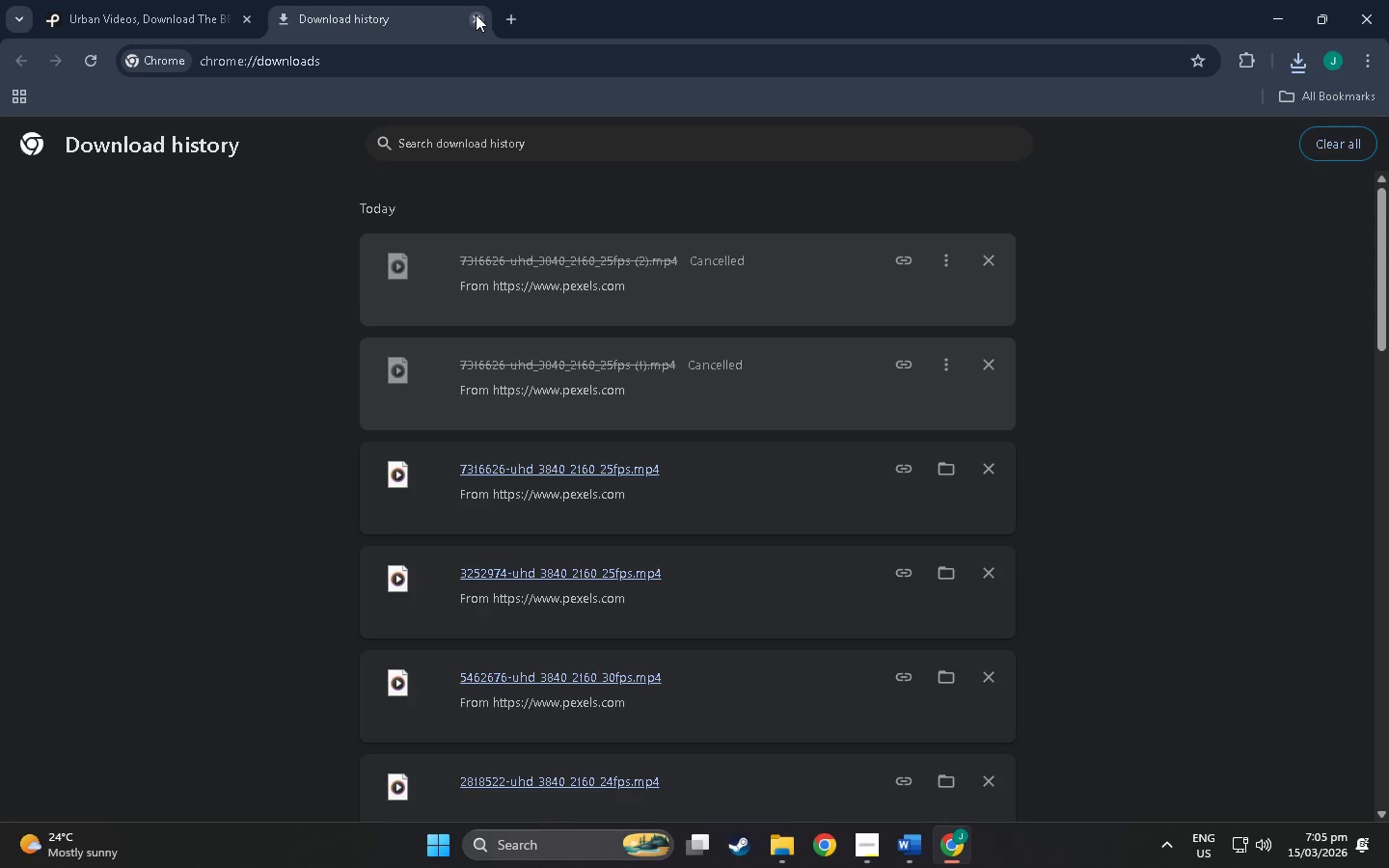 
left_click([478, 14])
 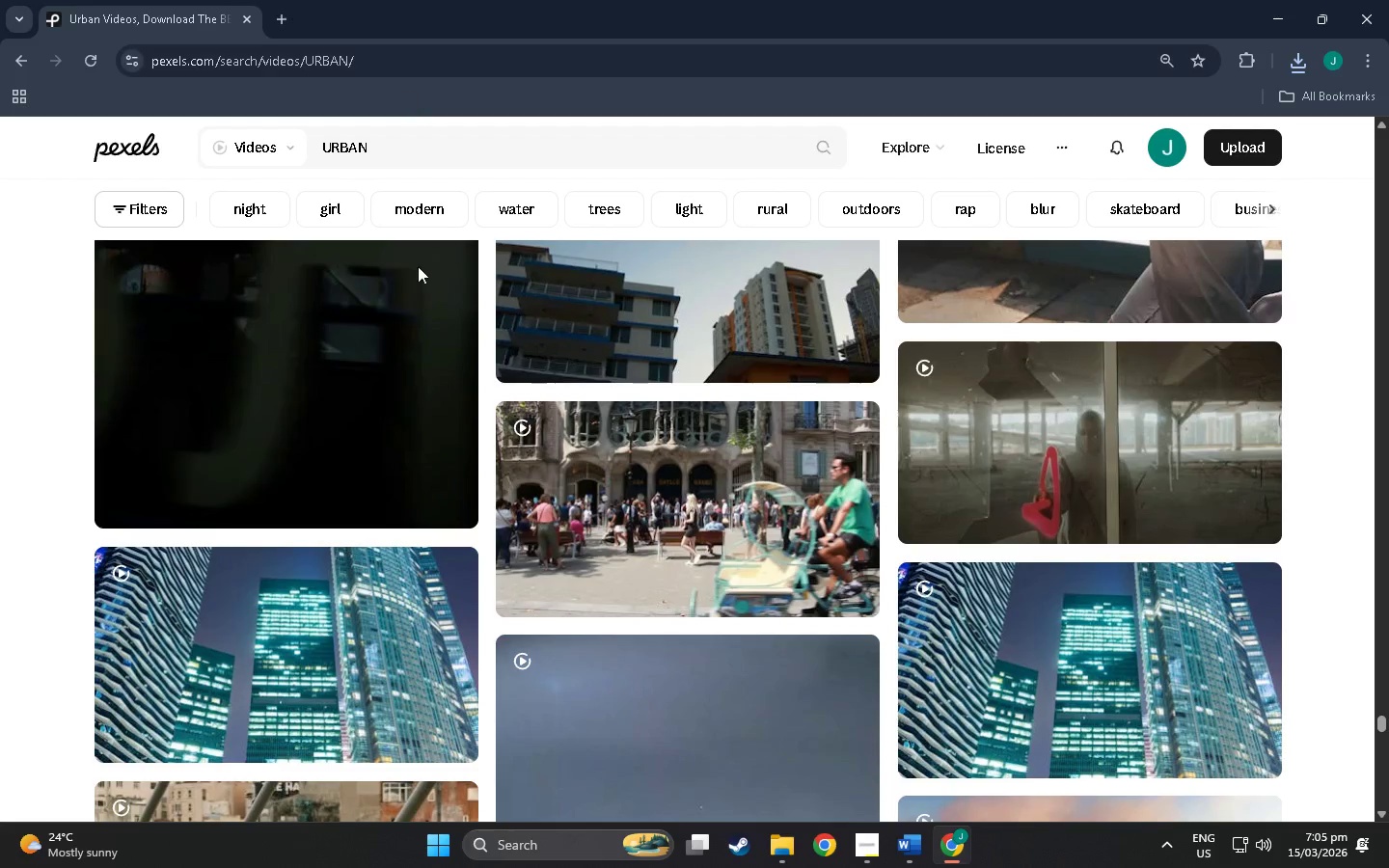 
key(Alt+Tab)
 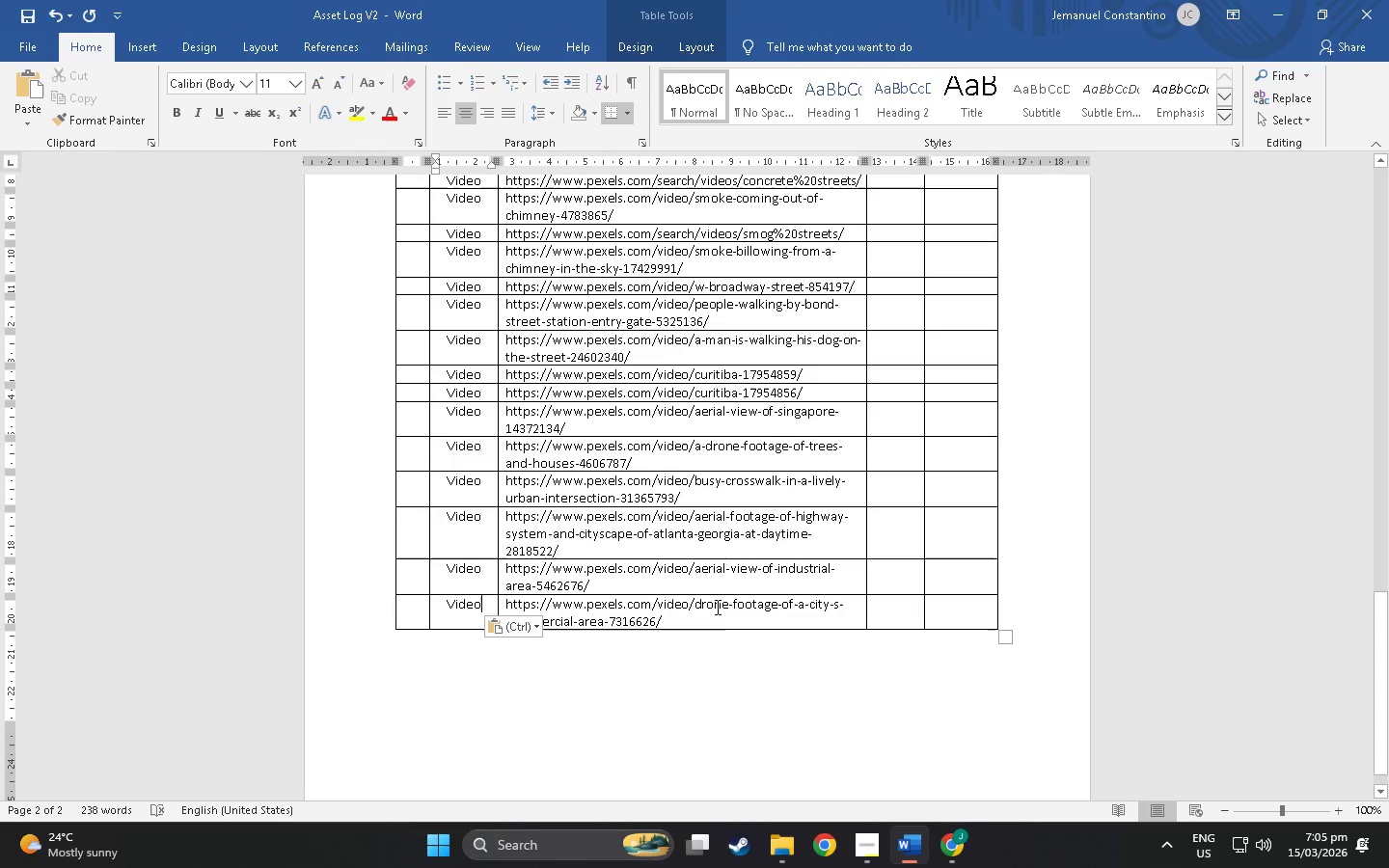 
key(Alt+Tab)
 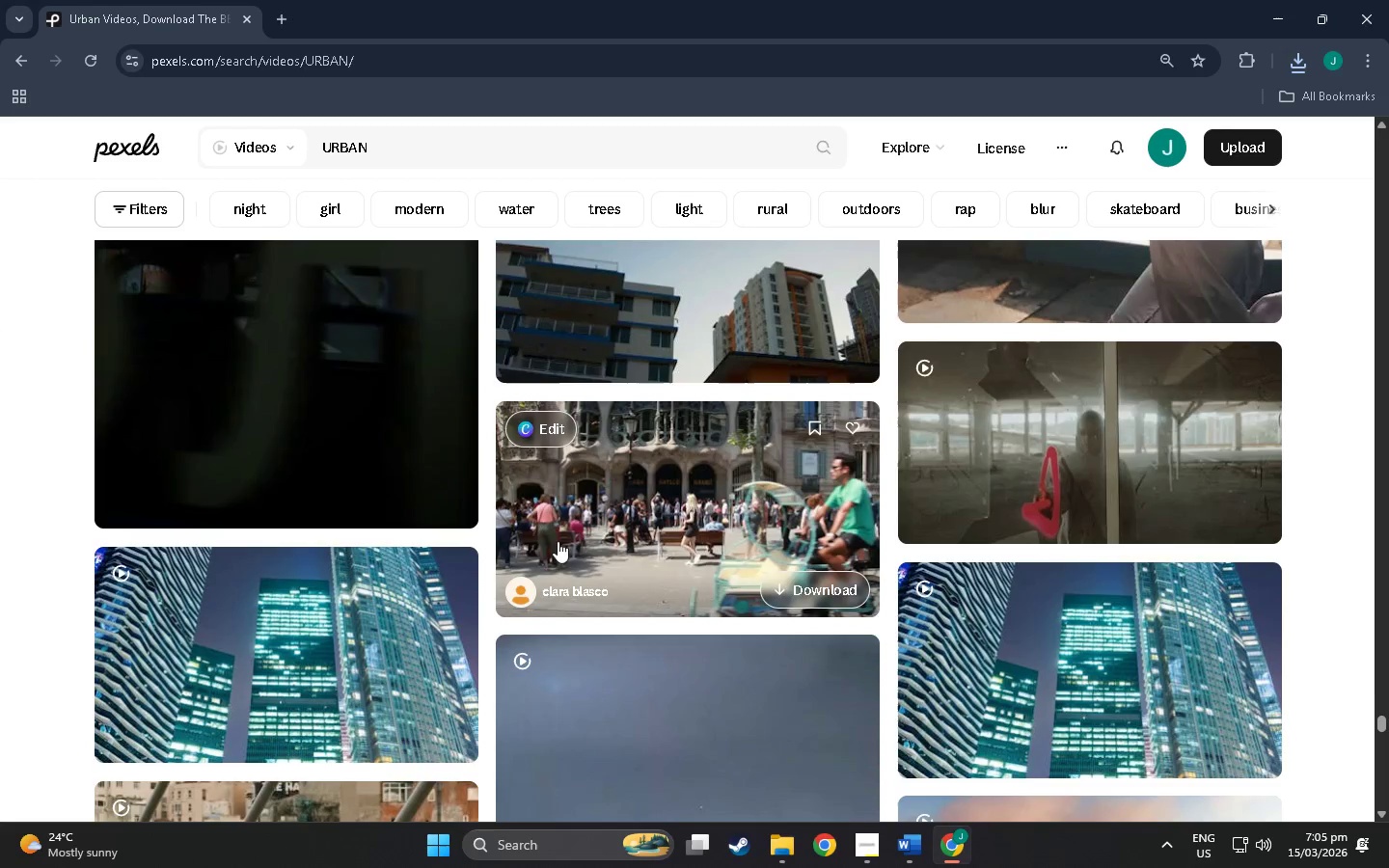 
scroll: coordinate [424, 499], scroll_direction: down, amount: 106.0
 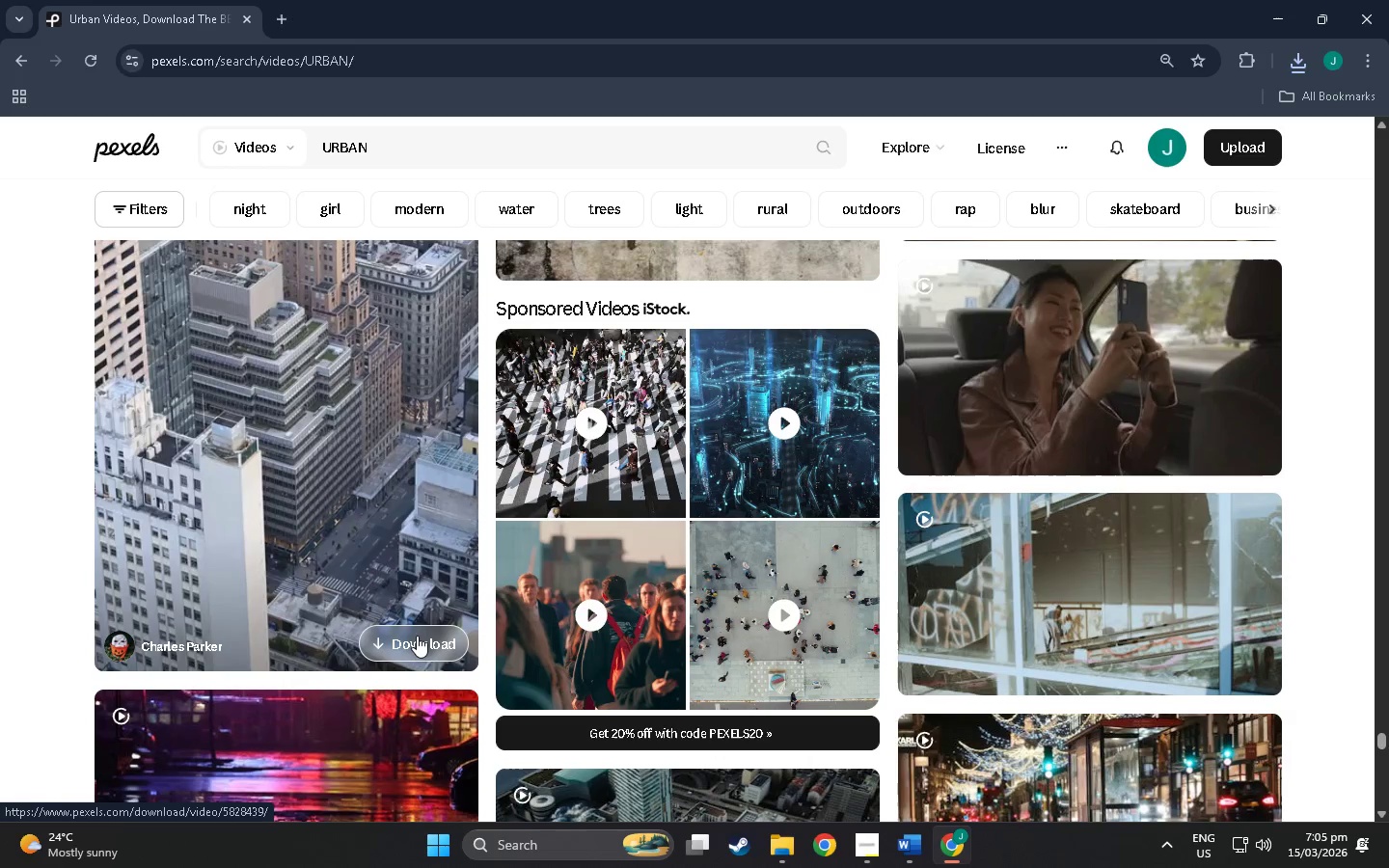 
left_click([354, 515])
 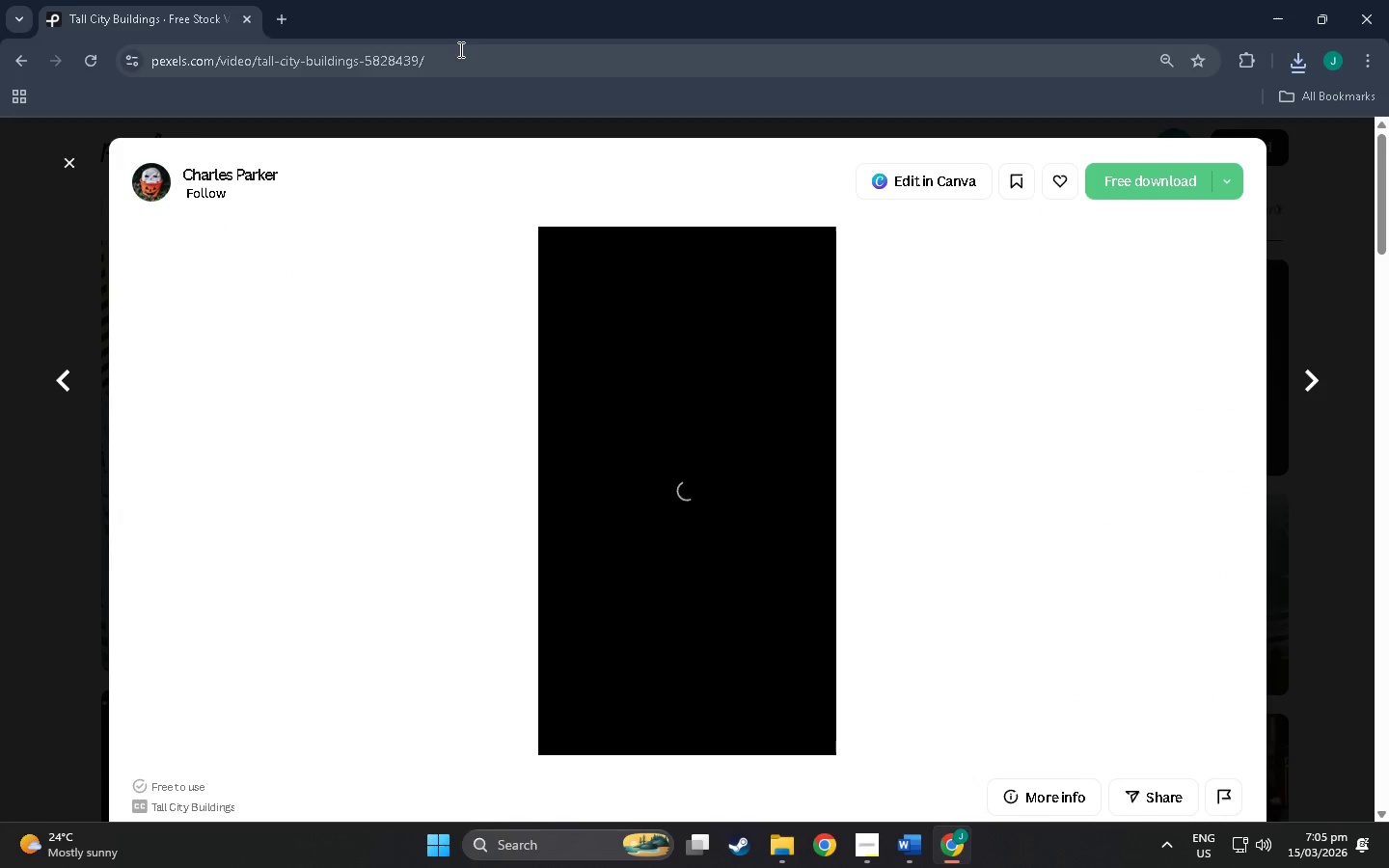 
left_click([459, 49])
 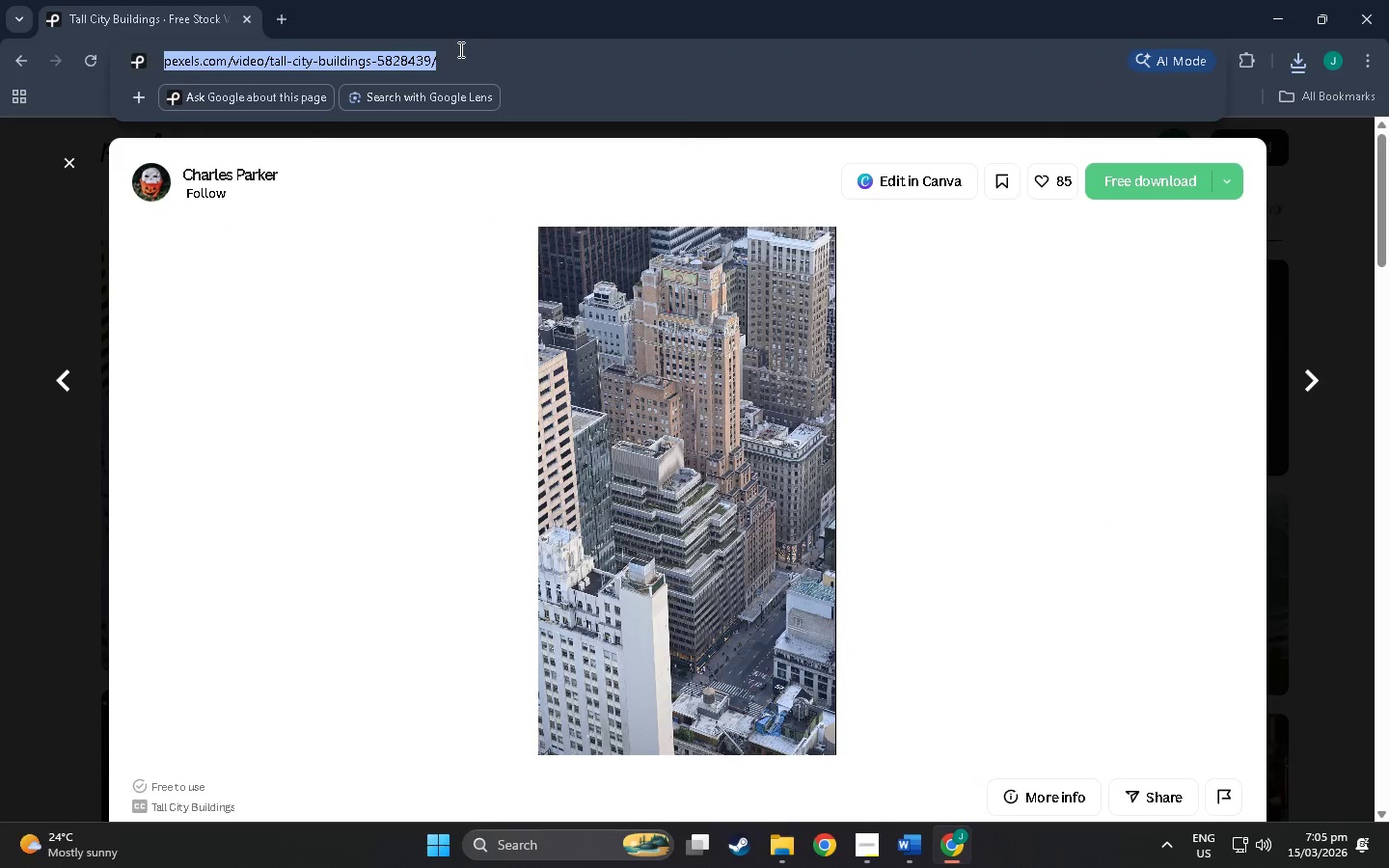 
key(Control+C)
 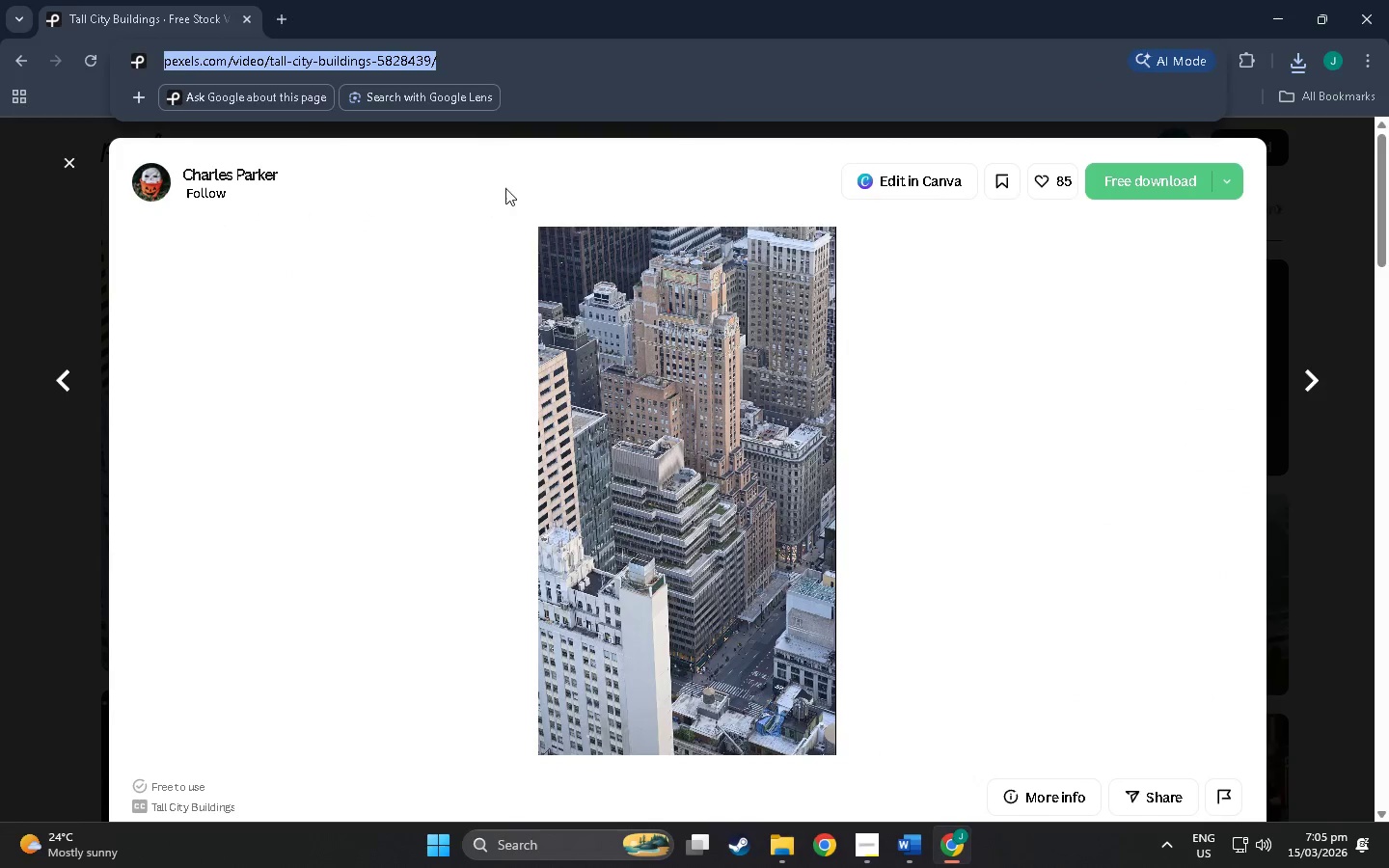 
key(Alt+Tab)
 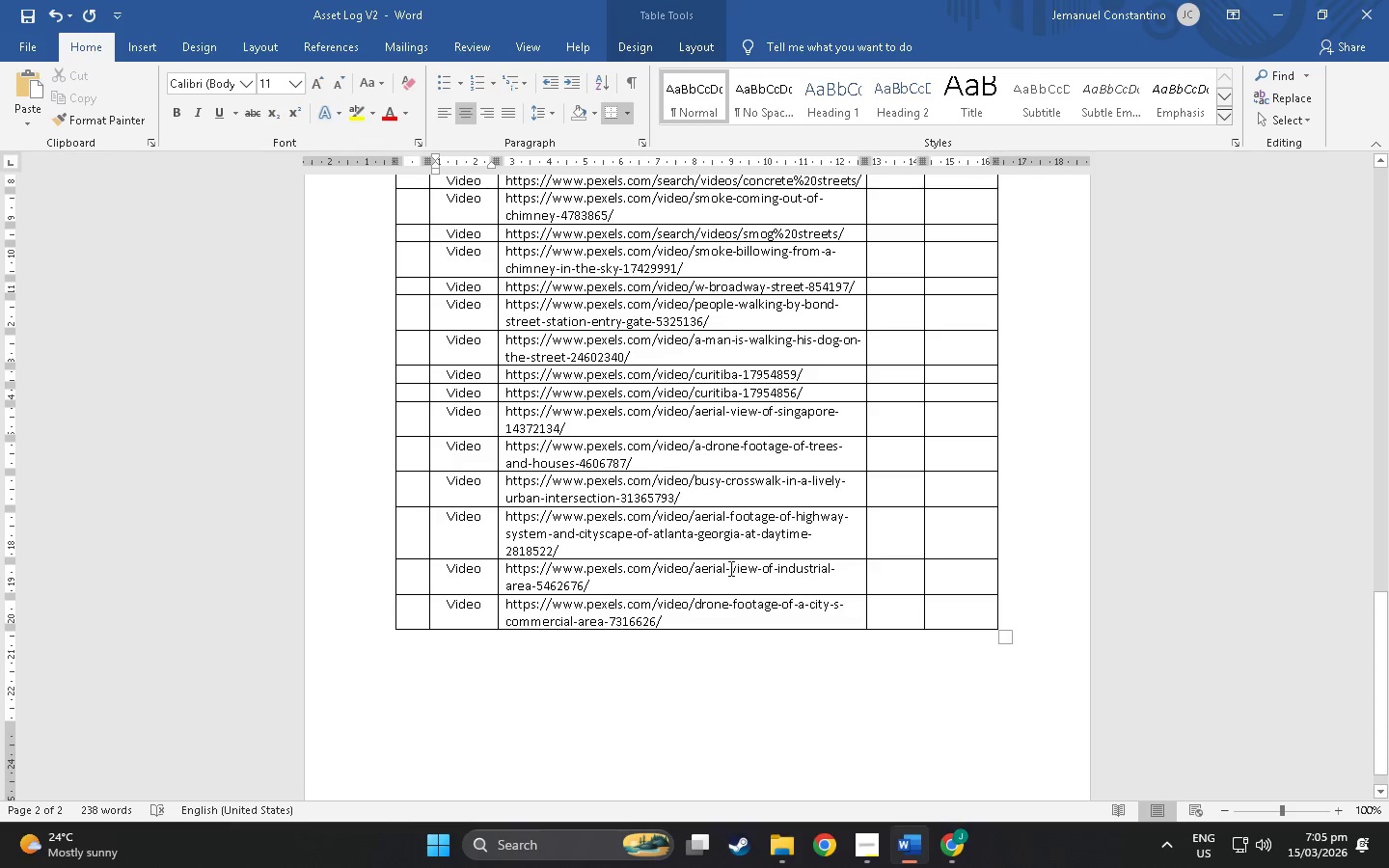 
left_click([715, 622])
 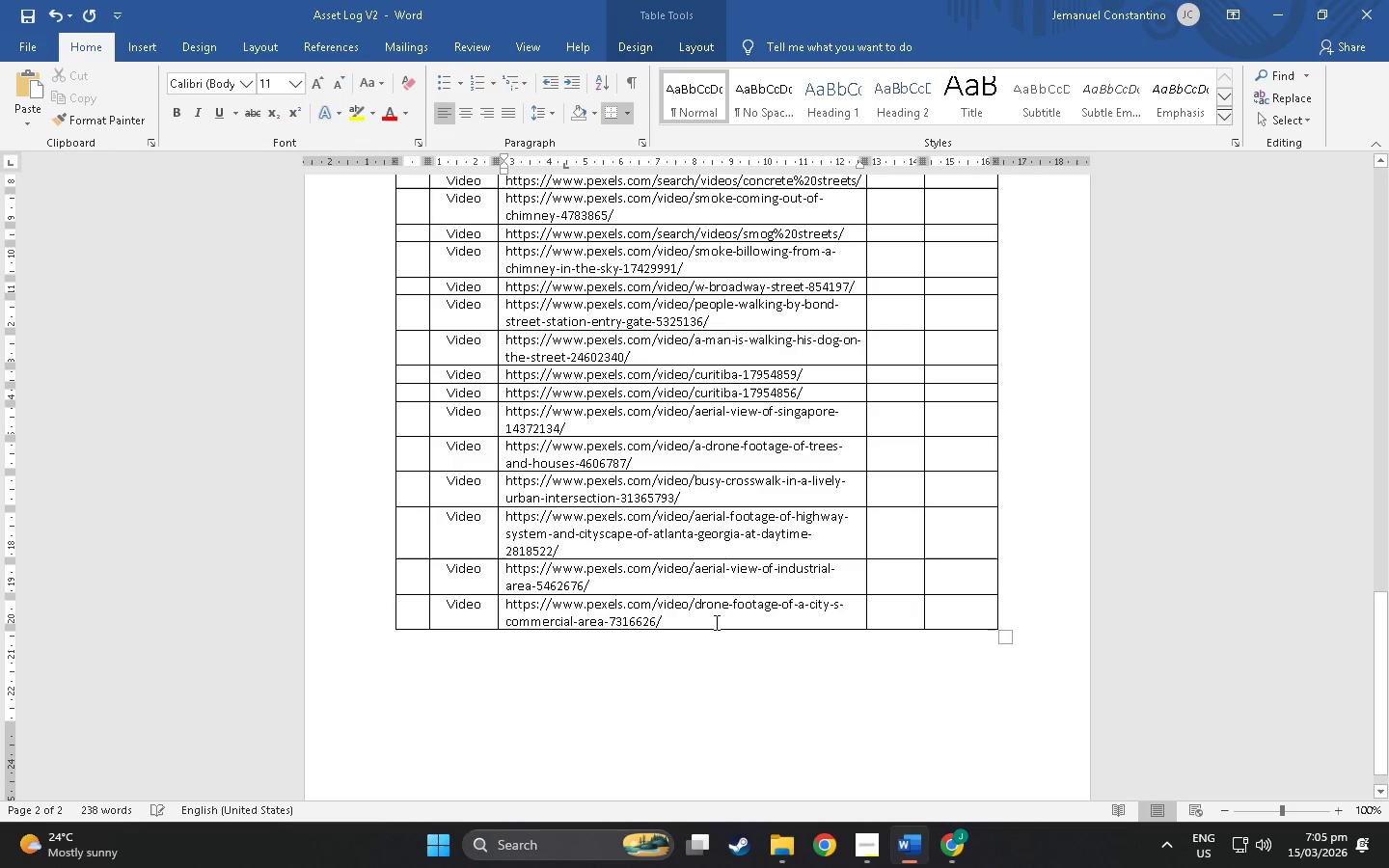 
key(Enter)
 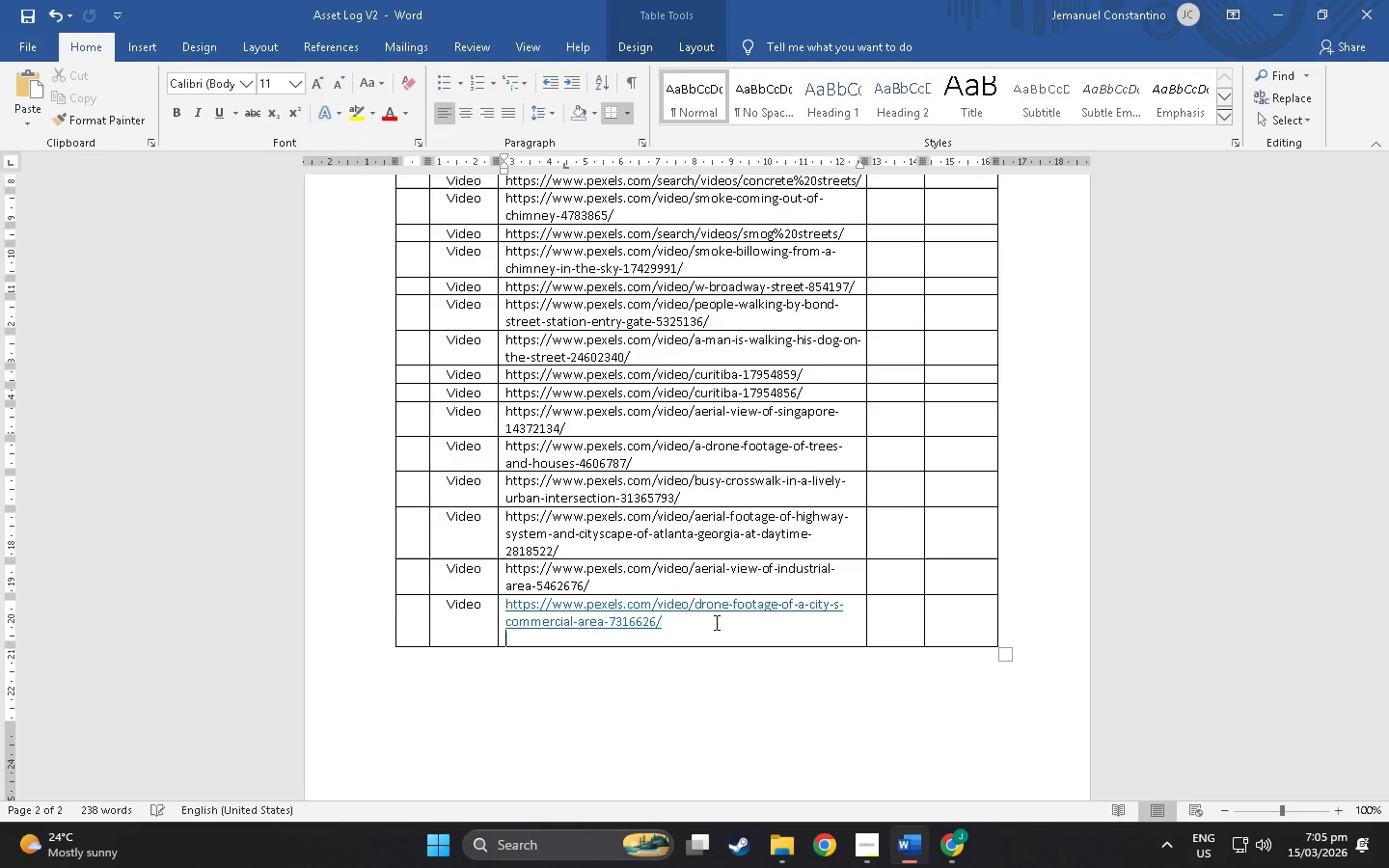 
key(Control+Z)
 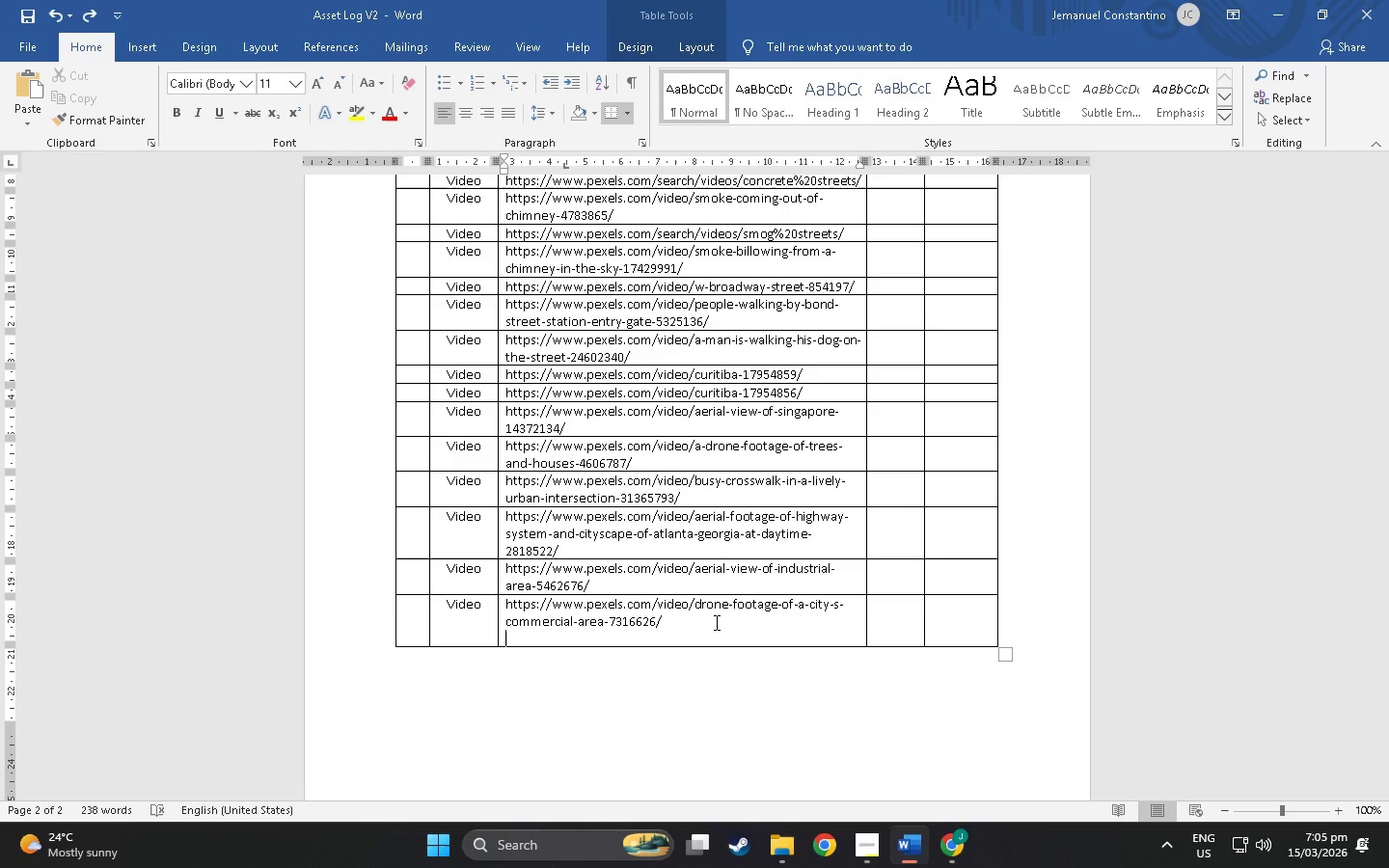 
key(Control+Z)
 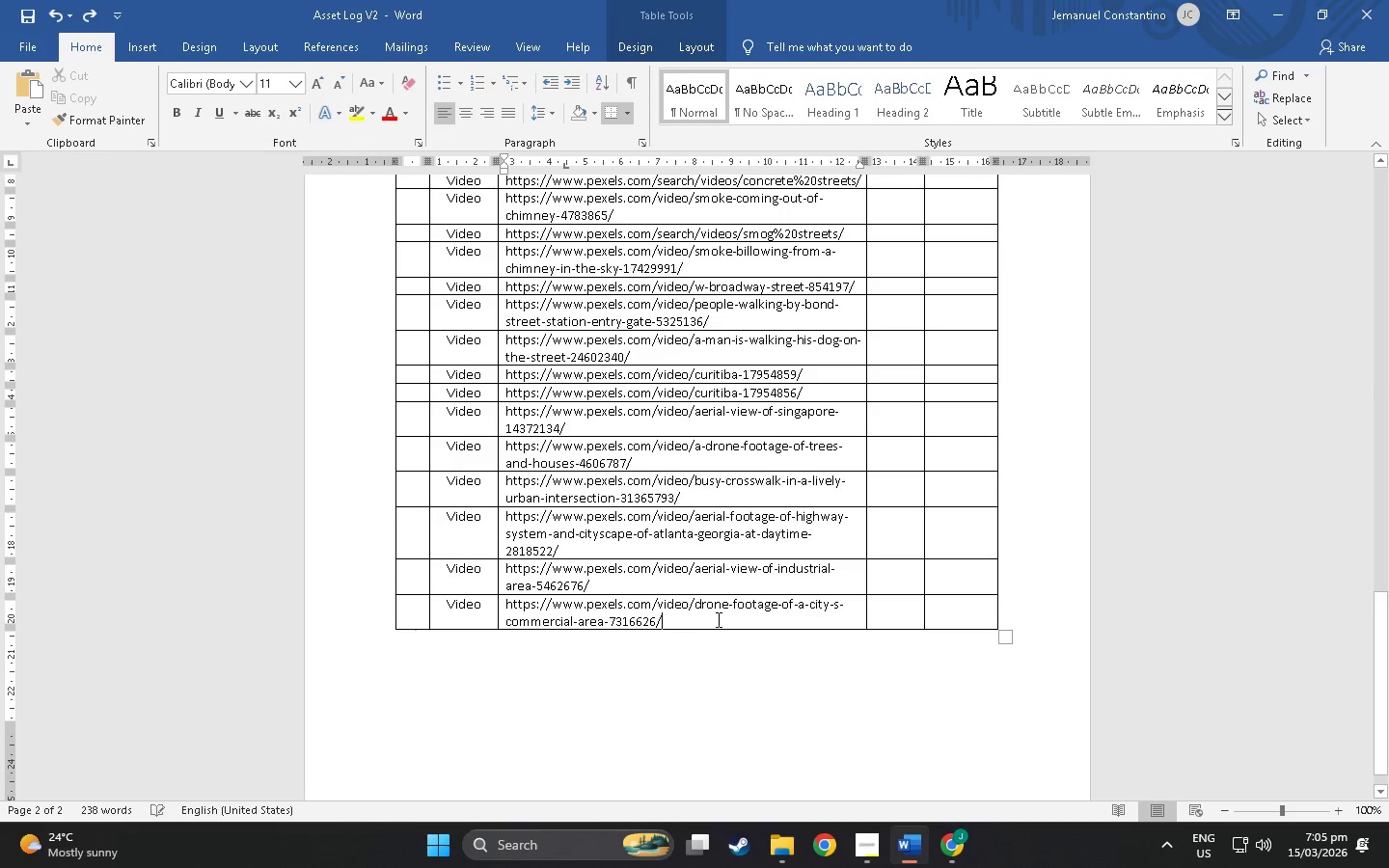 
left_click([717, 619])
 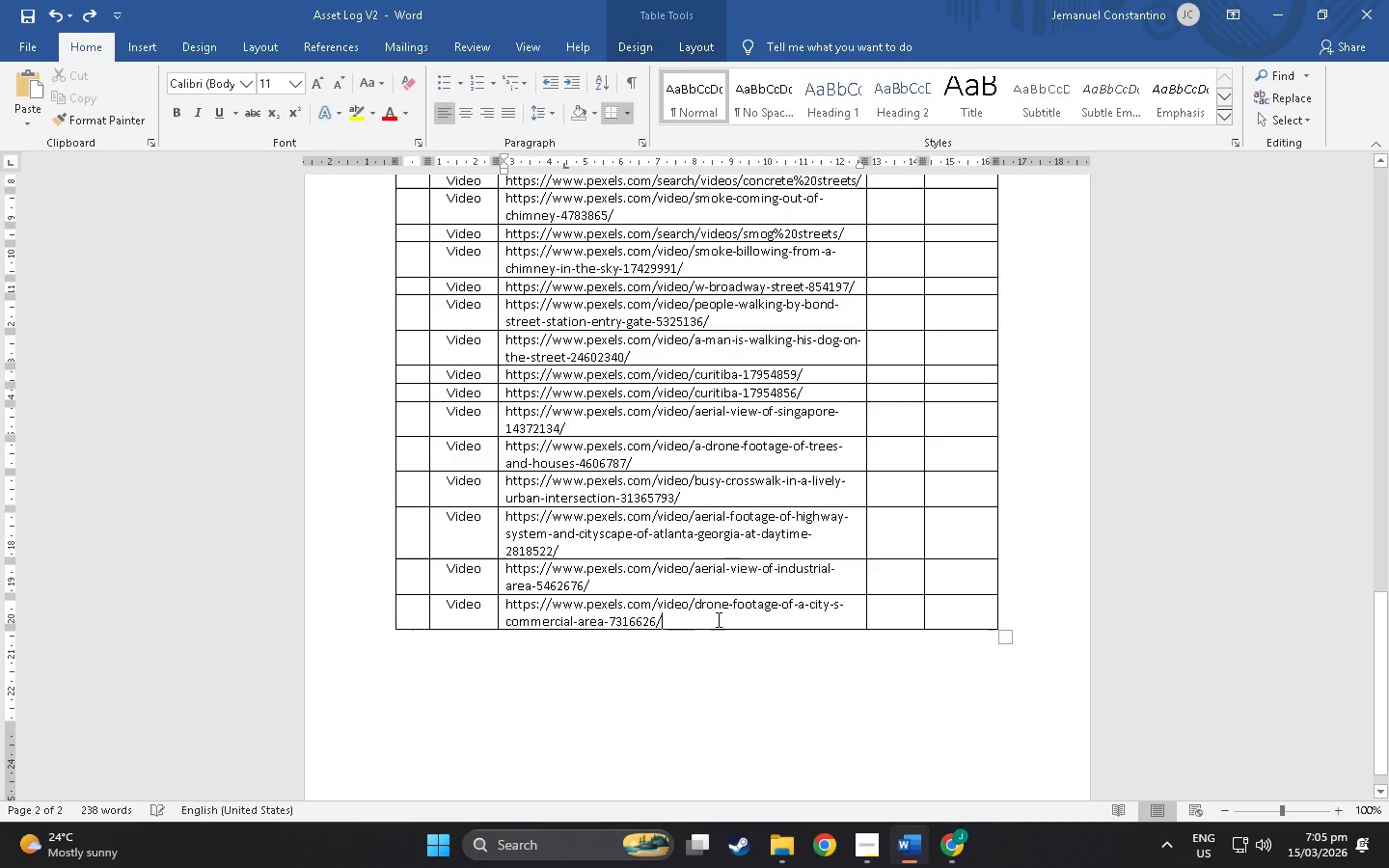 
right_click([717, 619])
 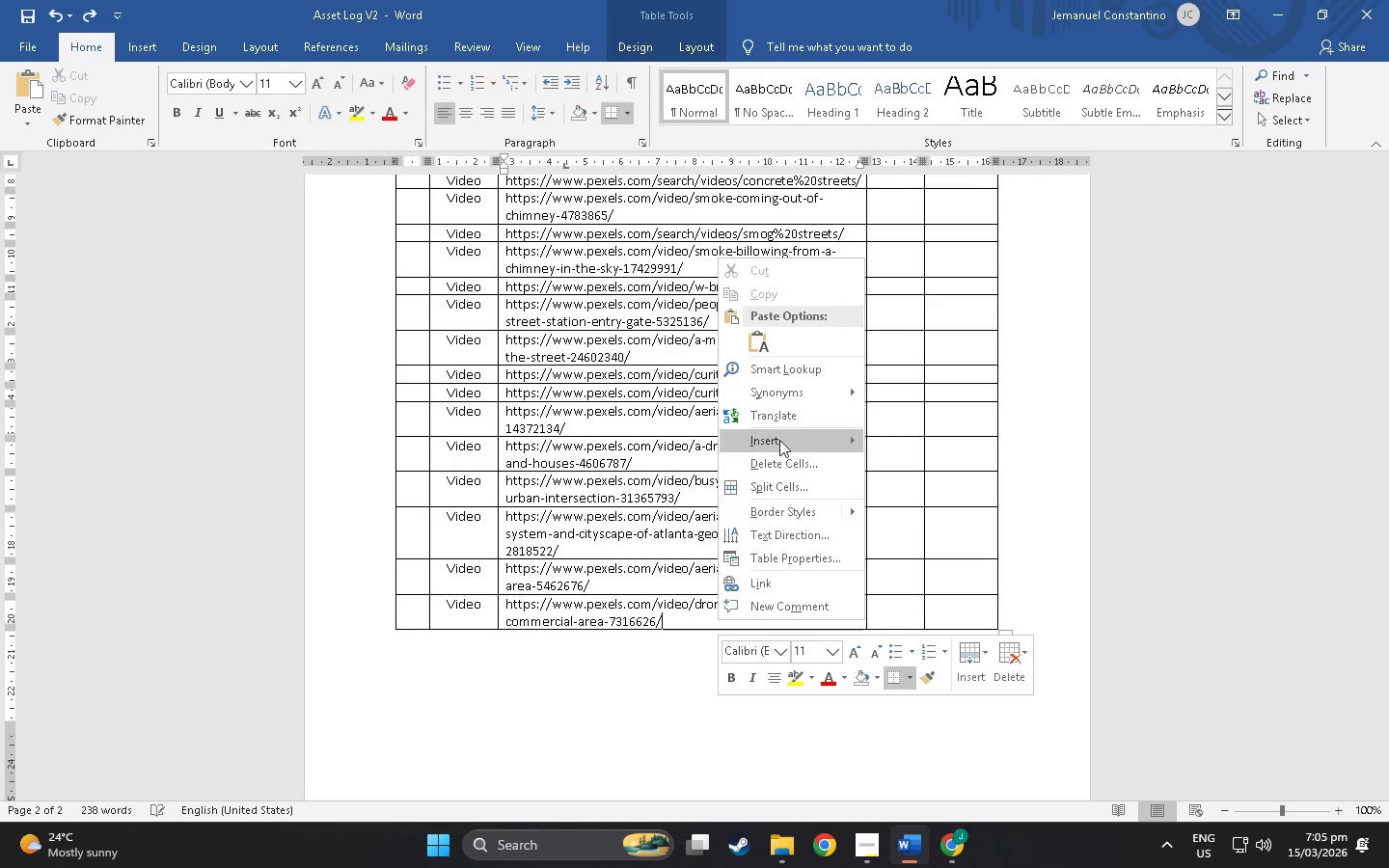 
left_click([779, 438])
 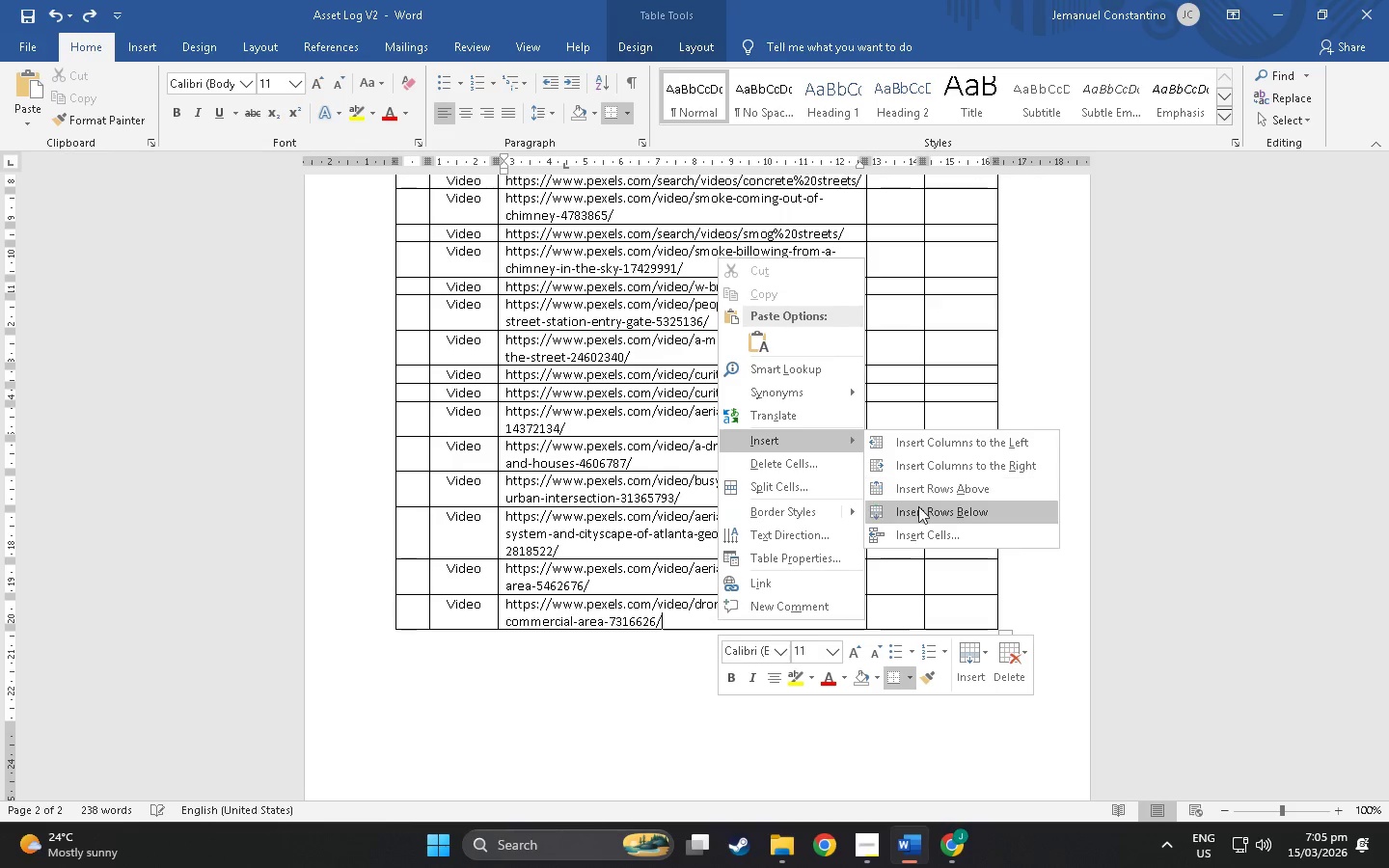 
left_click([919, 510])
 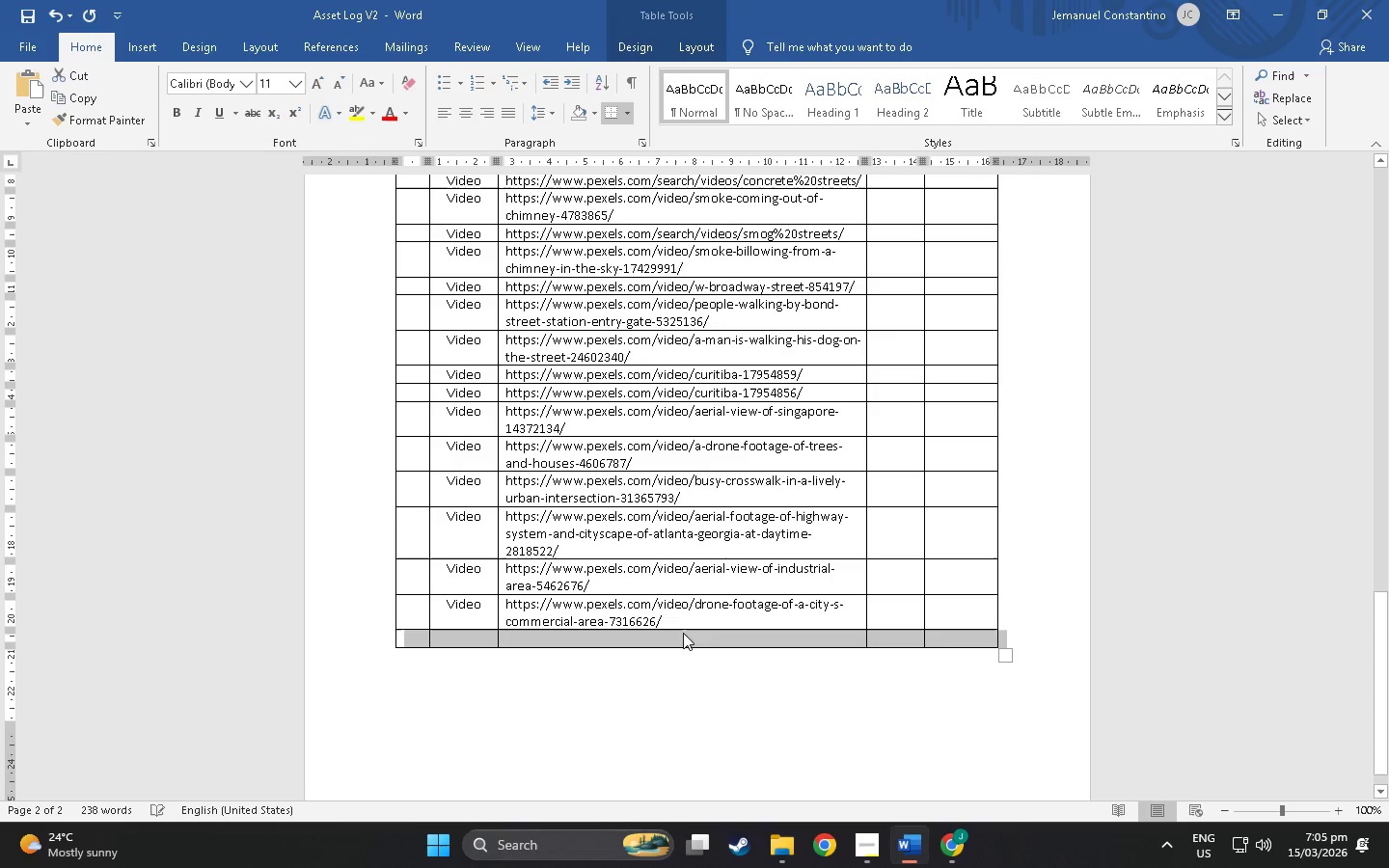 
left_click([676, 639])
 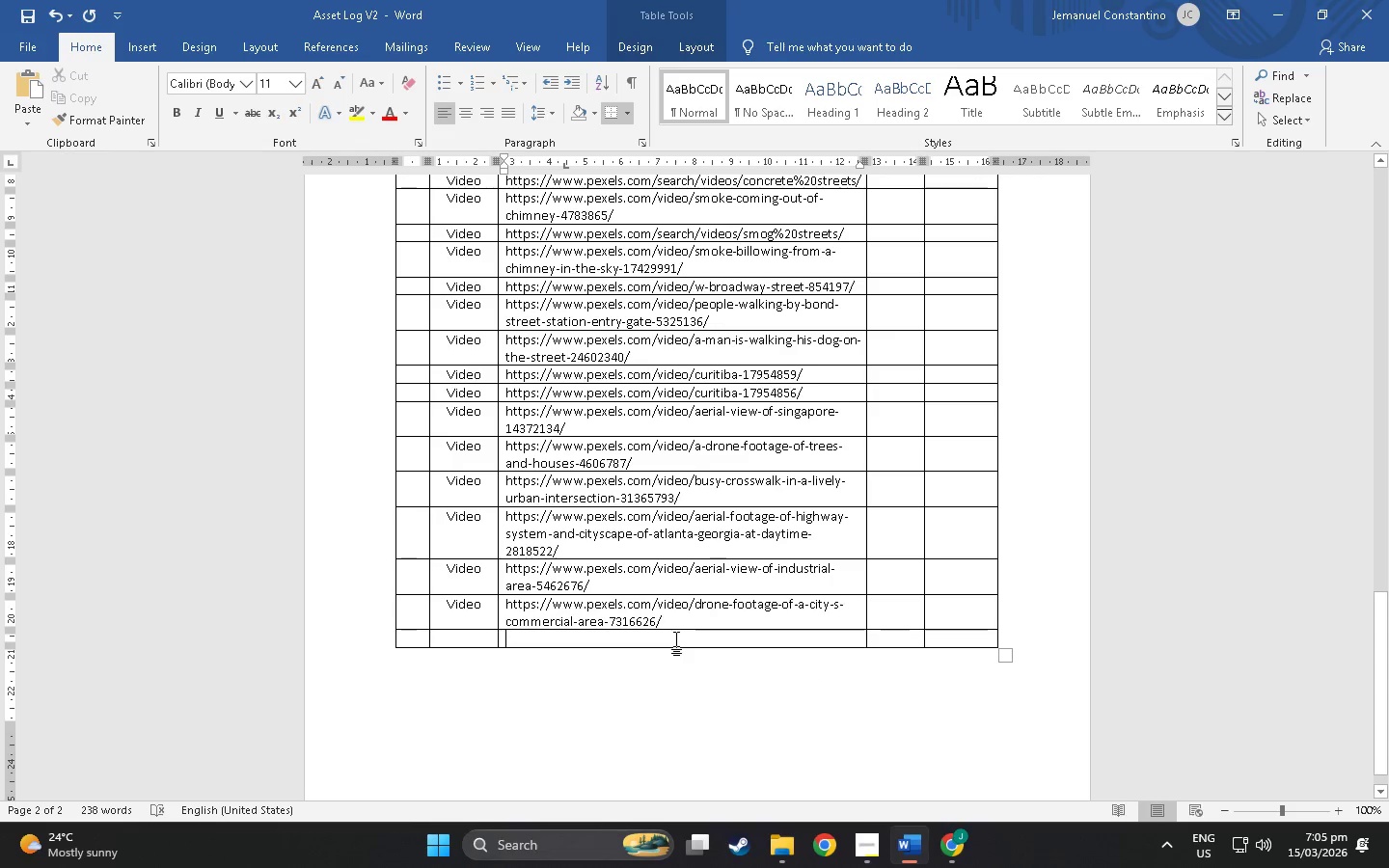 
key(Control+ControlLeft)
 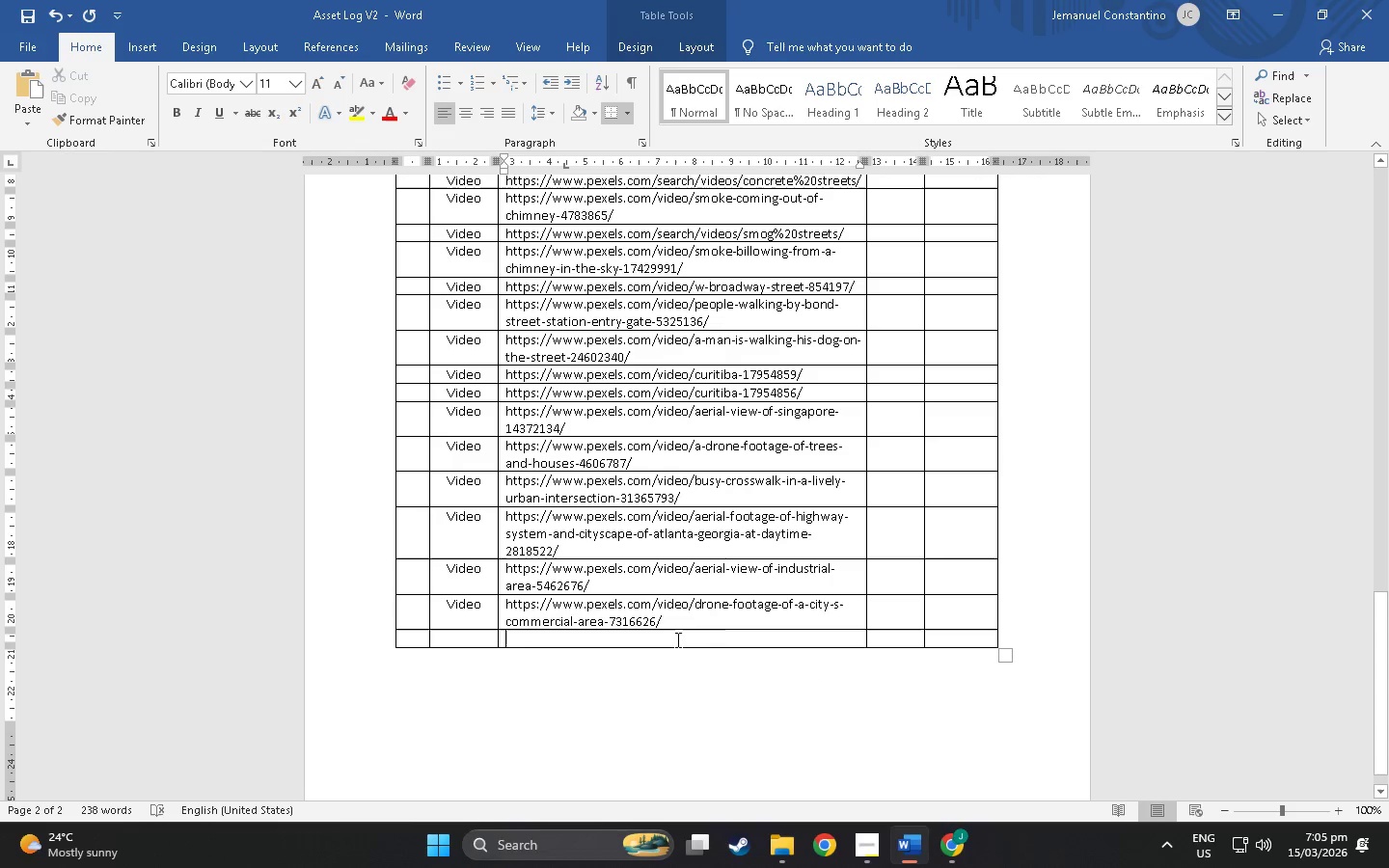 
key(Control+V)
 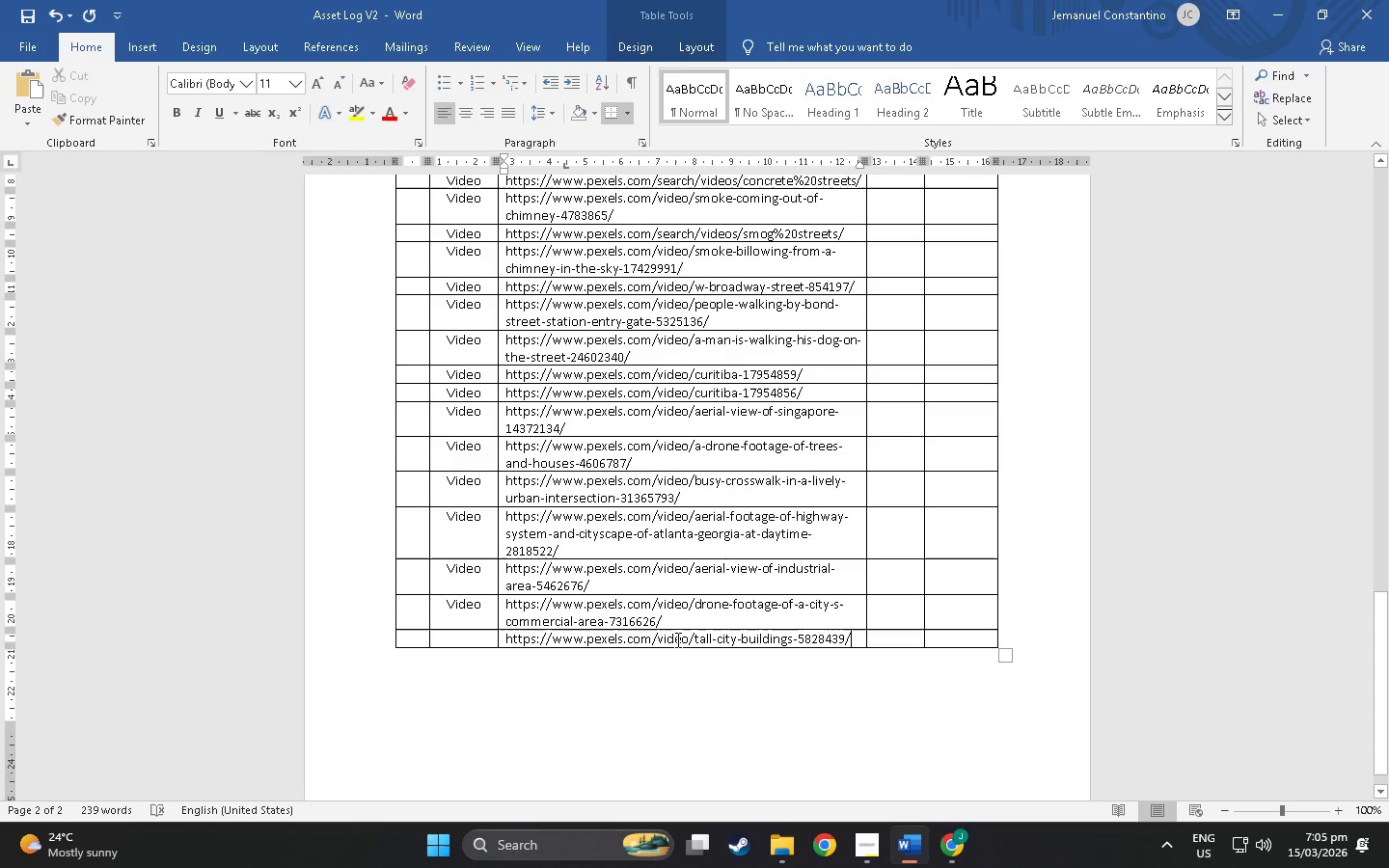 
key(Alt+AltLeft)
 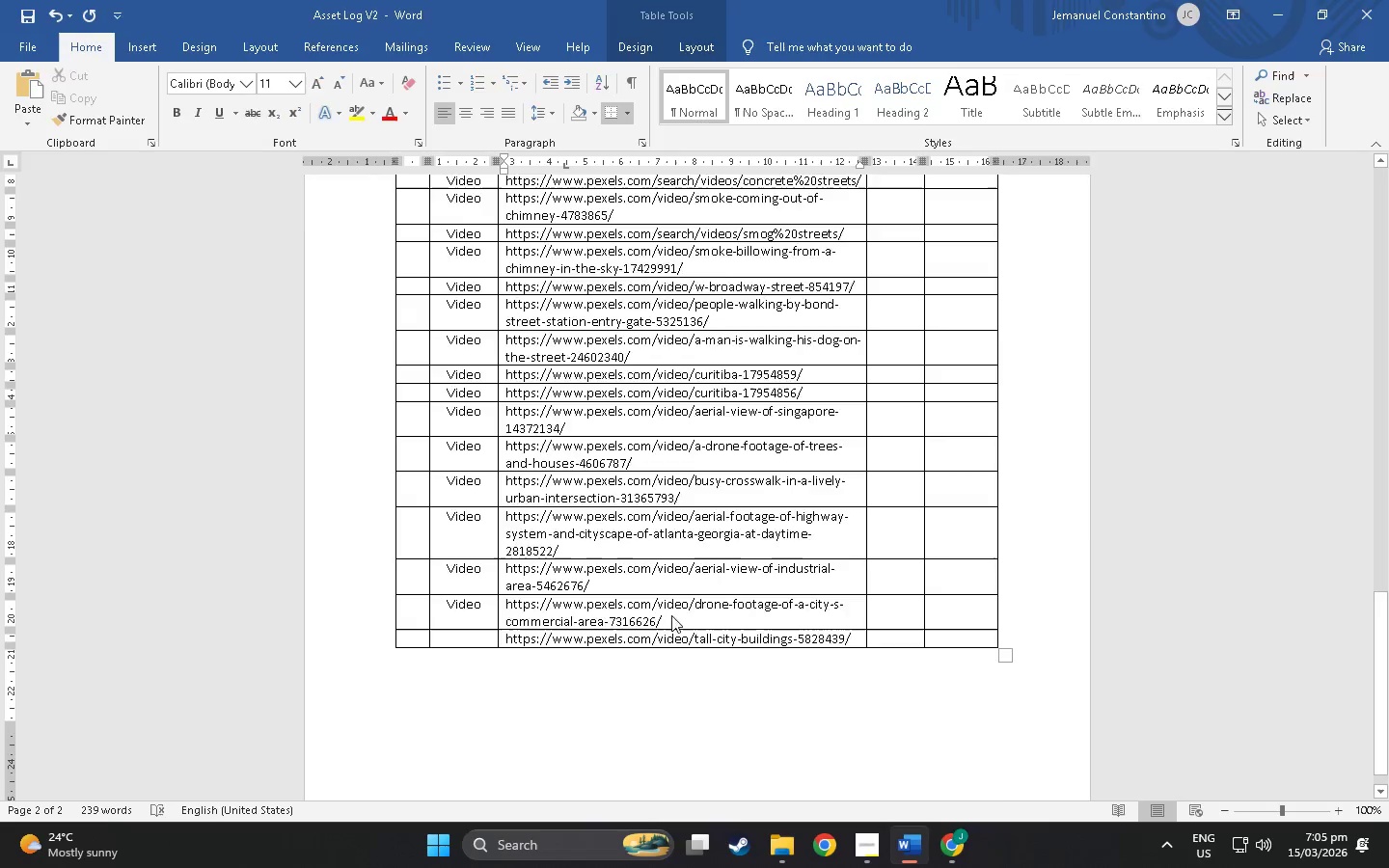 
key(Alt+Tab)
 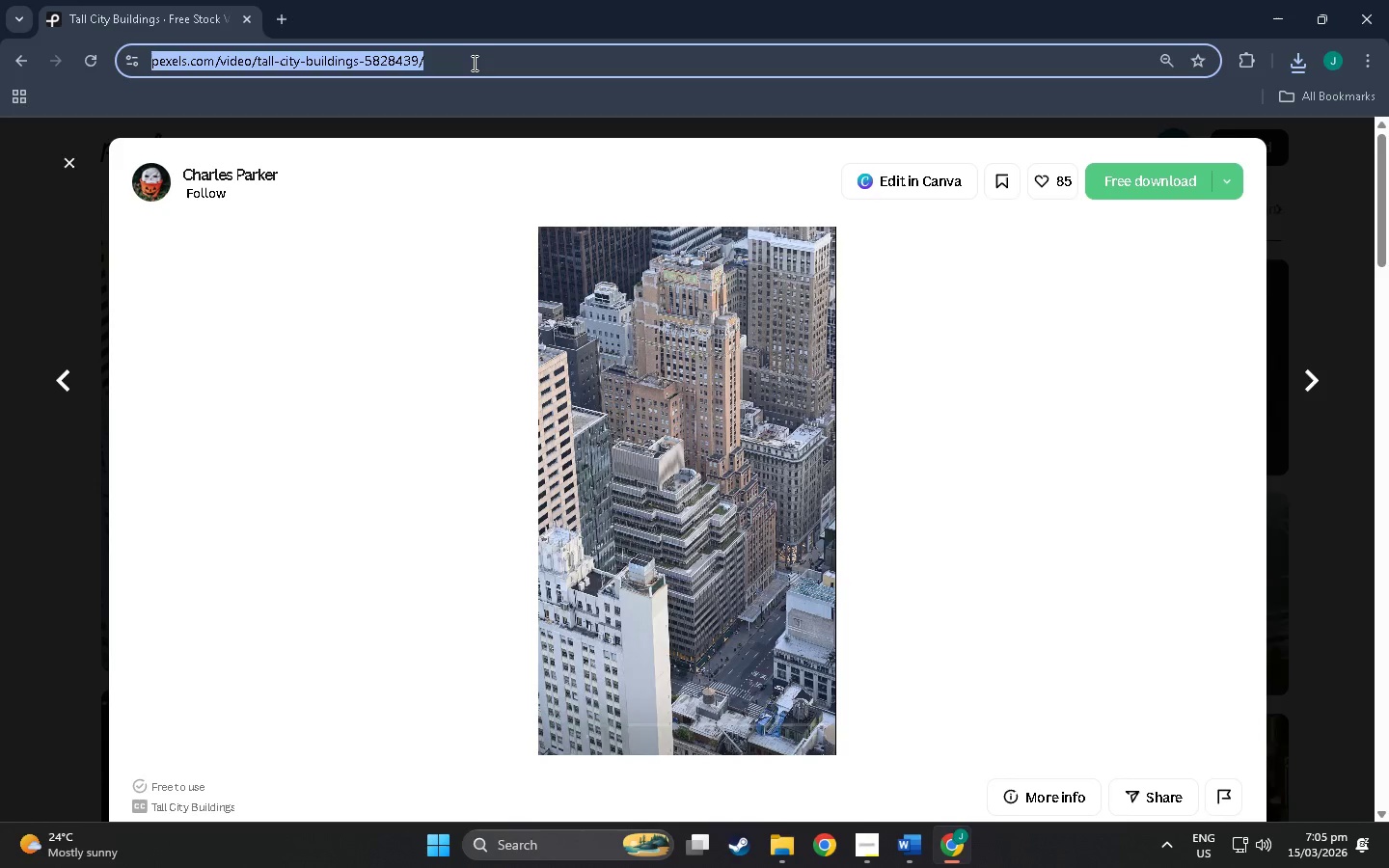 
double_click([473, 63])
 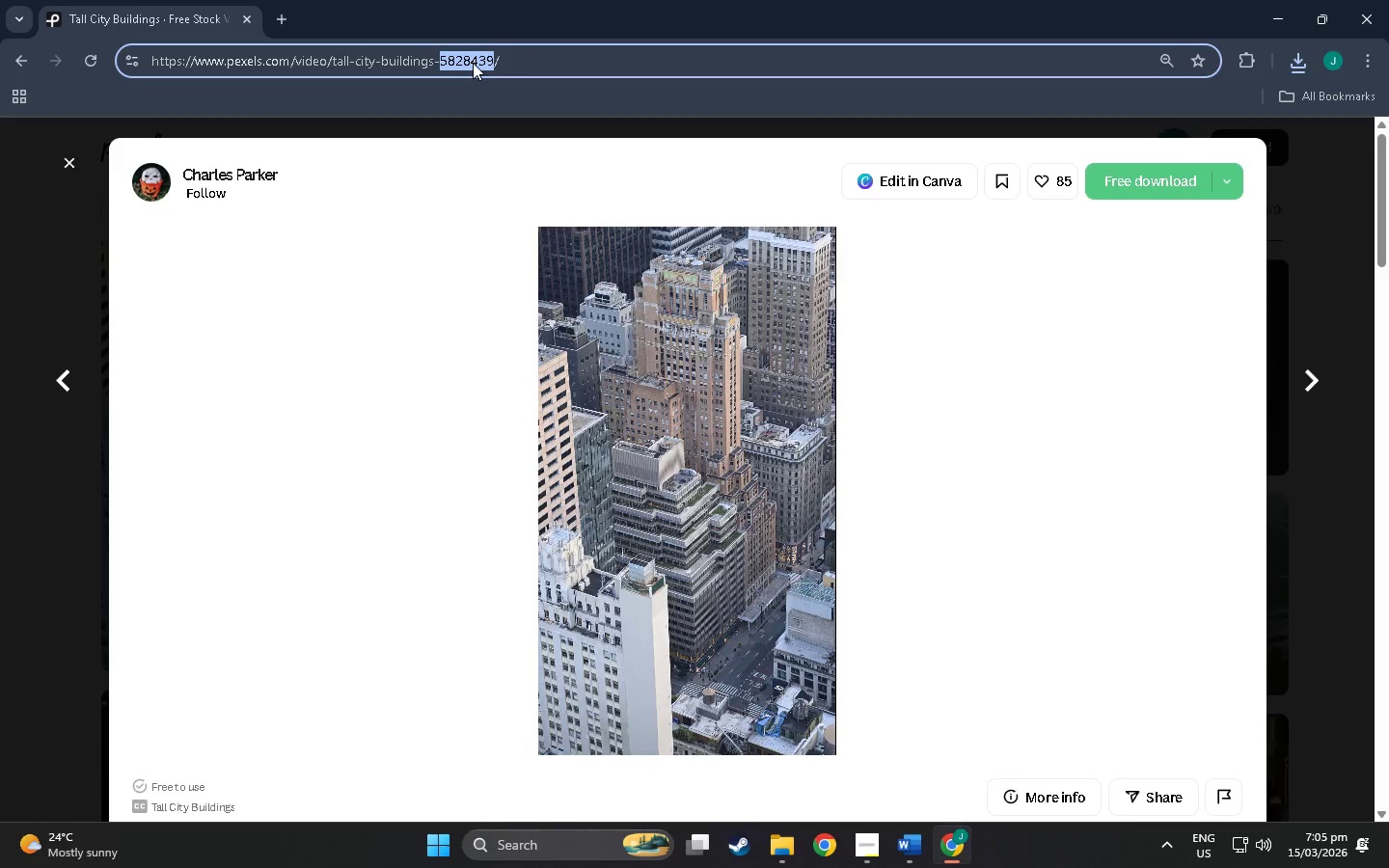 
triple_click([473, 63])
 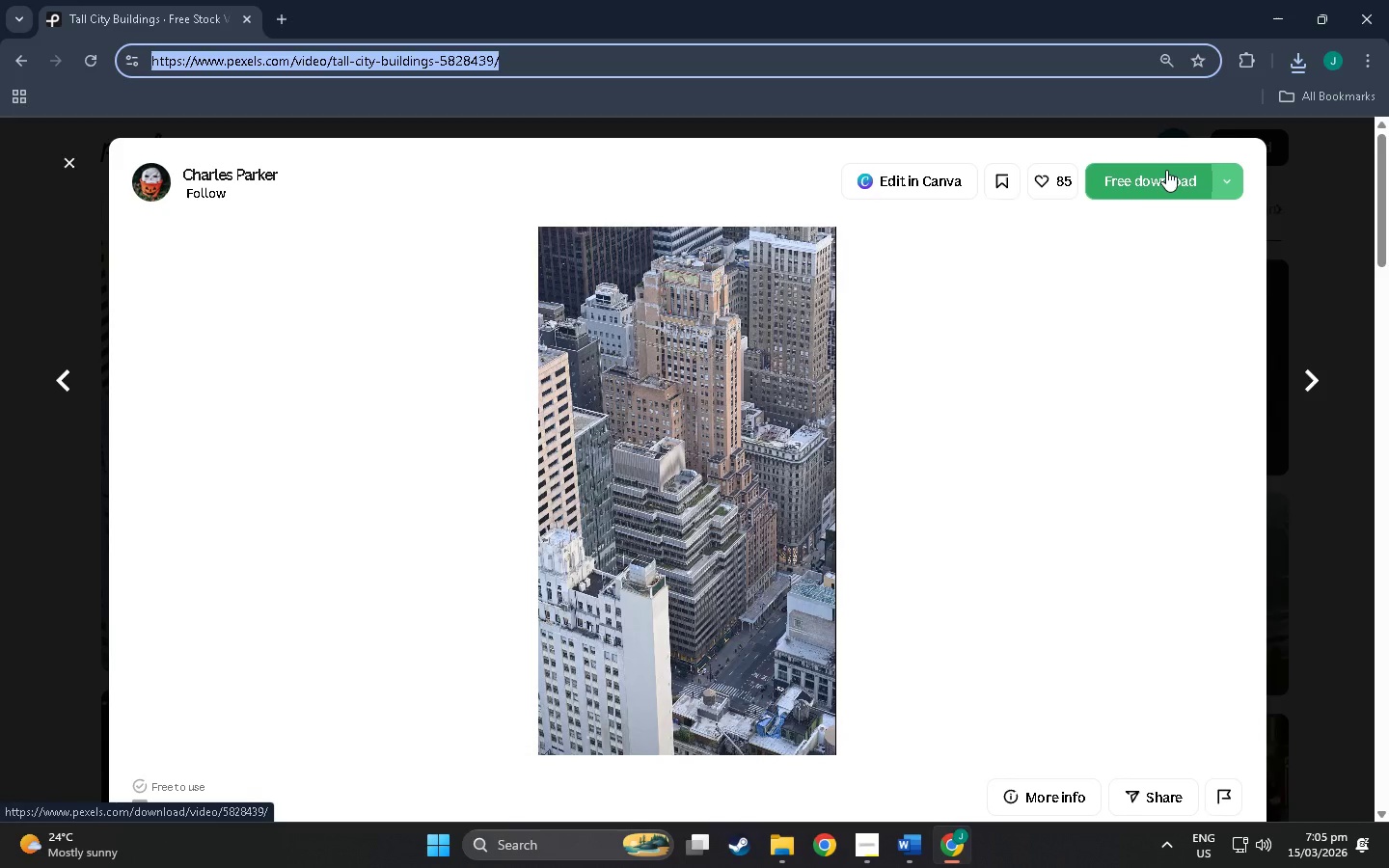 
left_click([1166, 170])
 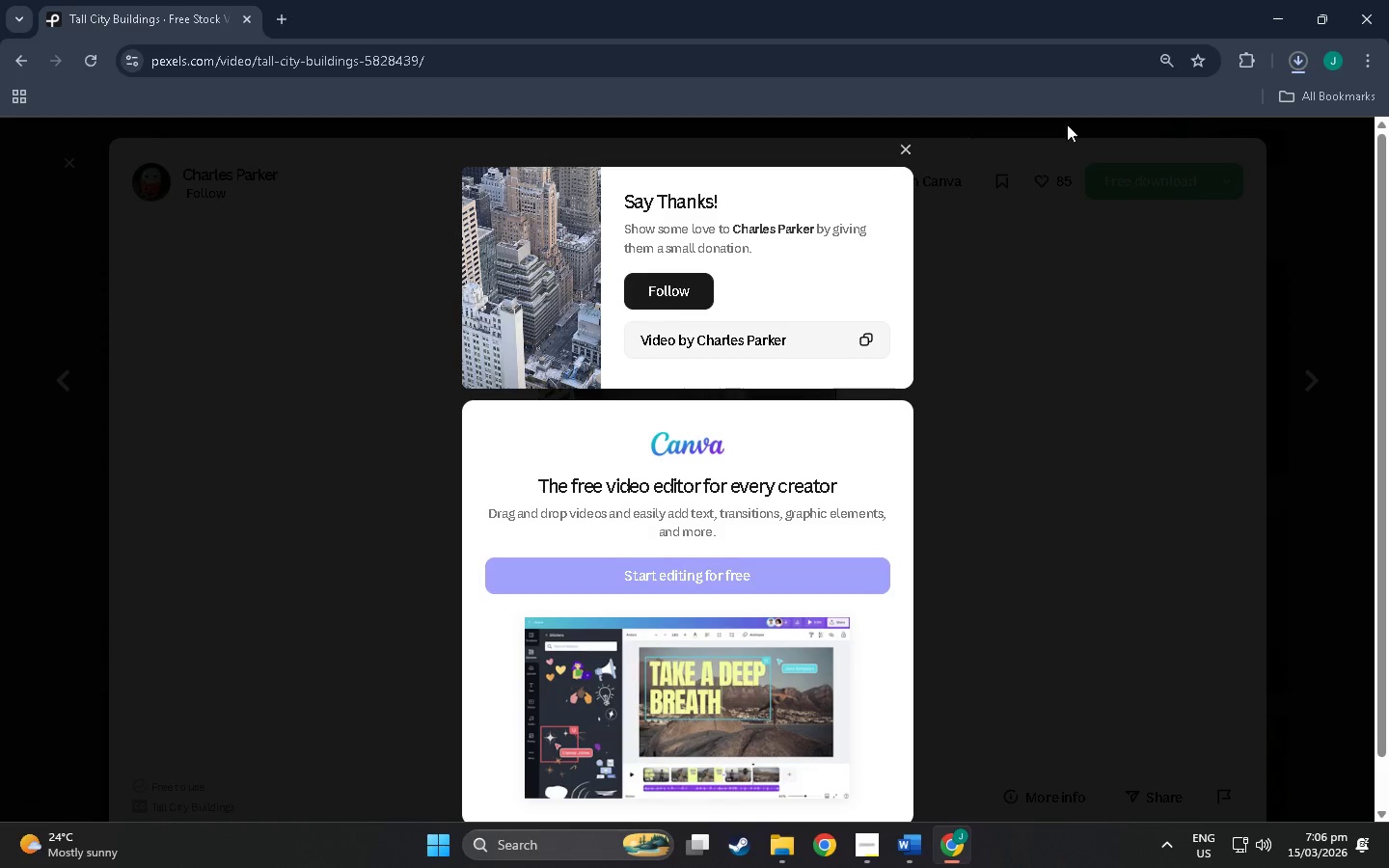 
left_click([1304, 67])
 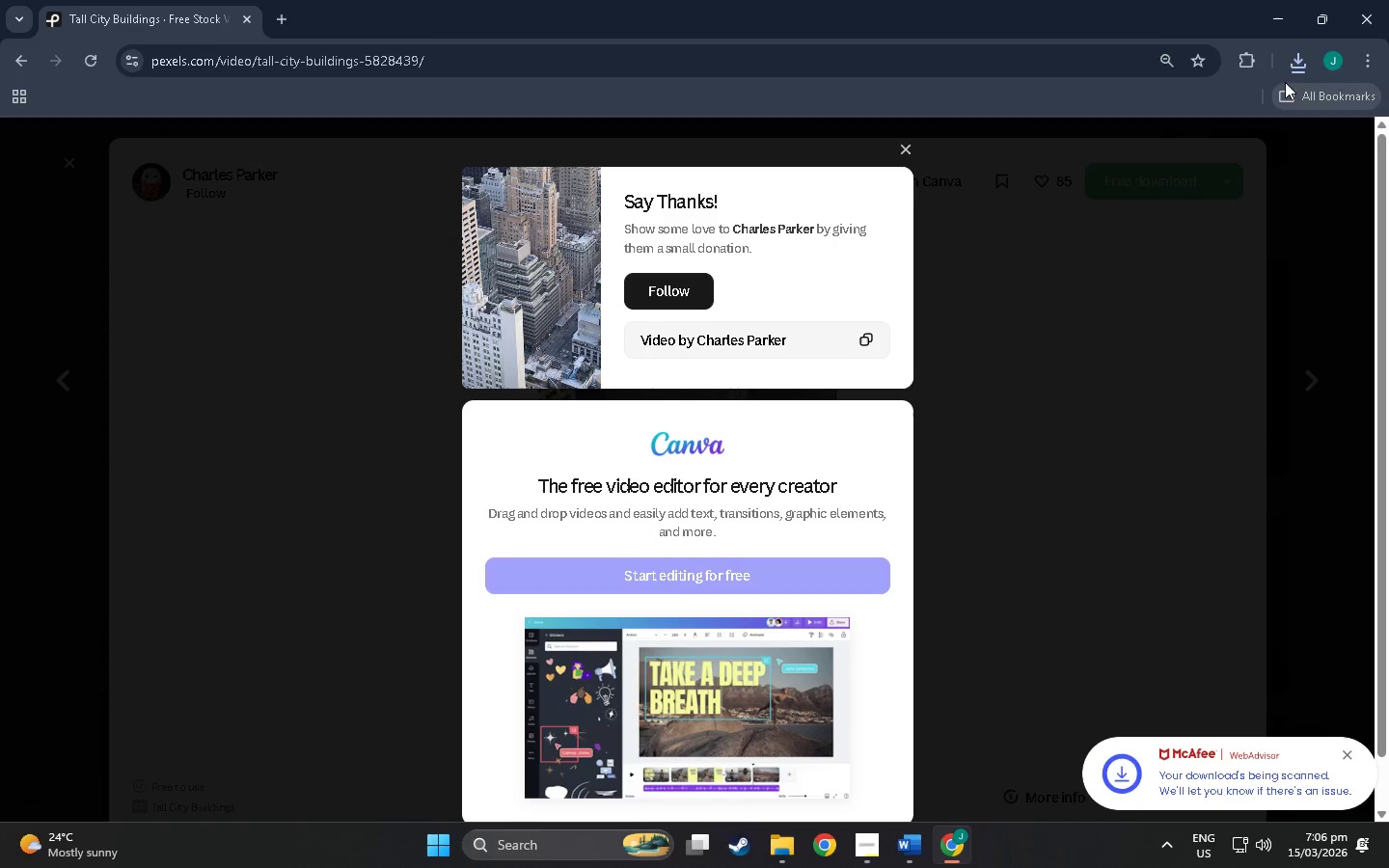 
left_click([1292, 71])
 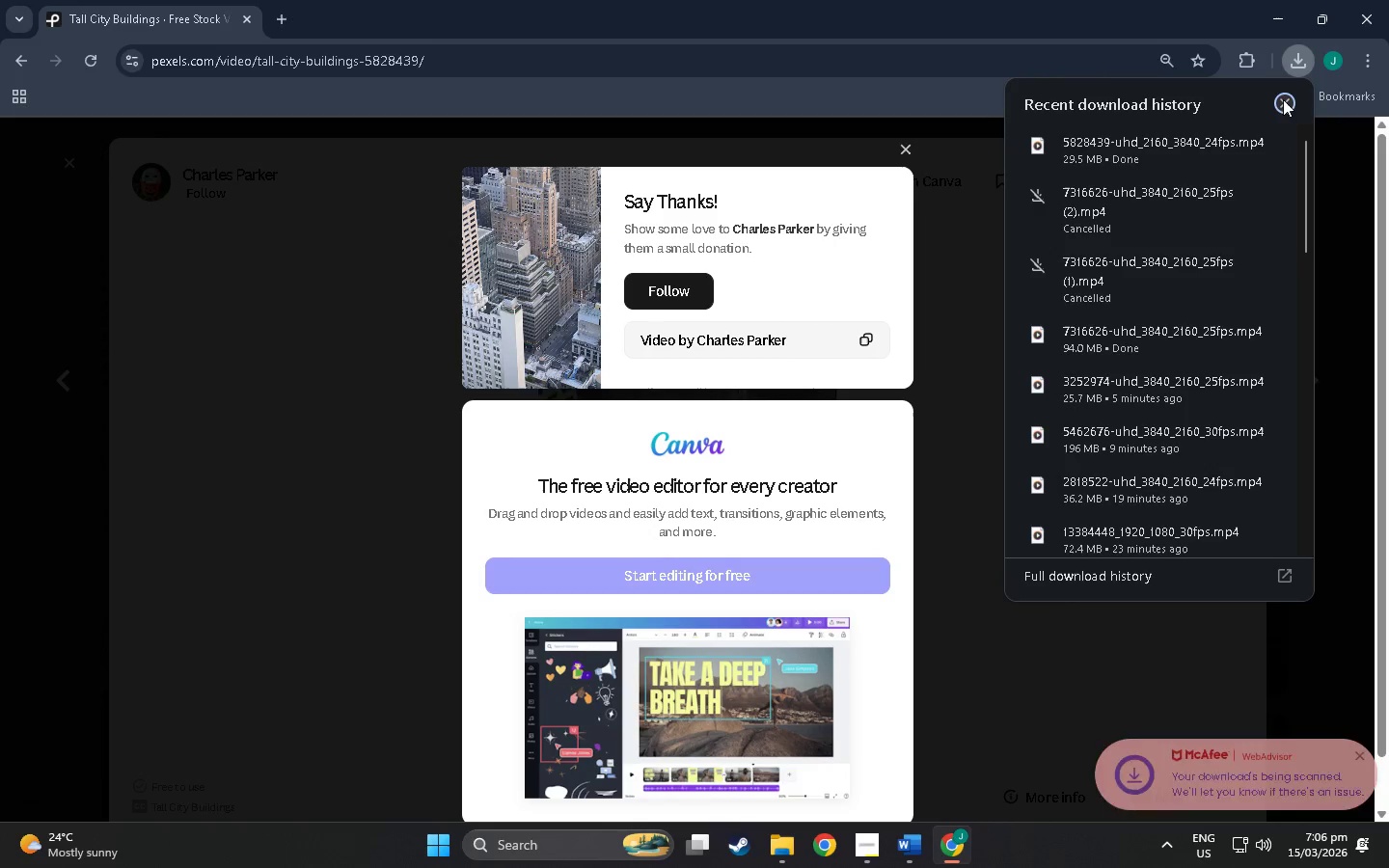 
left_click([1283, 99])
 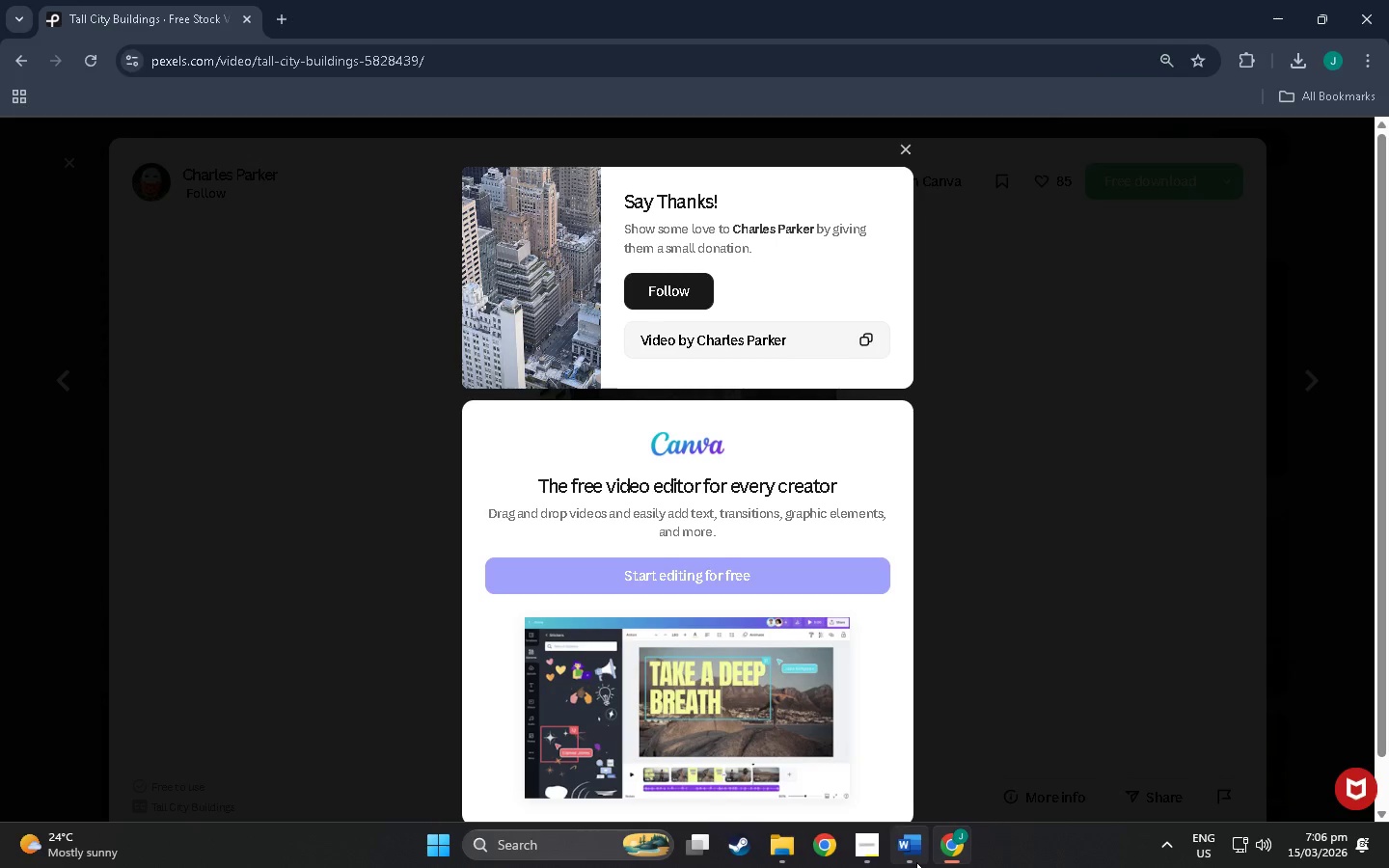 
left_click([915, 862])
 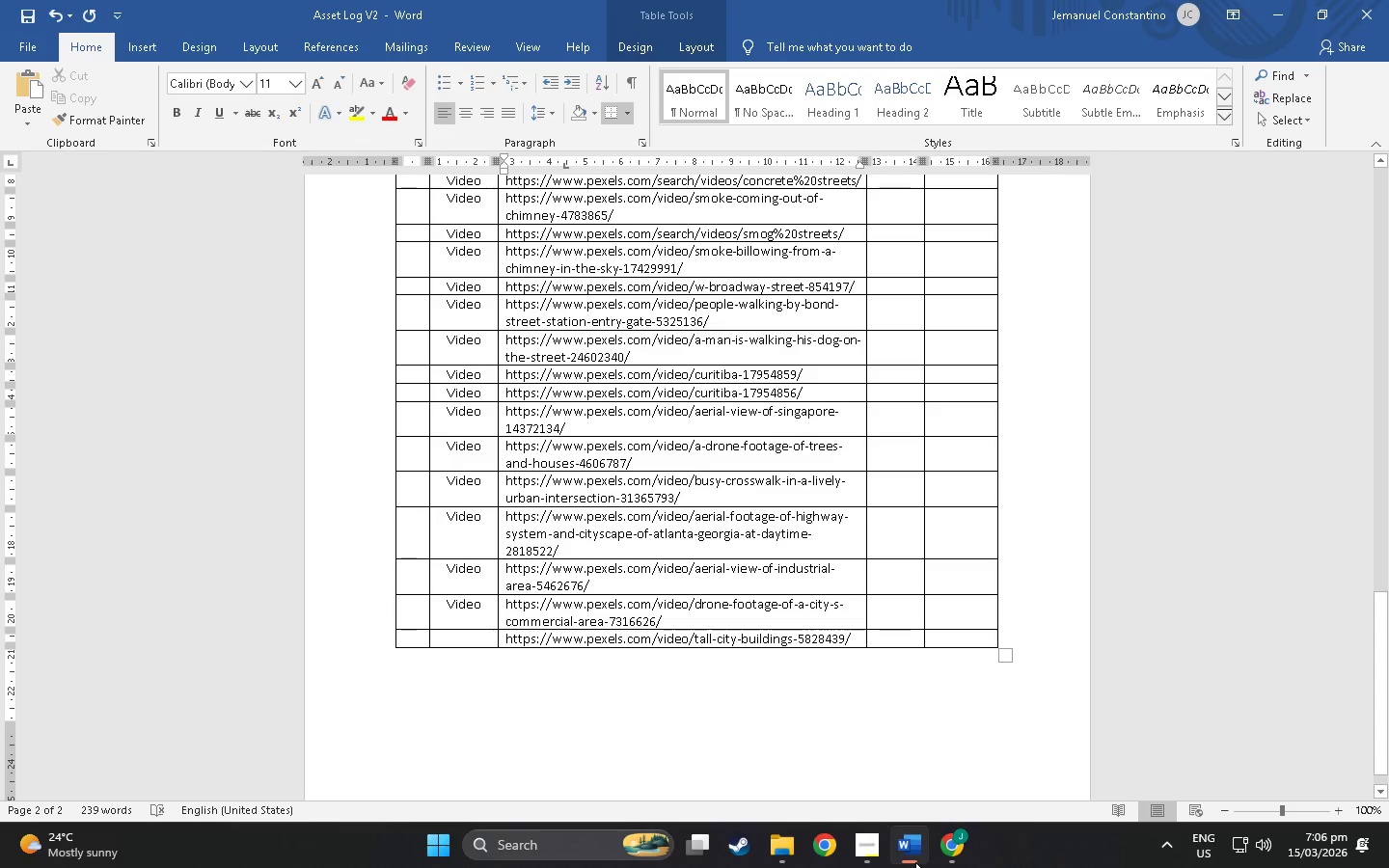 
key(Alt+AltLeft)
 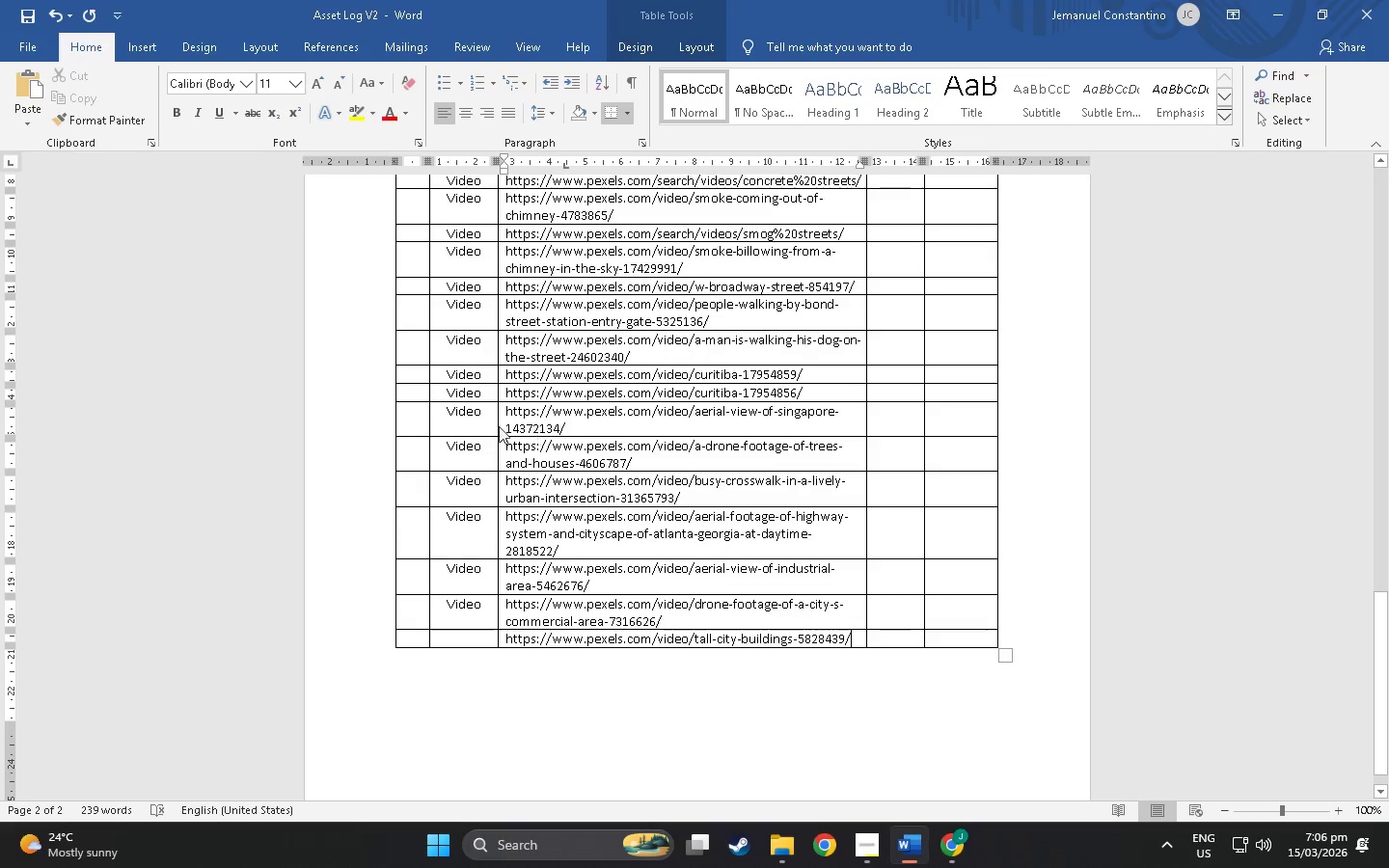 
key(Alt+Tab)
 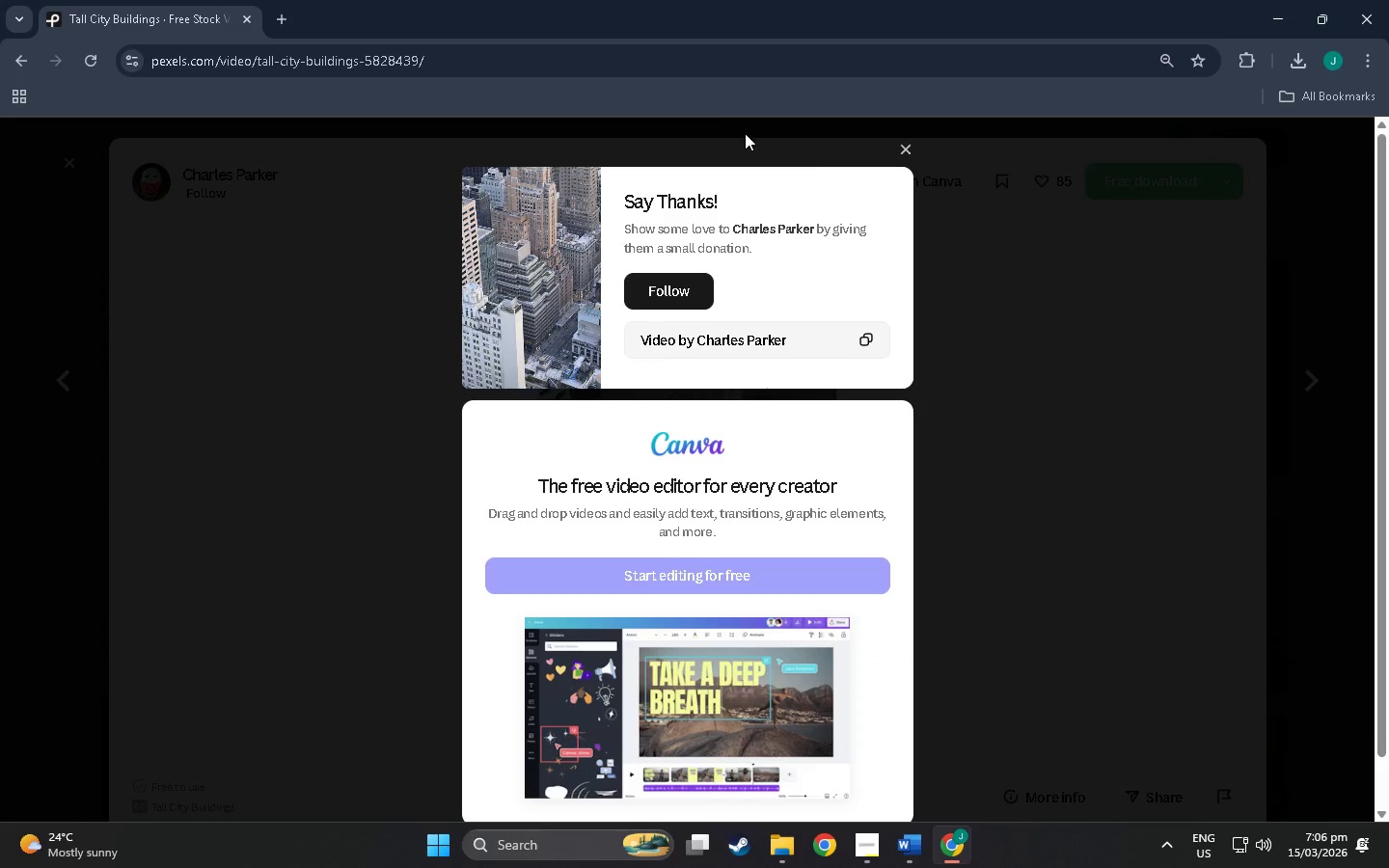 
left_click([912, 149])
 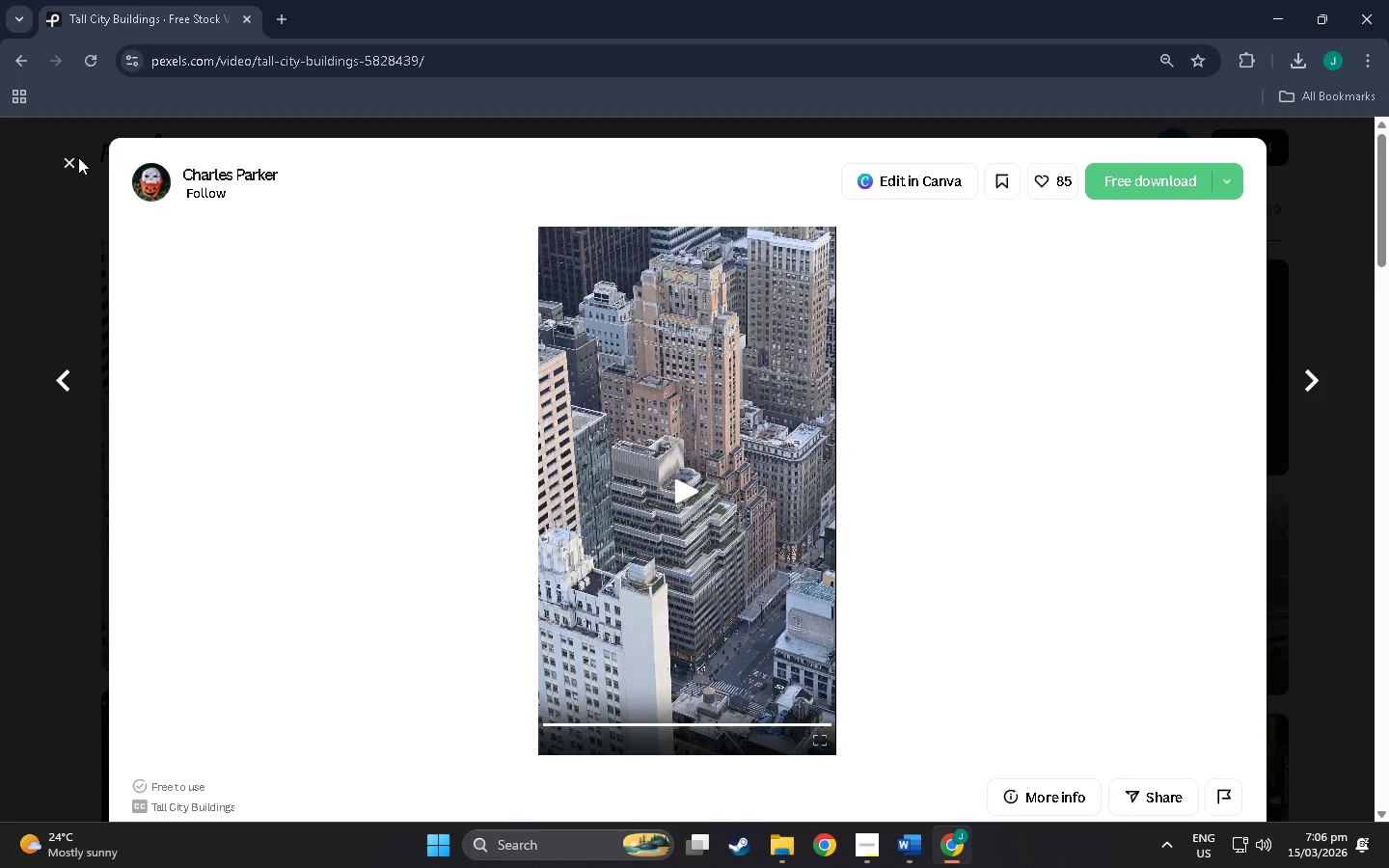 
left_click([71, 156])
 